 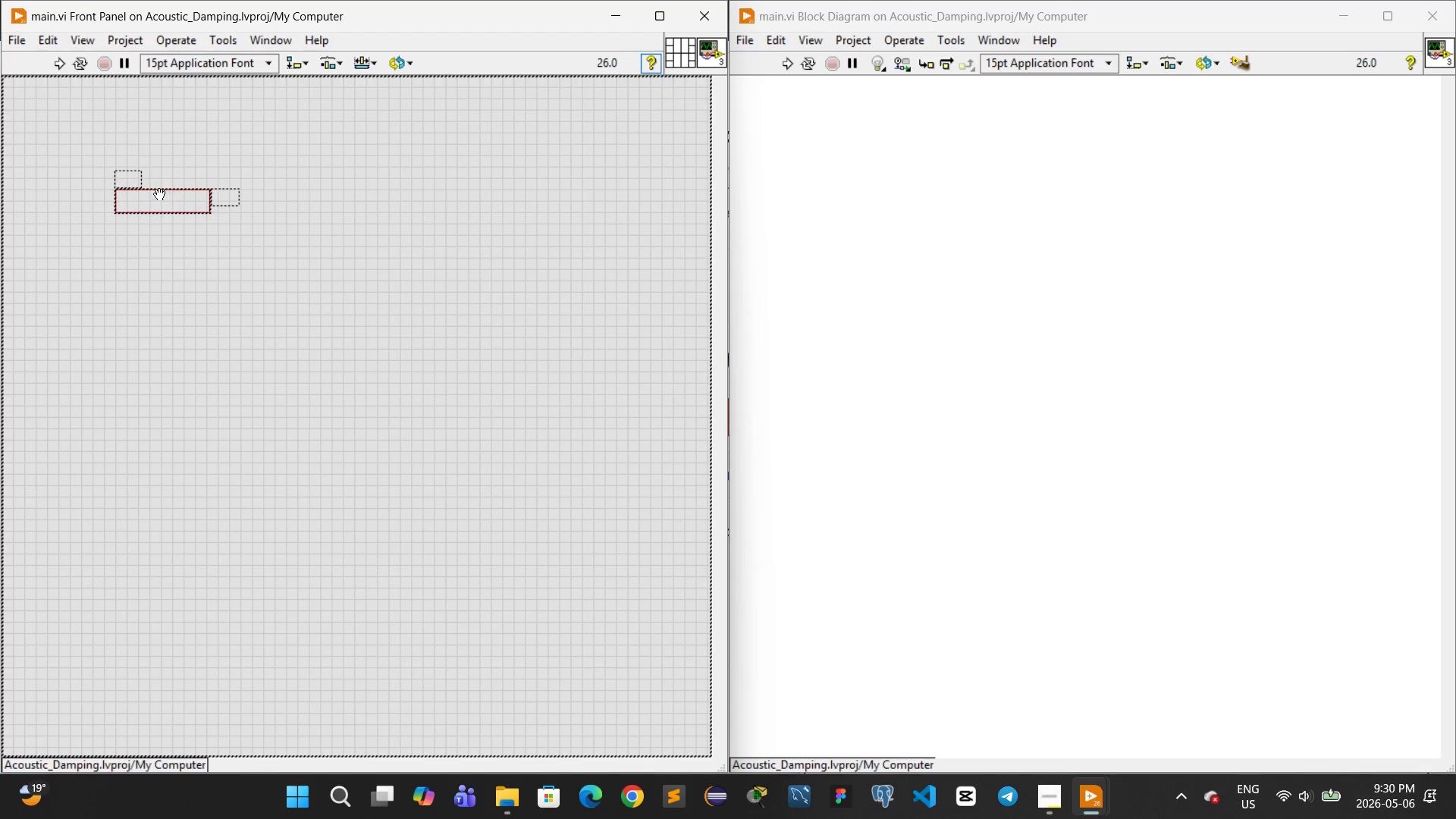 
left_click([98, 154])
 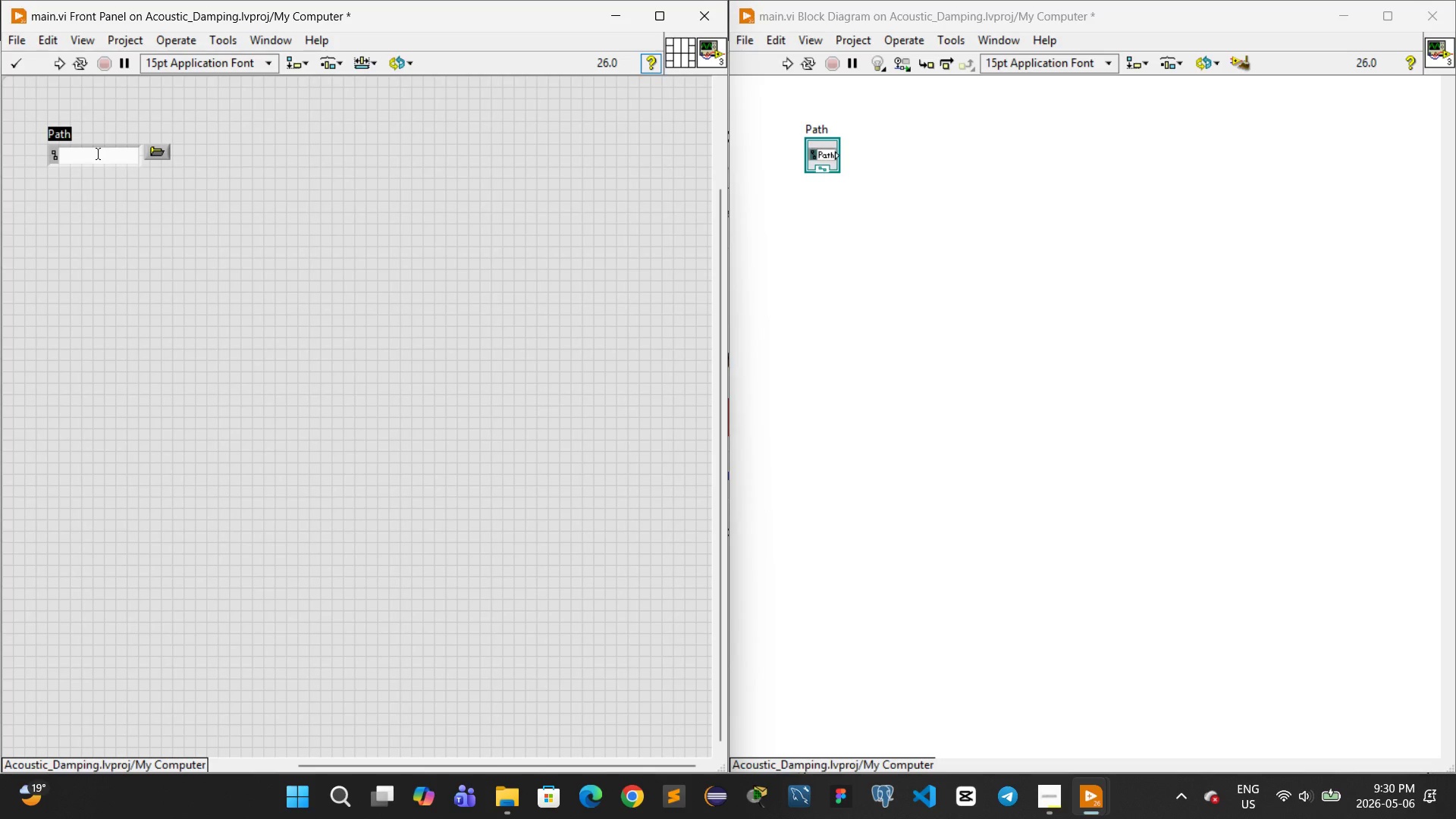 
wait(5.72)
 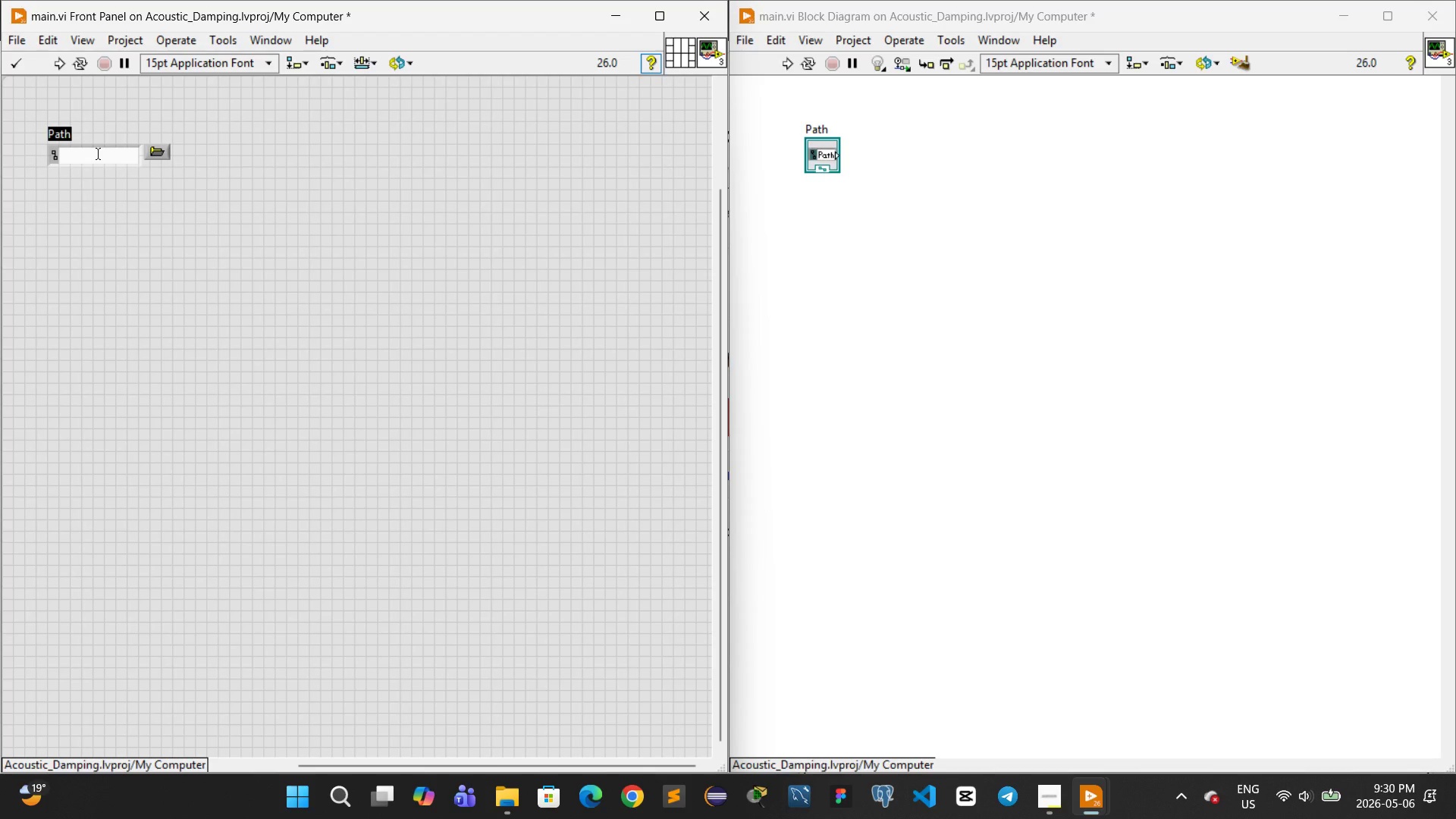 
type(Dataset File Path)
 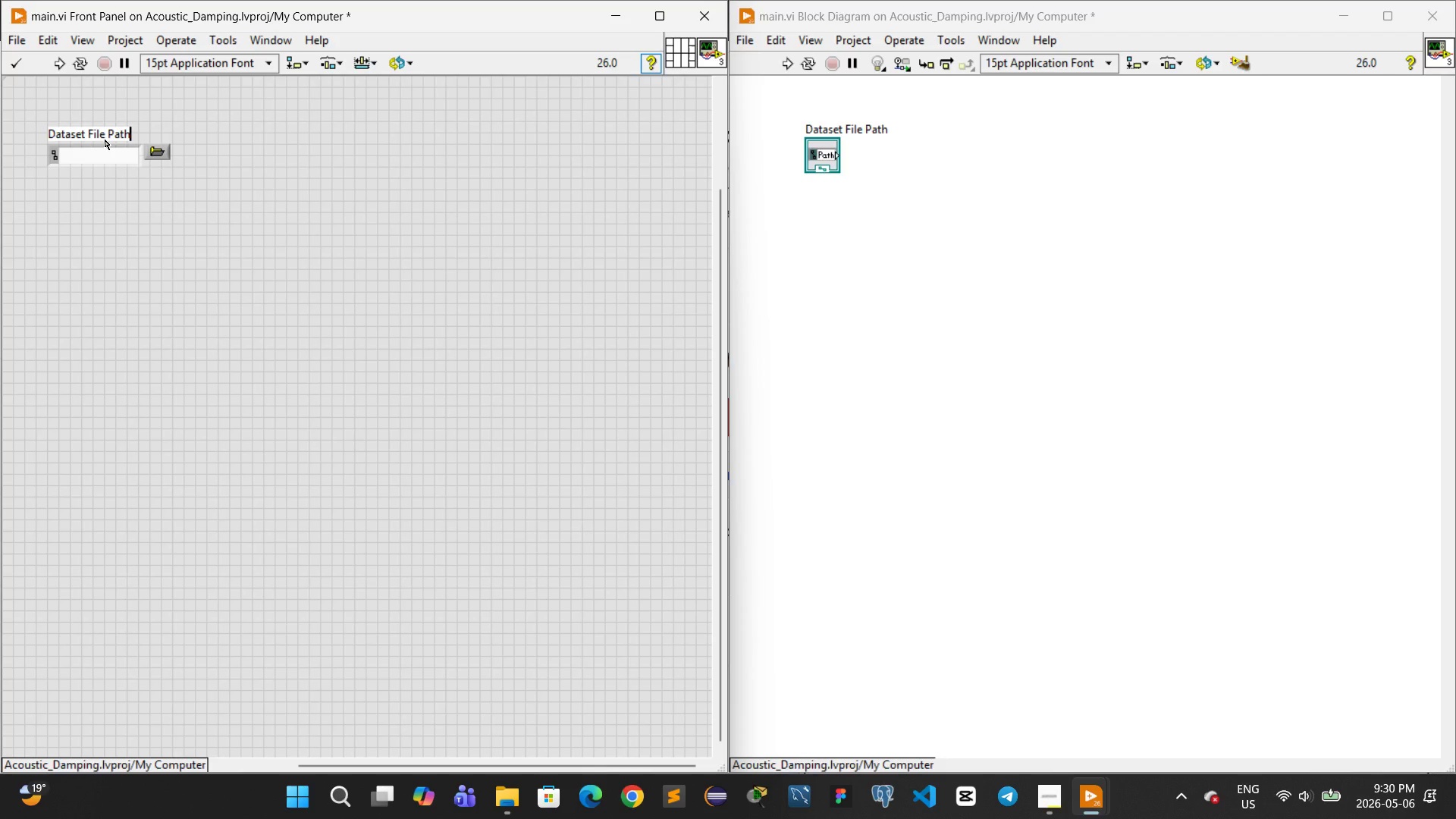 
left_click([231, 155])
 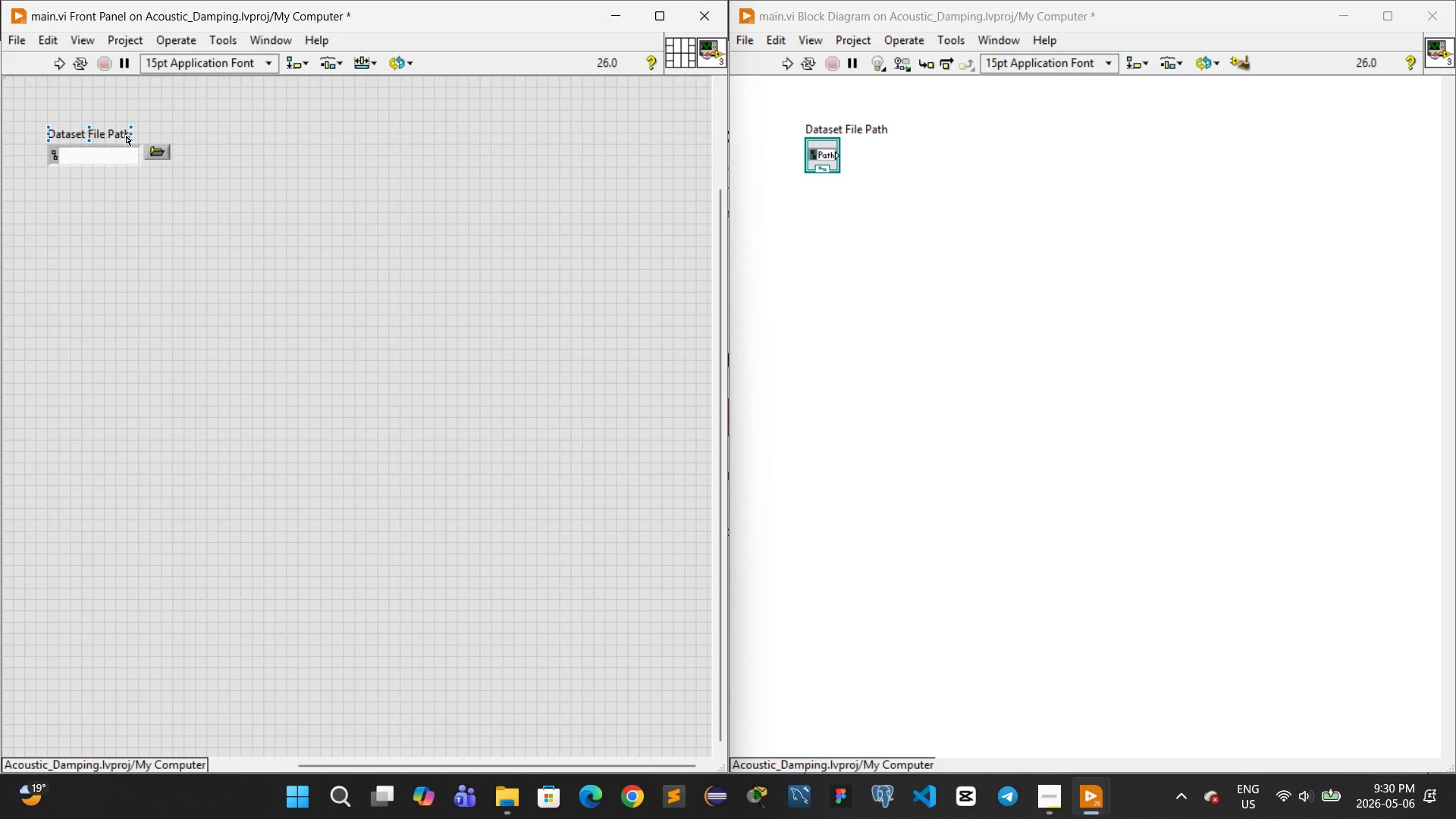 
wait(6.2)
 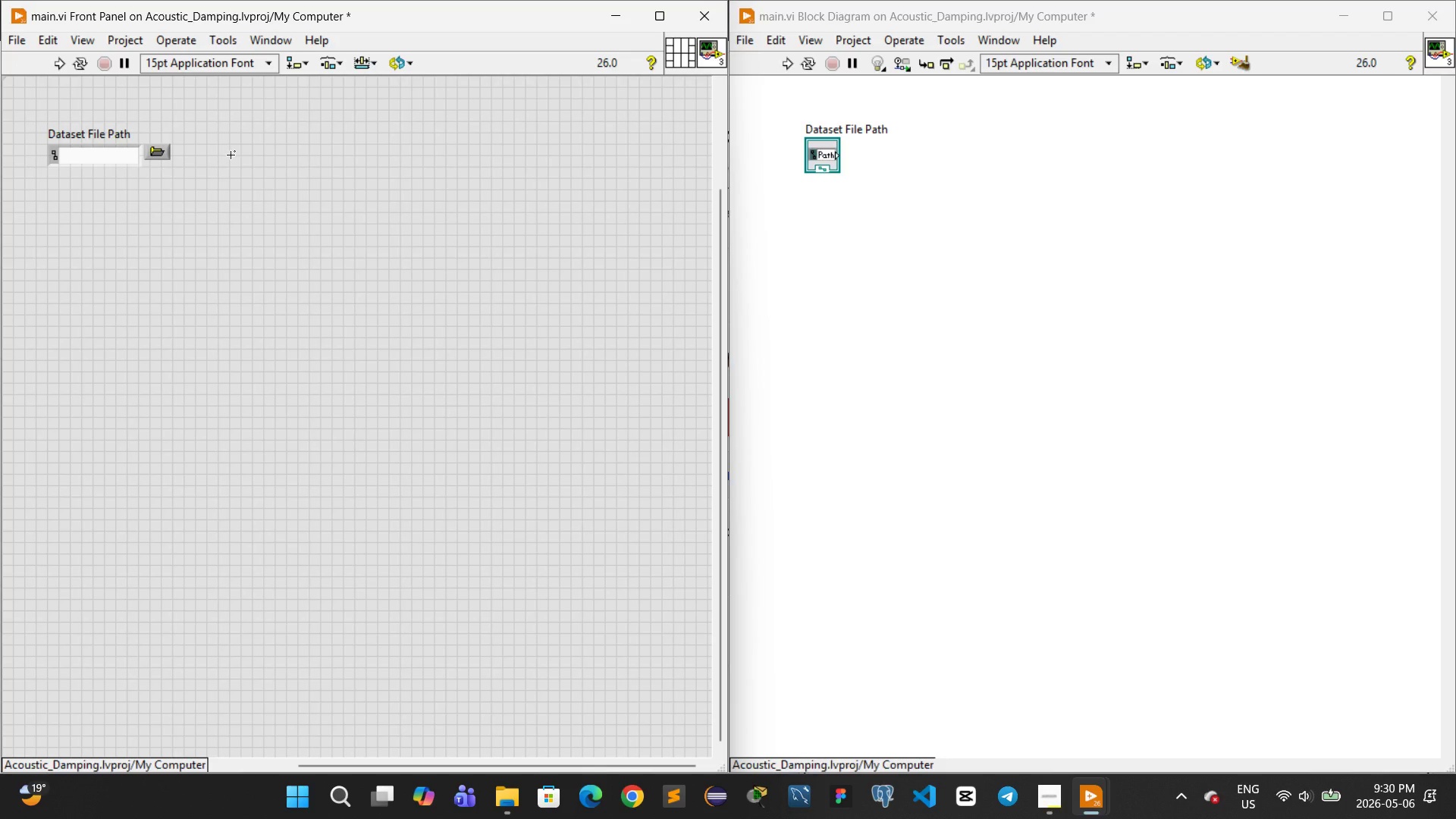 
left_click([113, 179])
 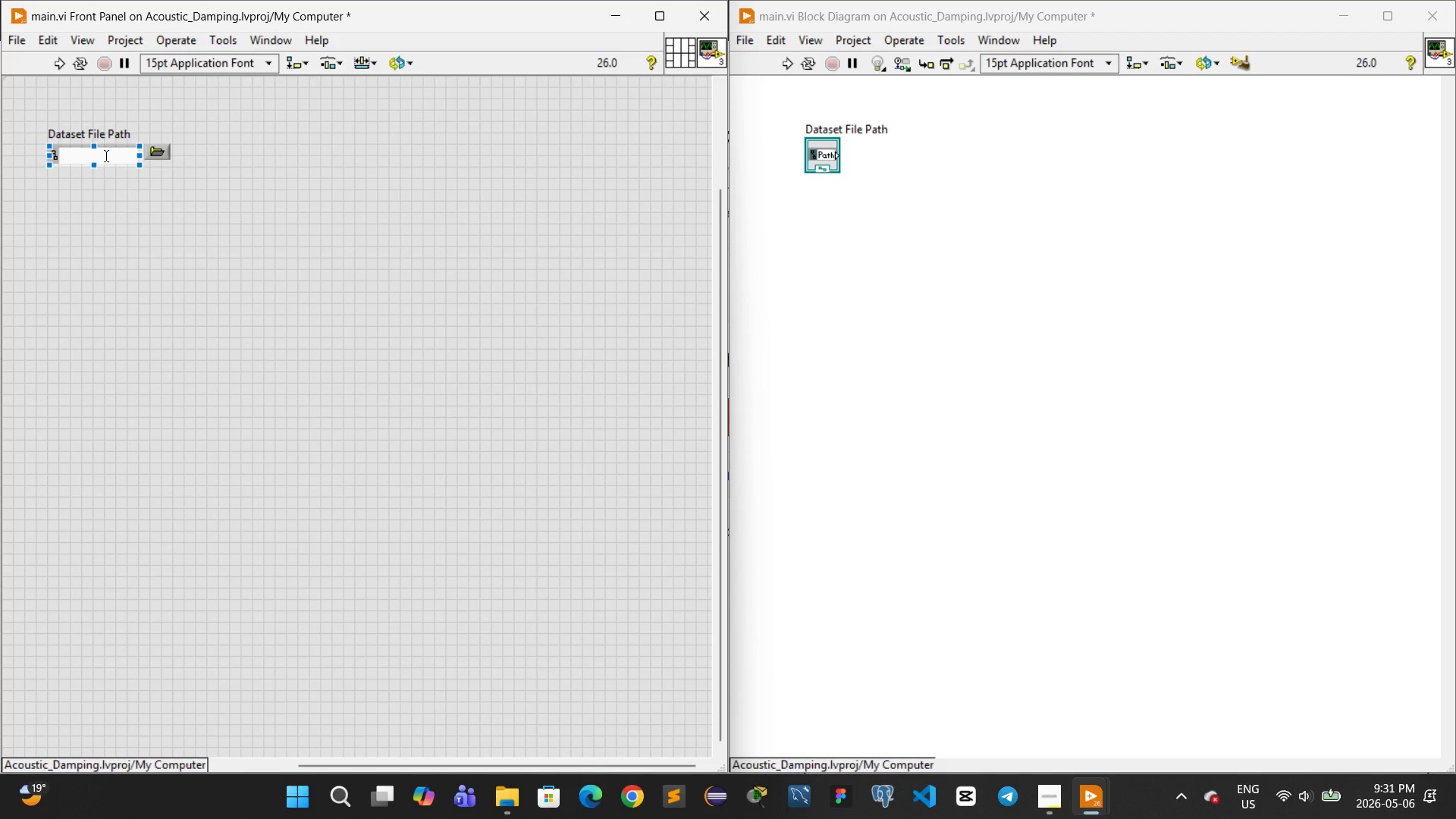 
left_click([109, 177])
 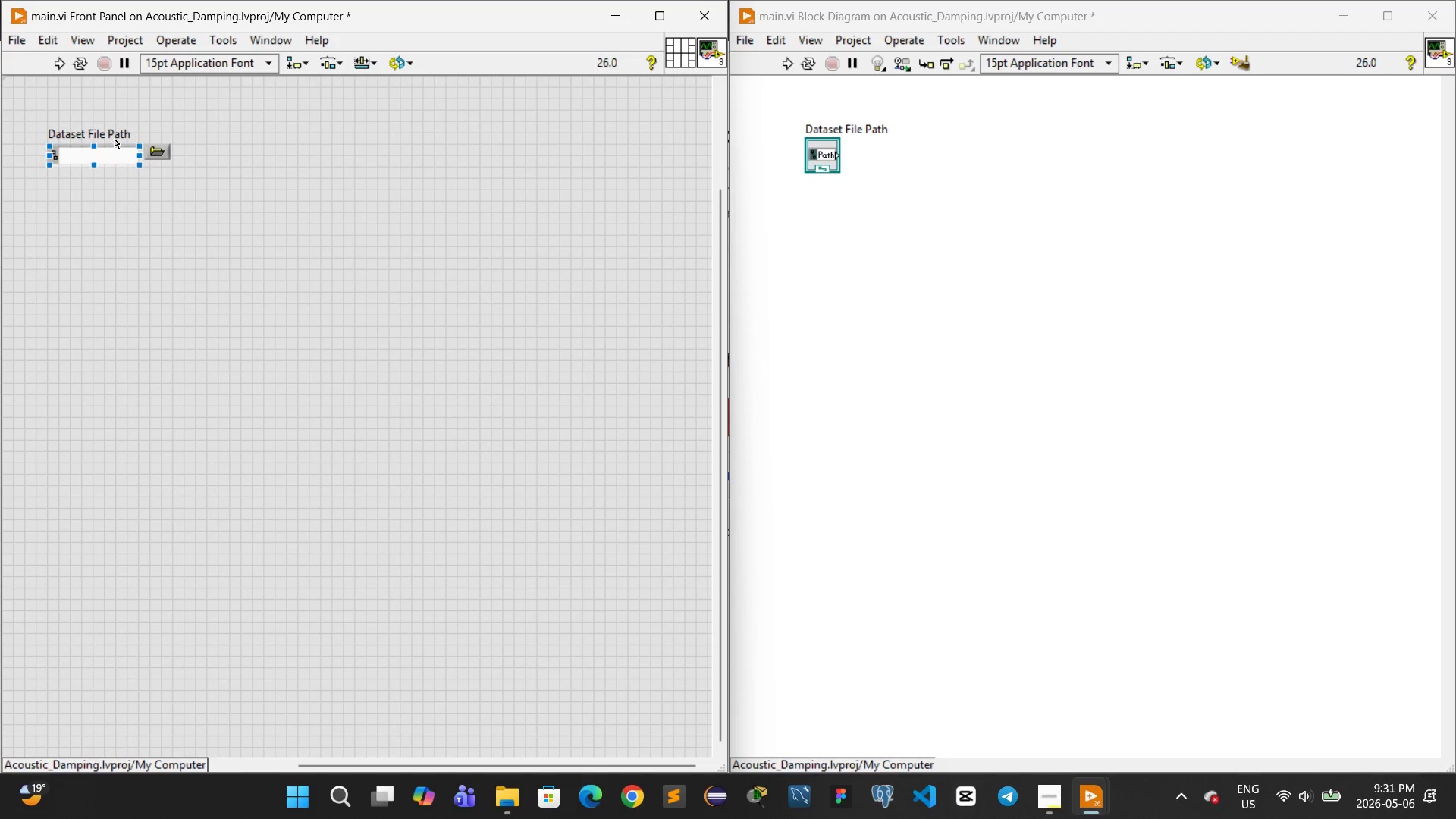 
left_click([115, 139])
 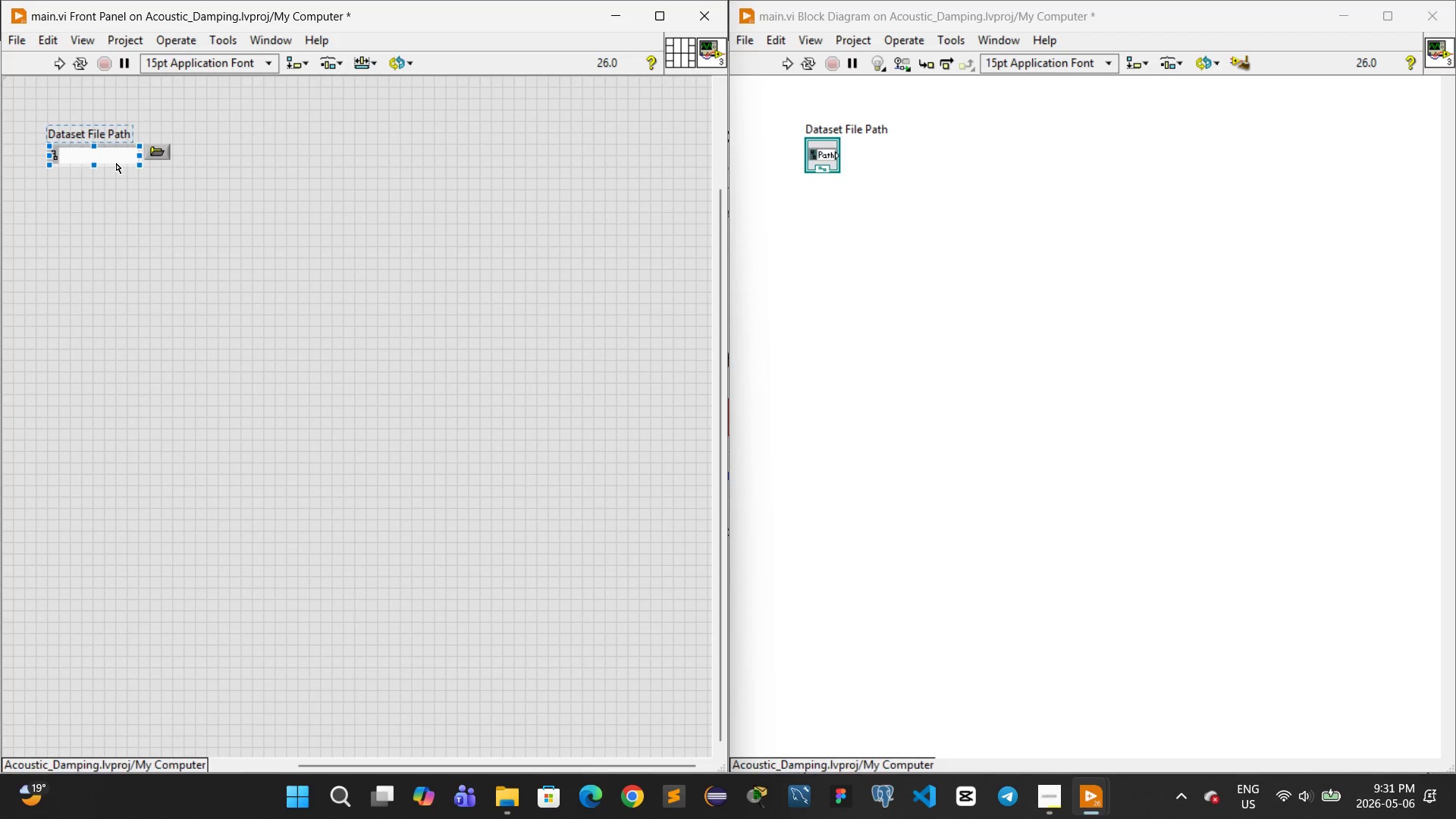 
left_click([111, 177])
 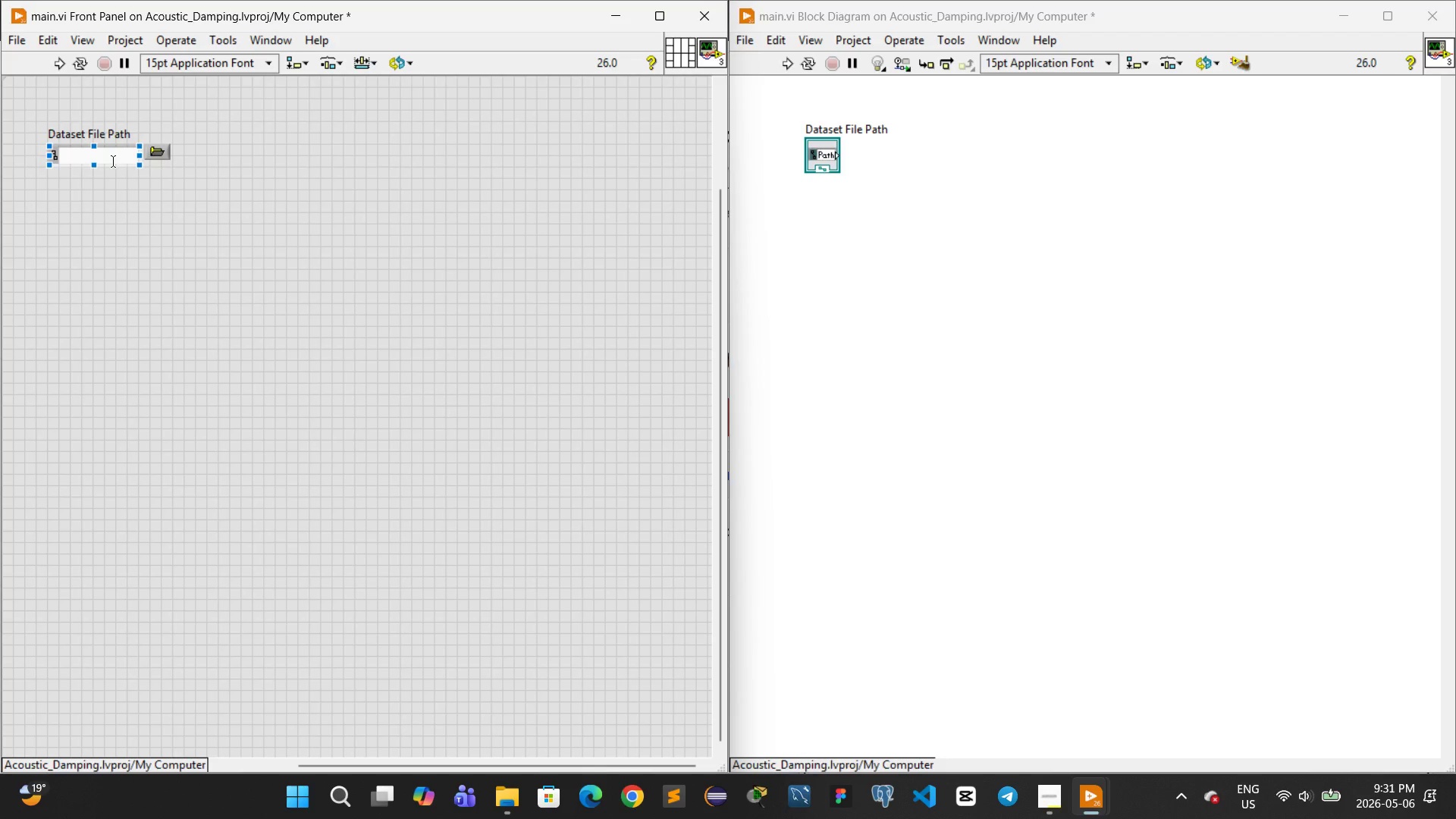 
right_click([113, 162])
 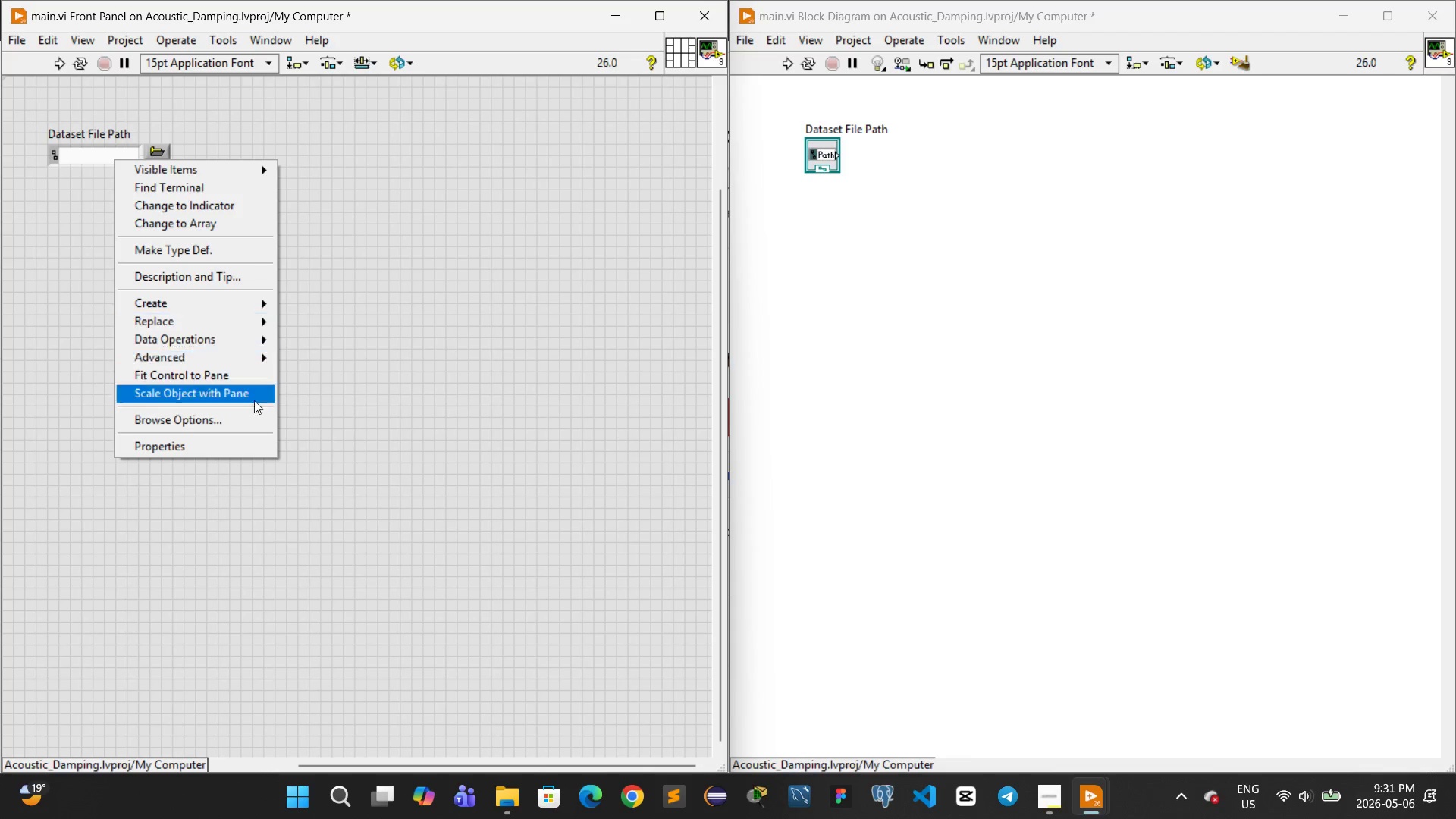 
left_click([227, 438])
 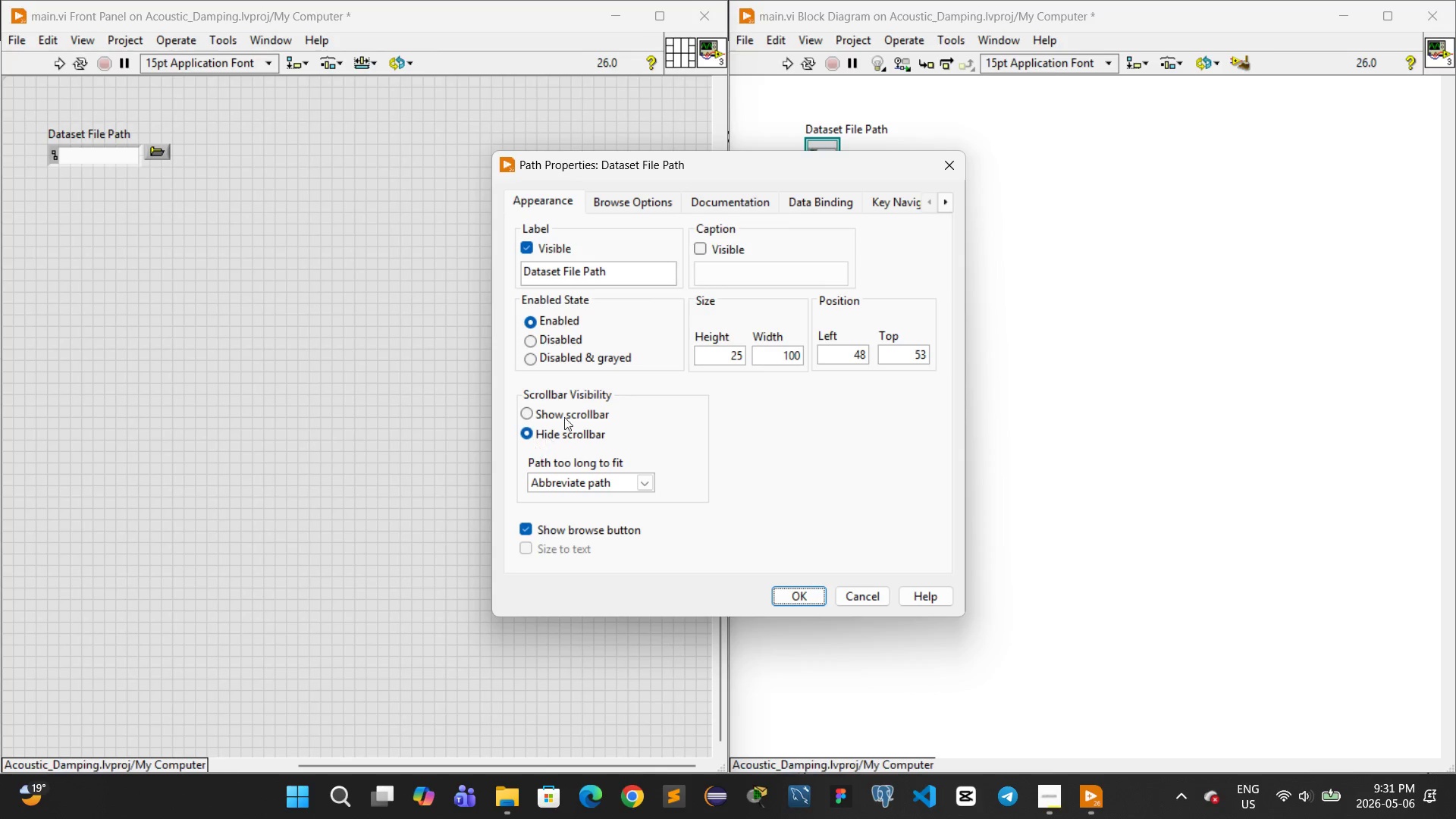 
wait(15.05)
 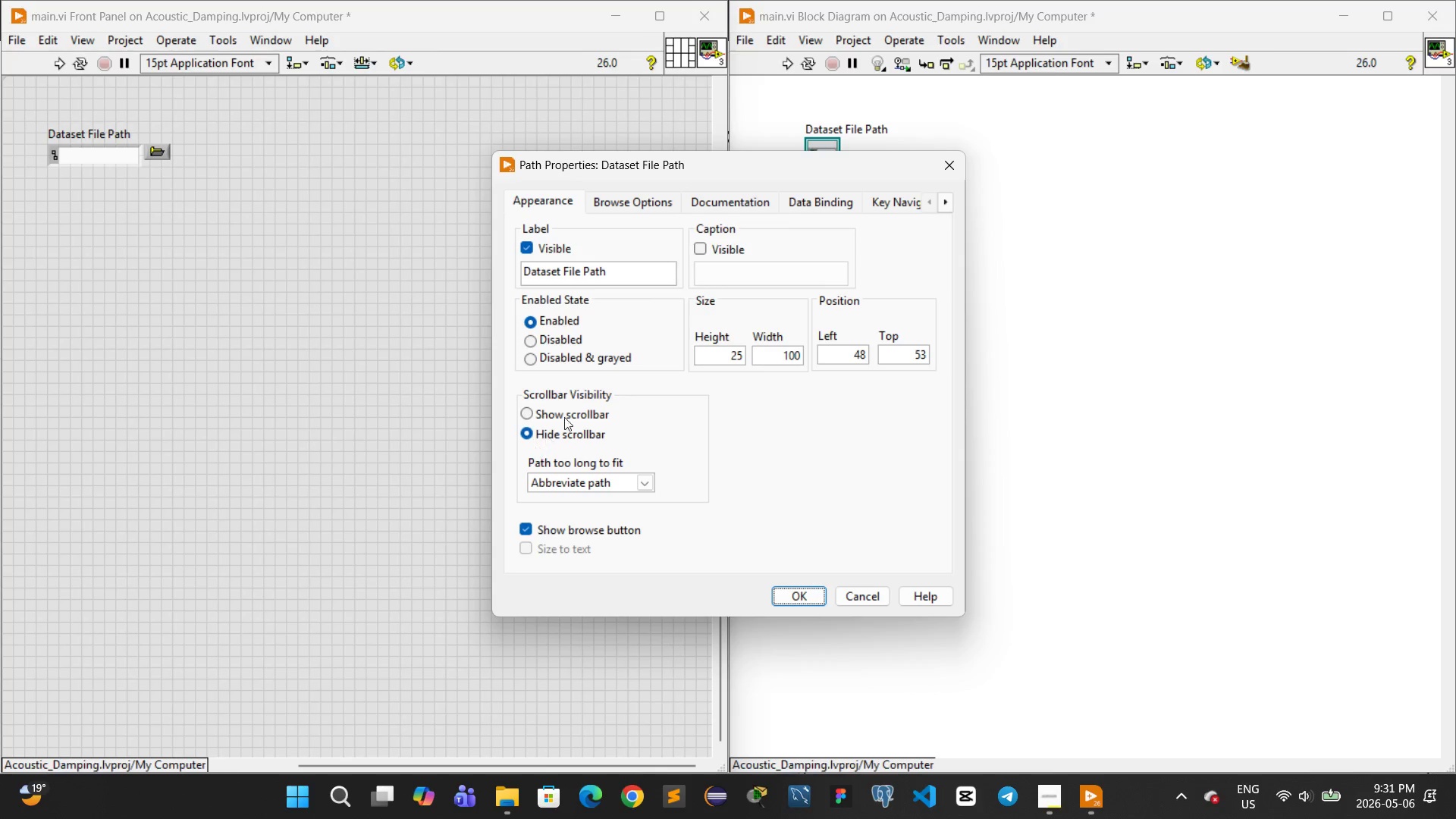 
left_click([636, 204])
 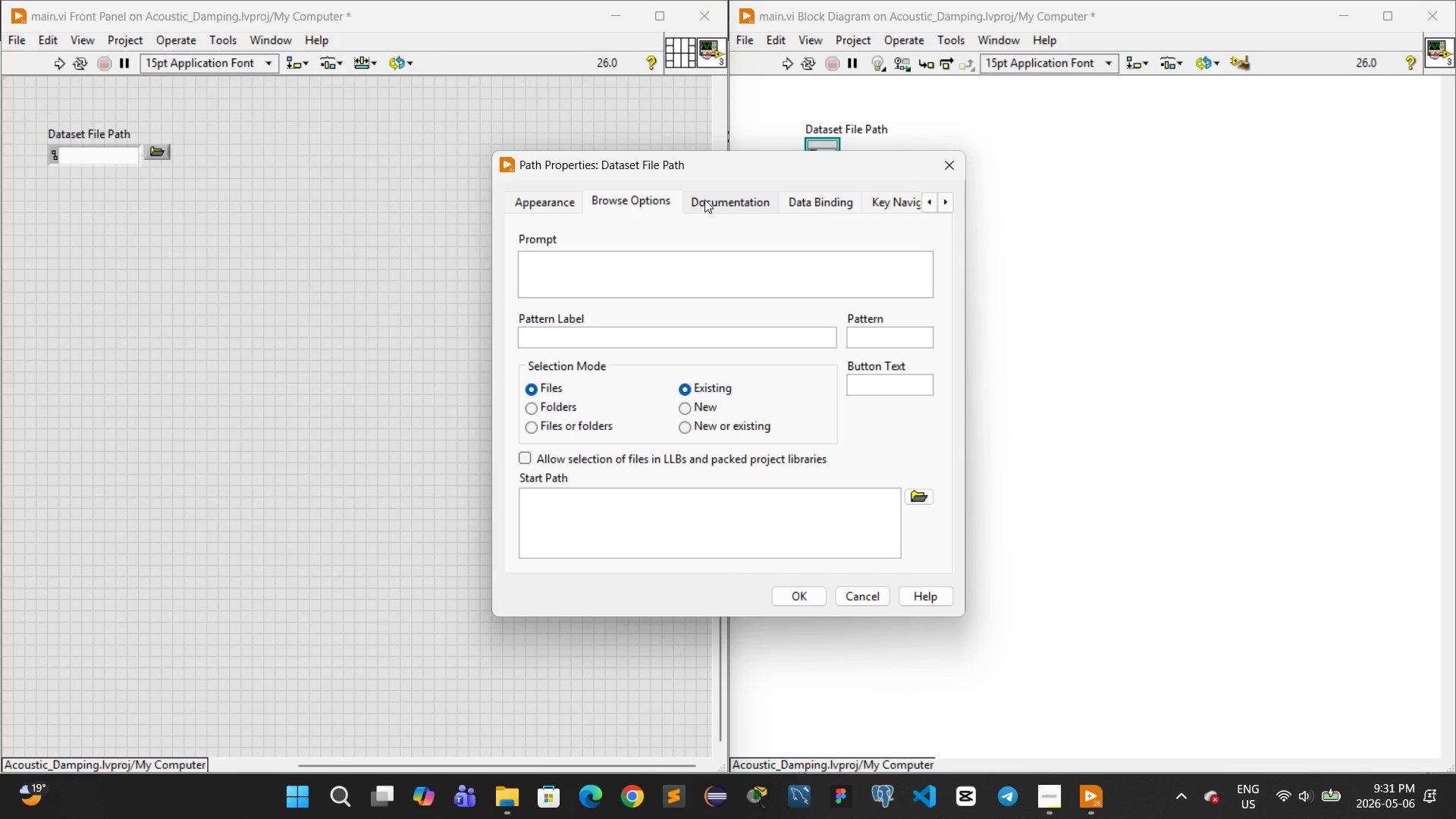 
wait(10.88)
 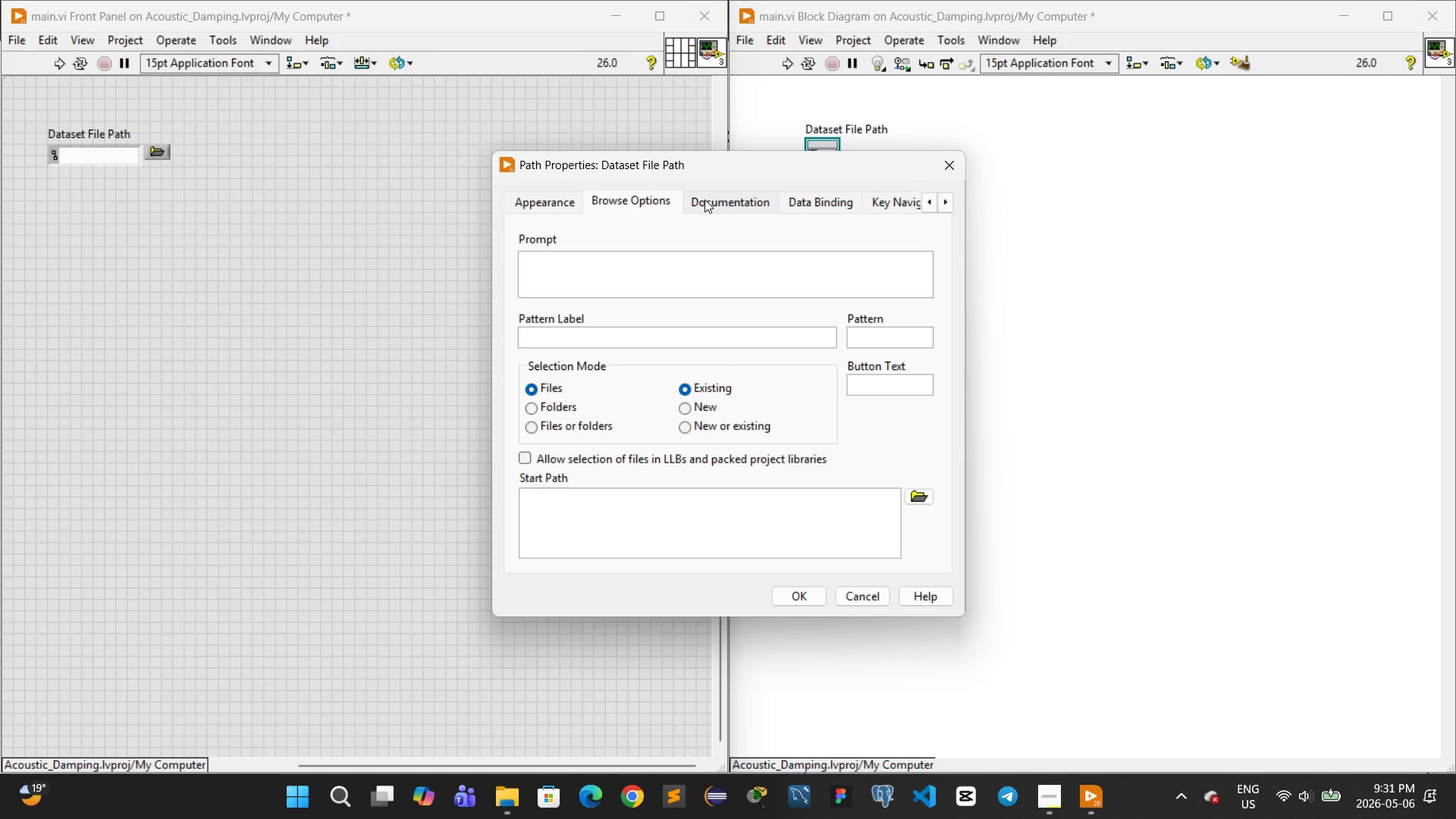 
left_click([731, 203])
 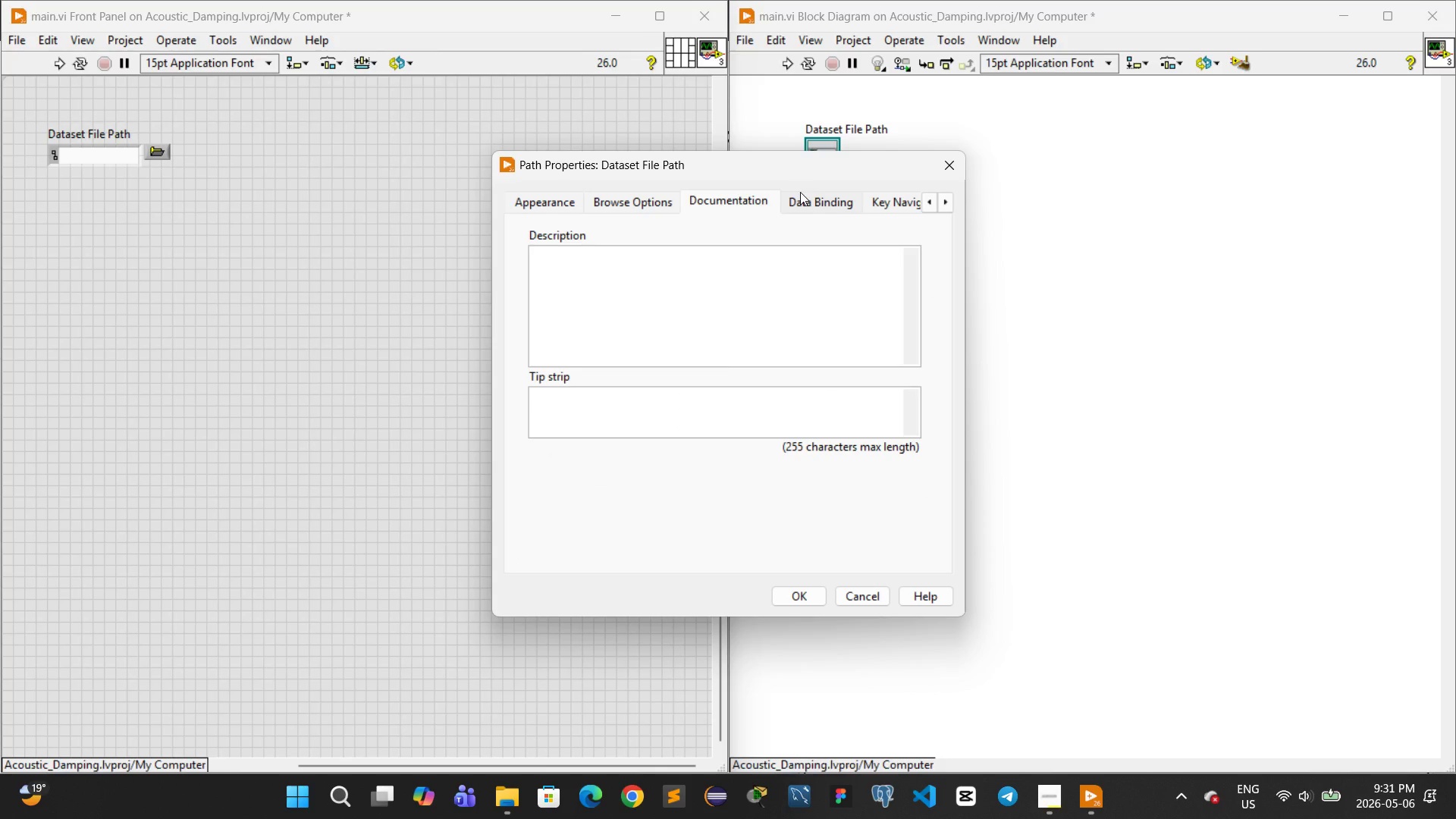 
left_click([802, 198])
 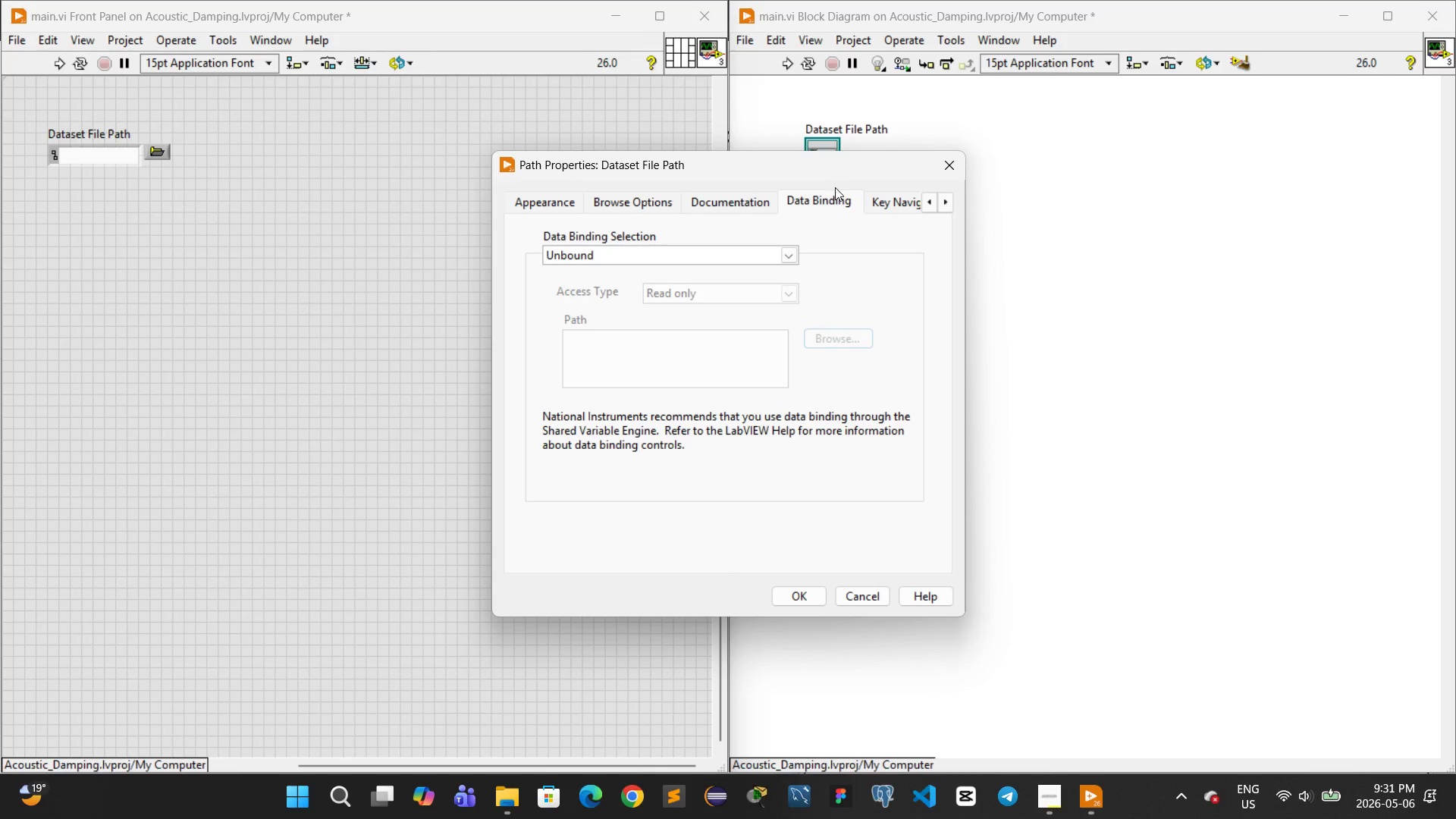 
wait(5.92)
 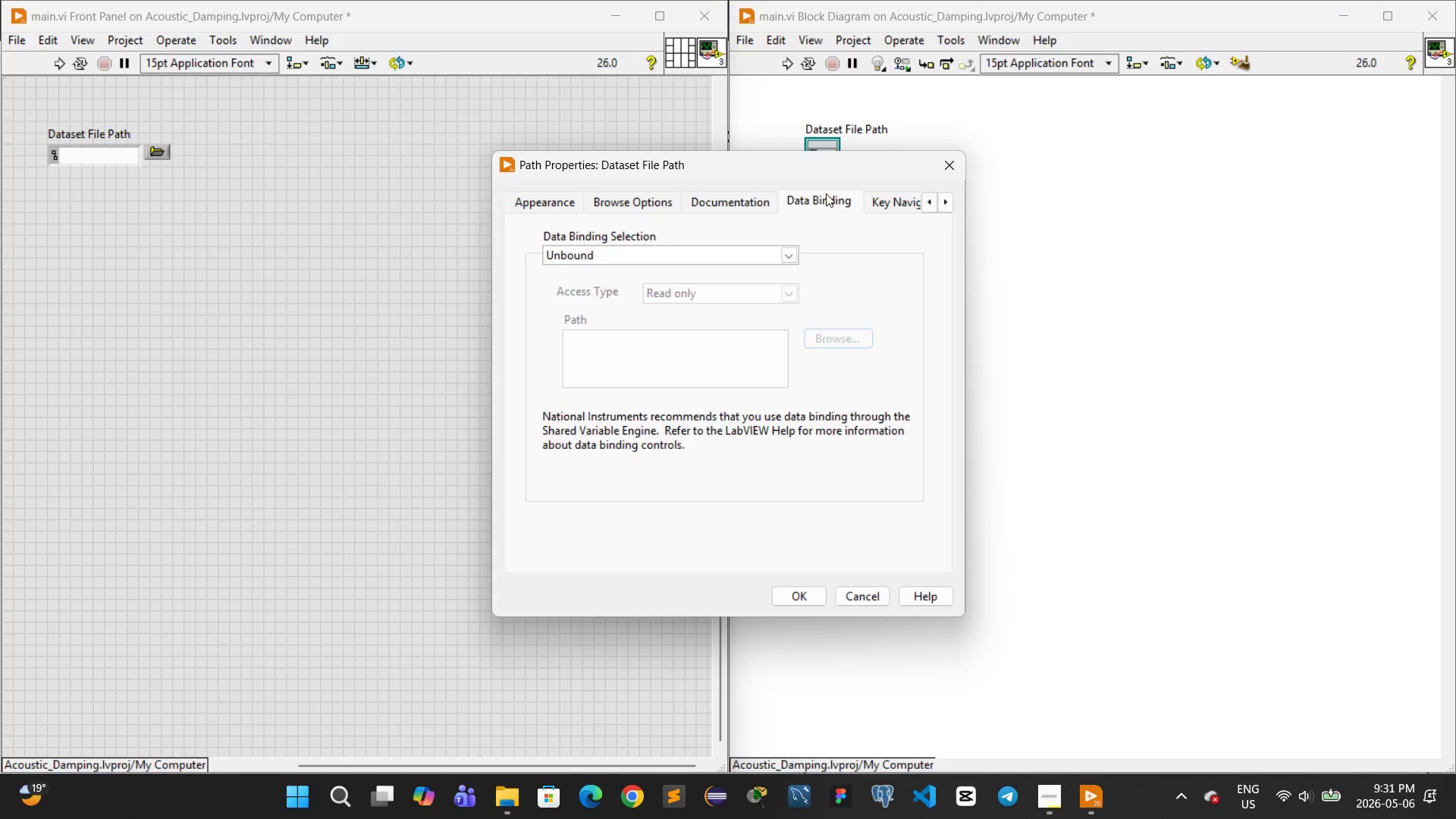 
left_click([944, 202])
 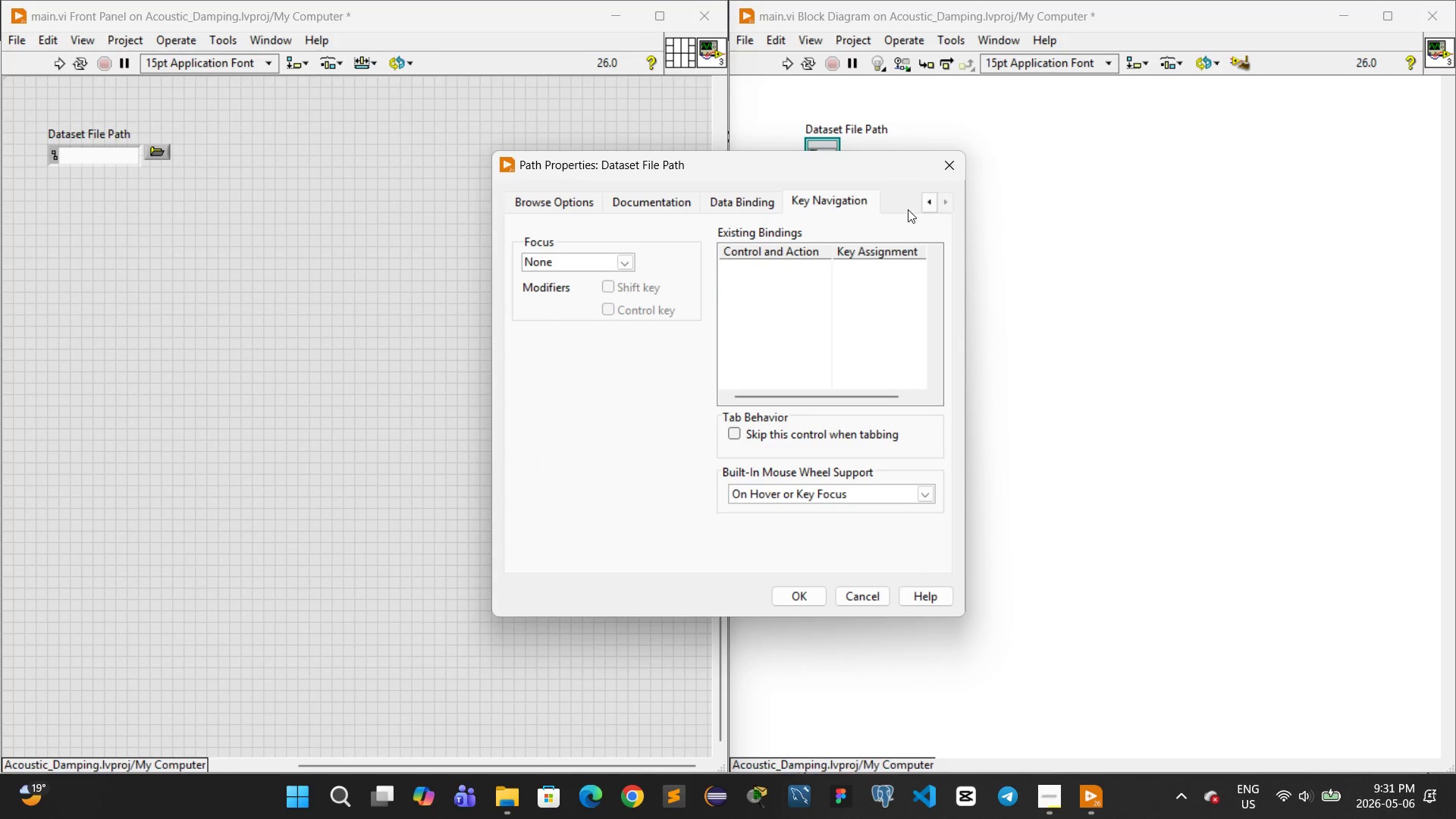 
left_click([922, 202])
 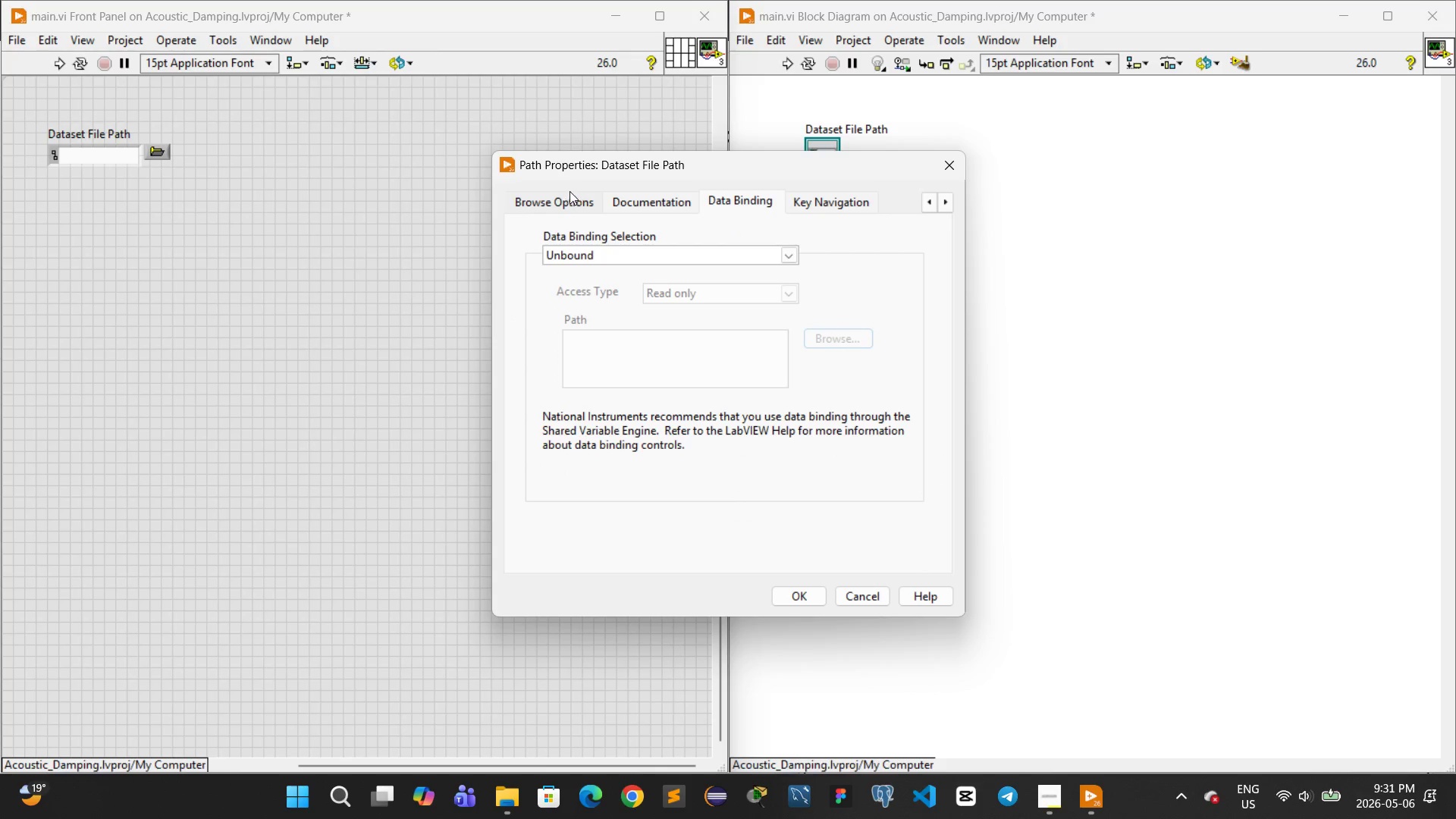 
left_click([565, 201])
 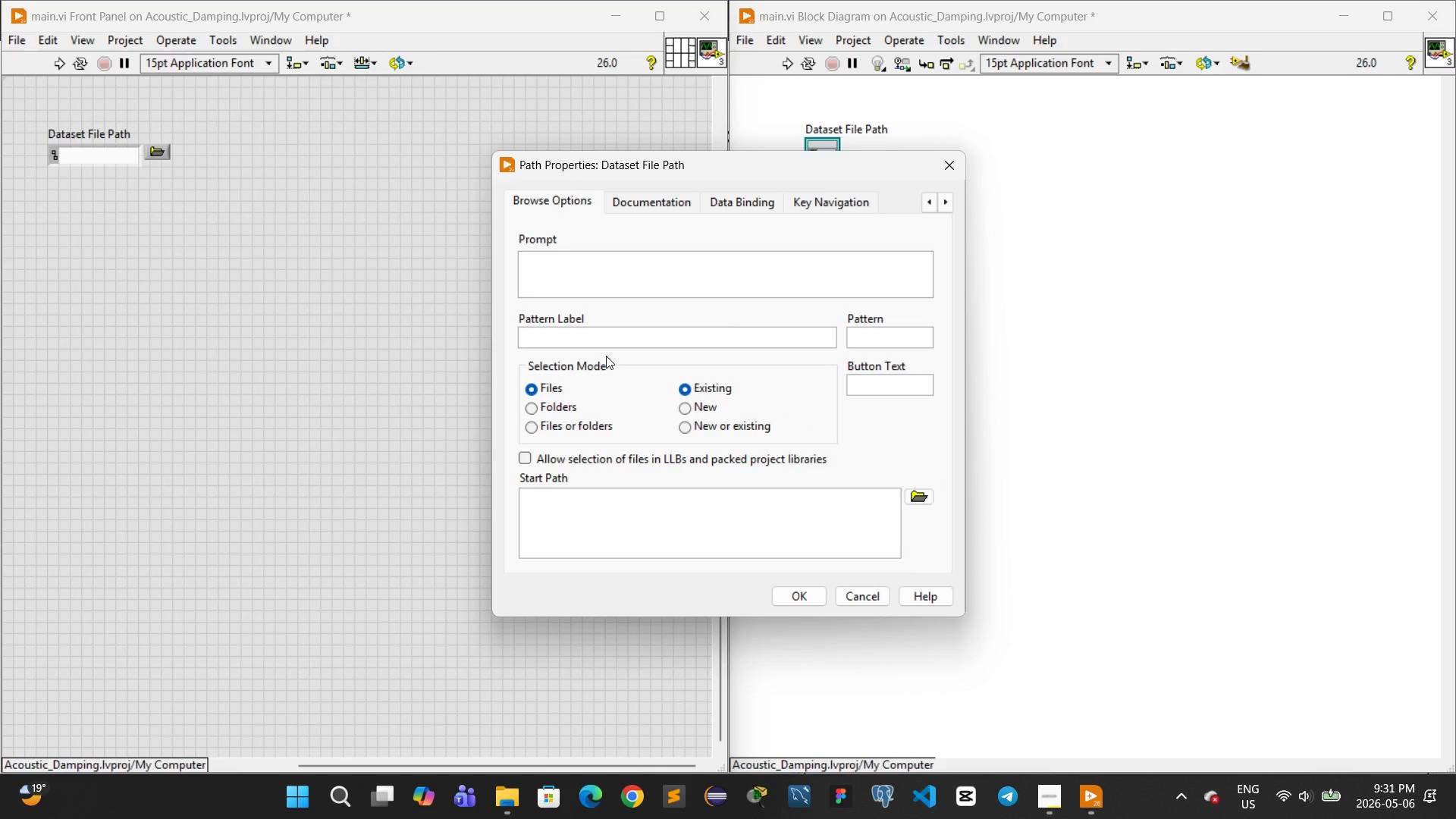 
scroll: coordinate [606, 356], scroll_direction: down, amount: 1.0
 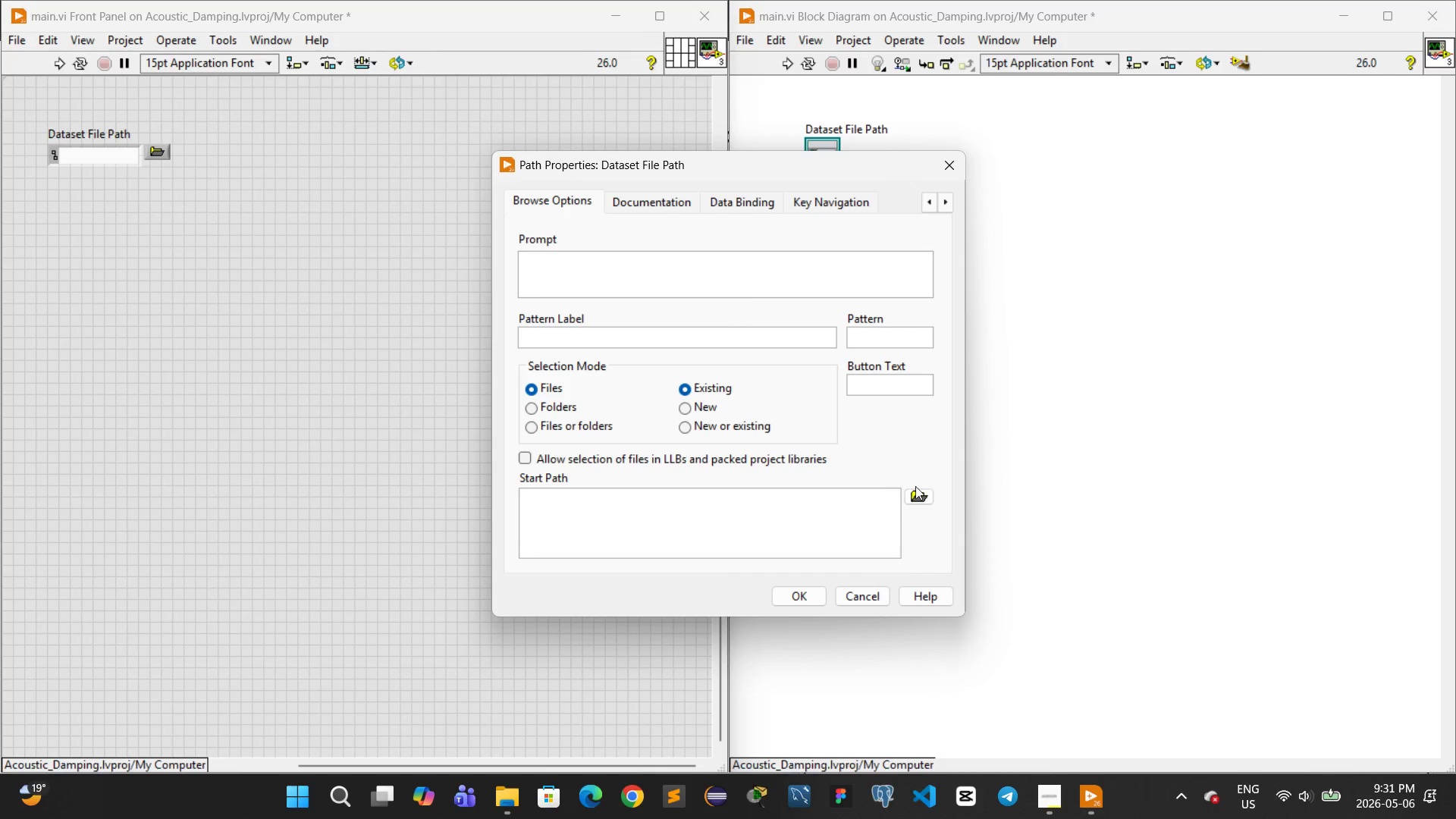 
left_click([924, 496])
 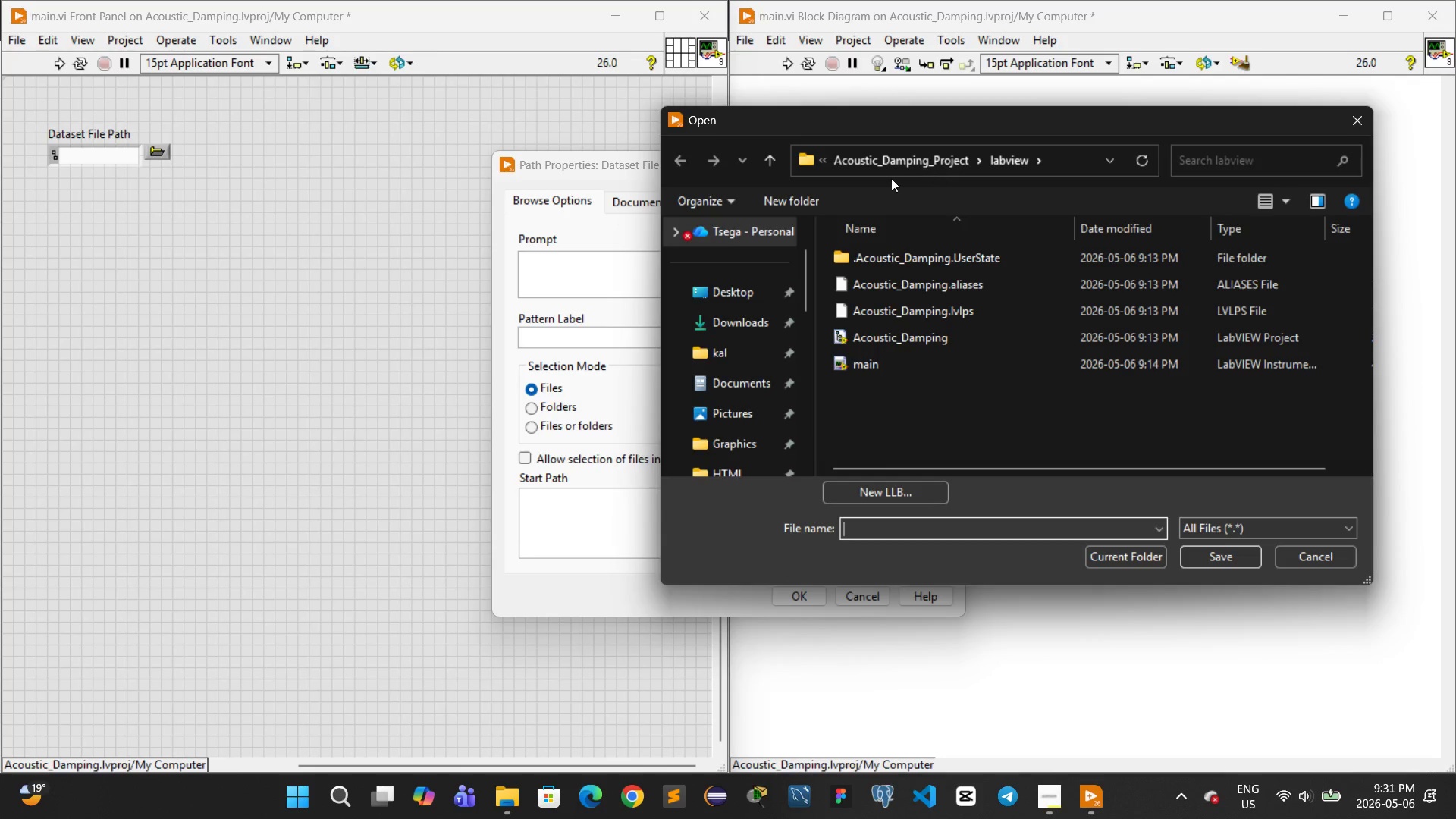 
left_click([940, 155])
 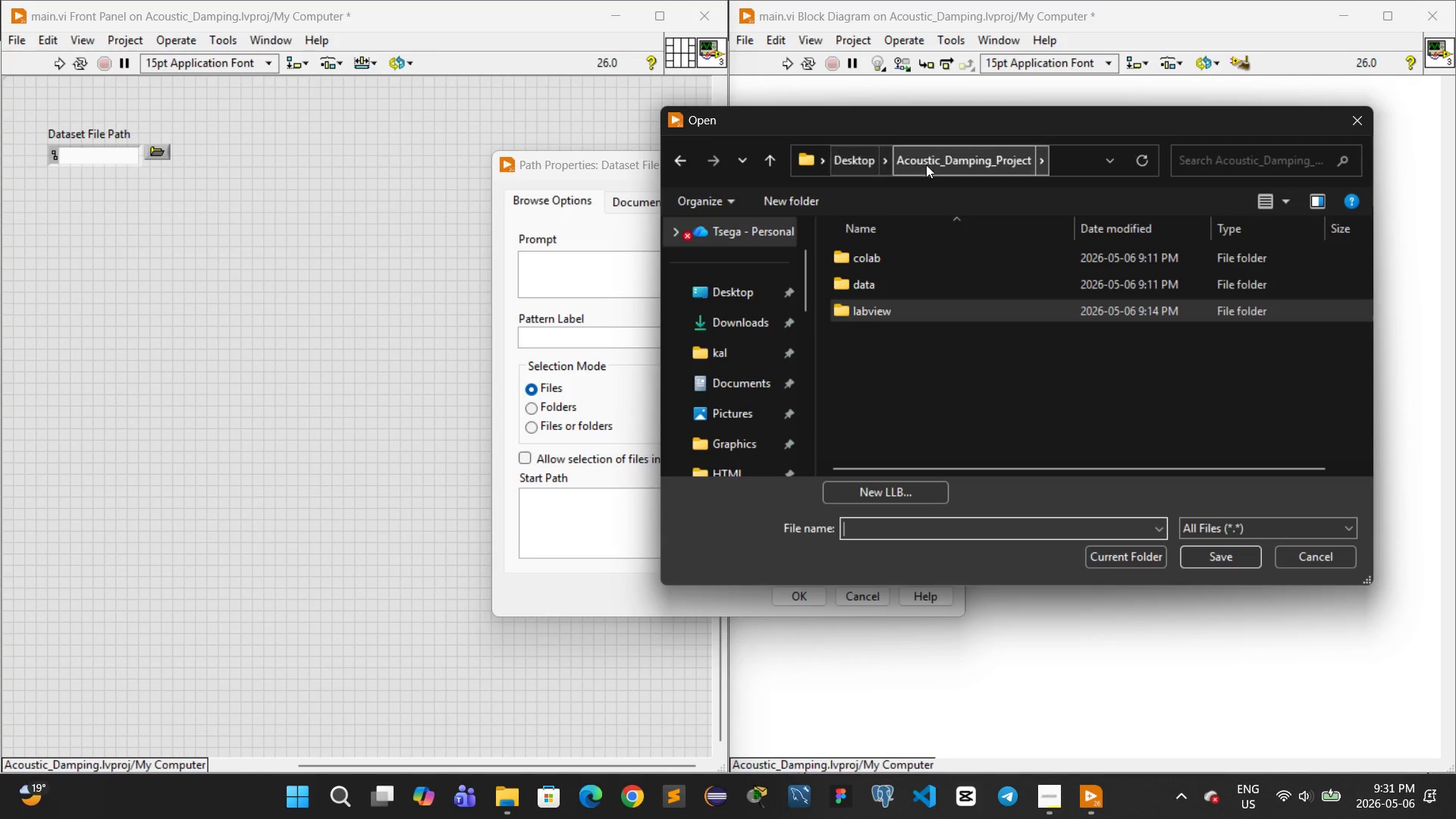 
double_click([890, 280])
 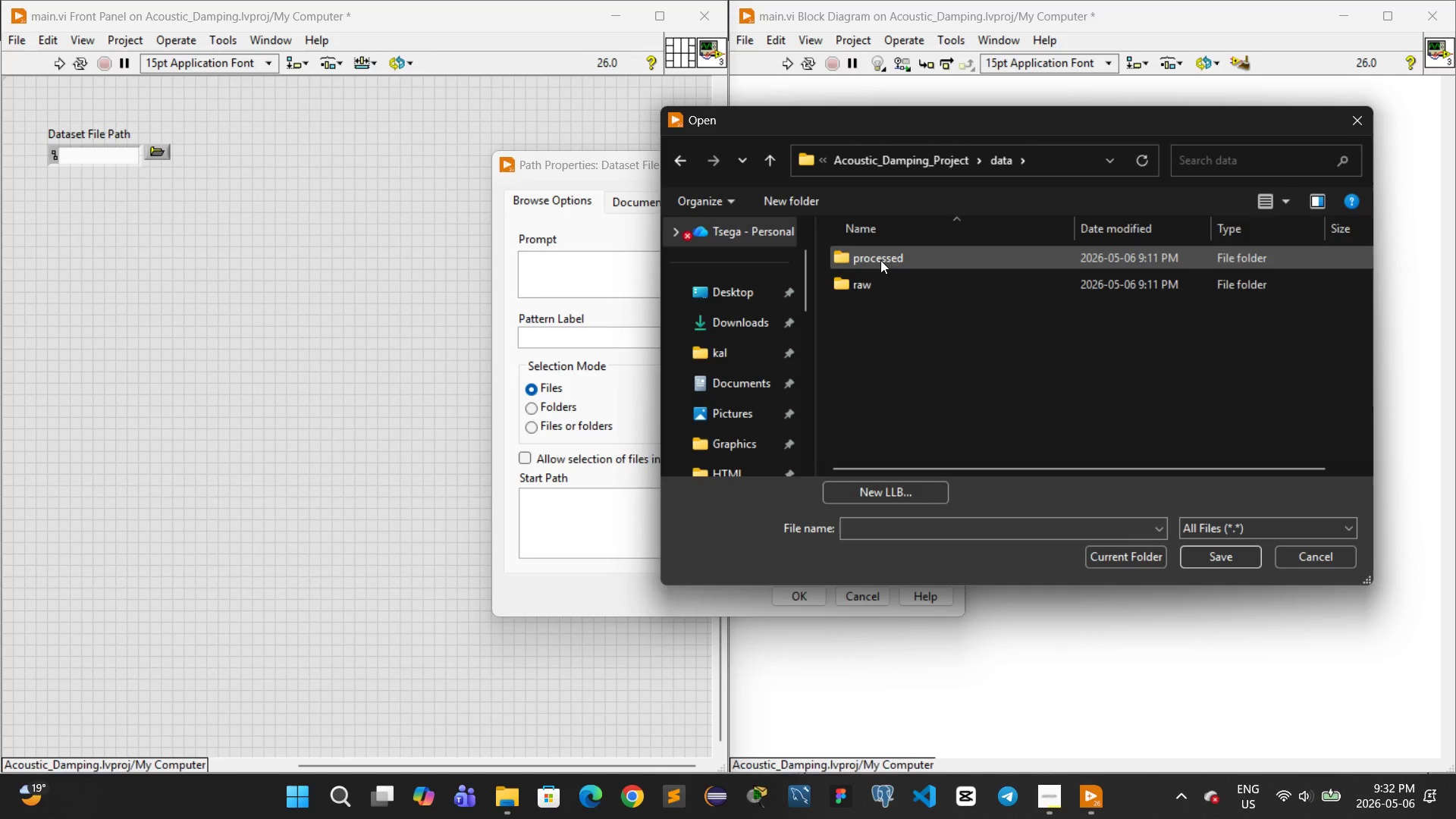 
double_click([880, 260])
 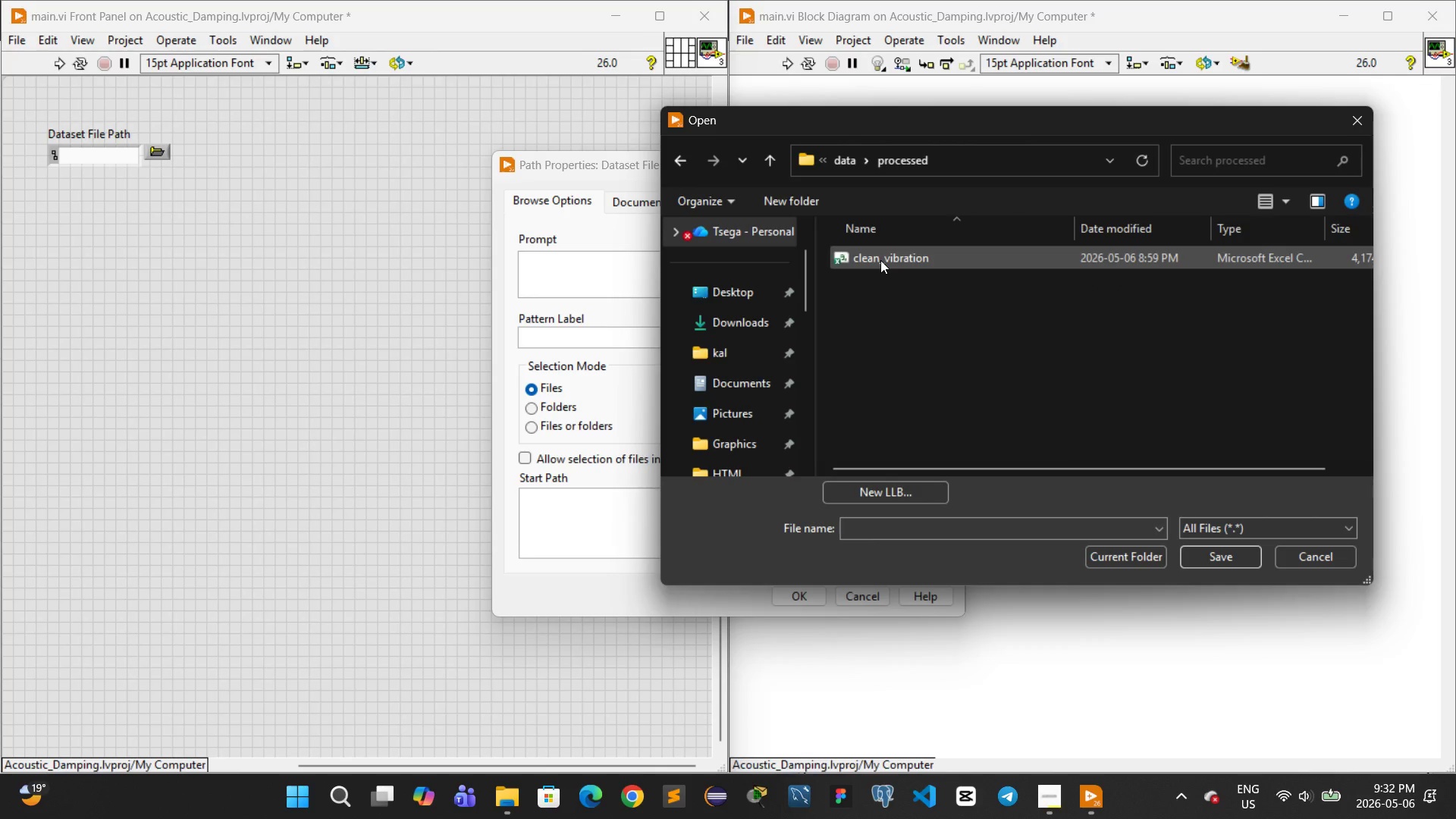 
double_click([880, 260])
 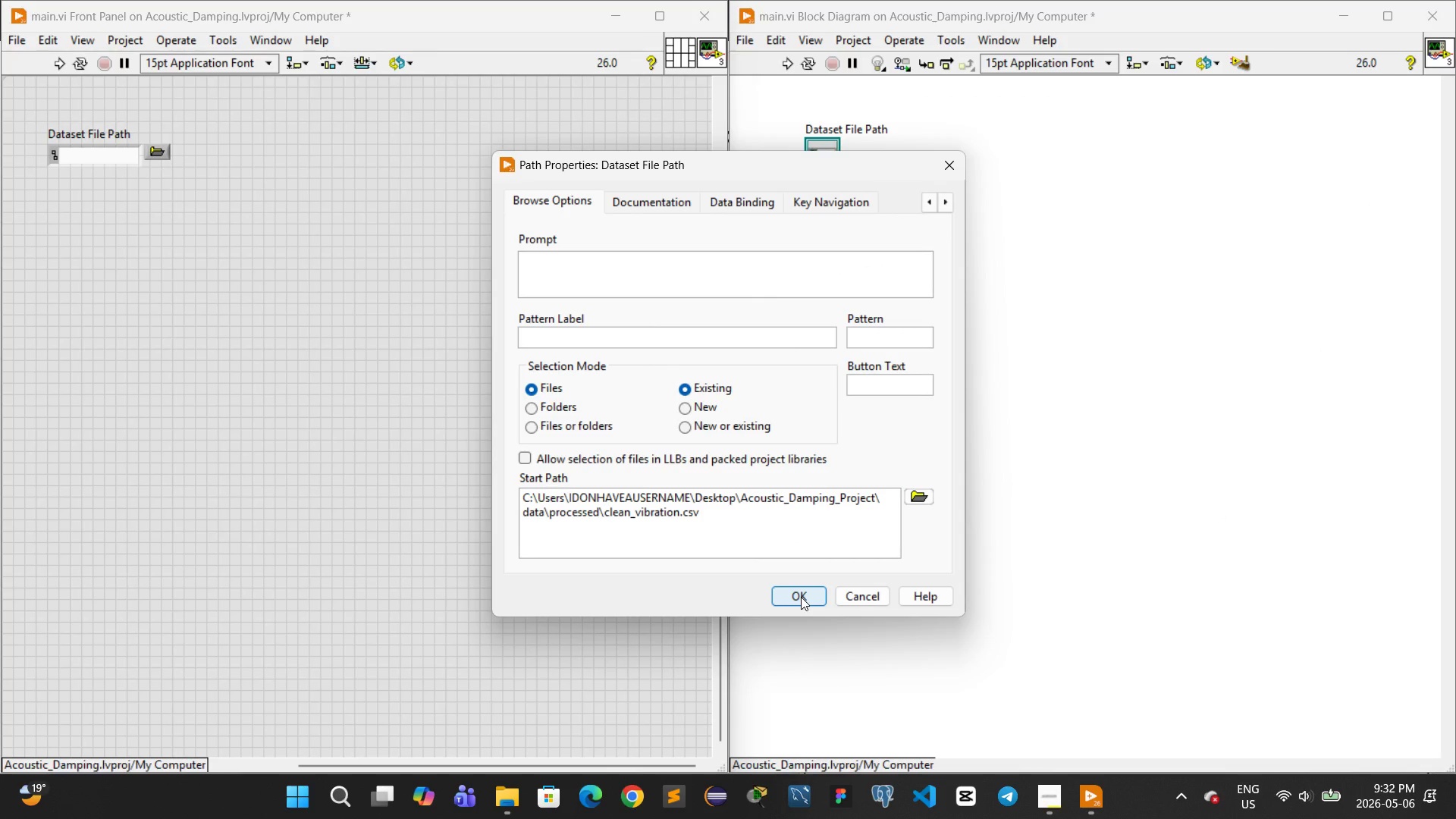 
left_click([801, 597])
 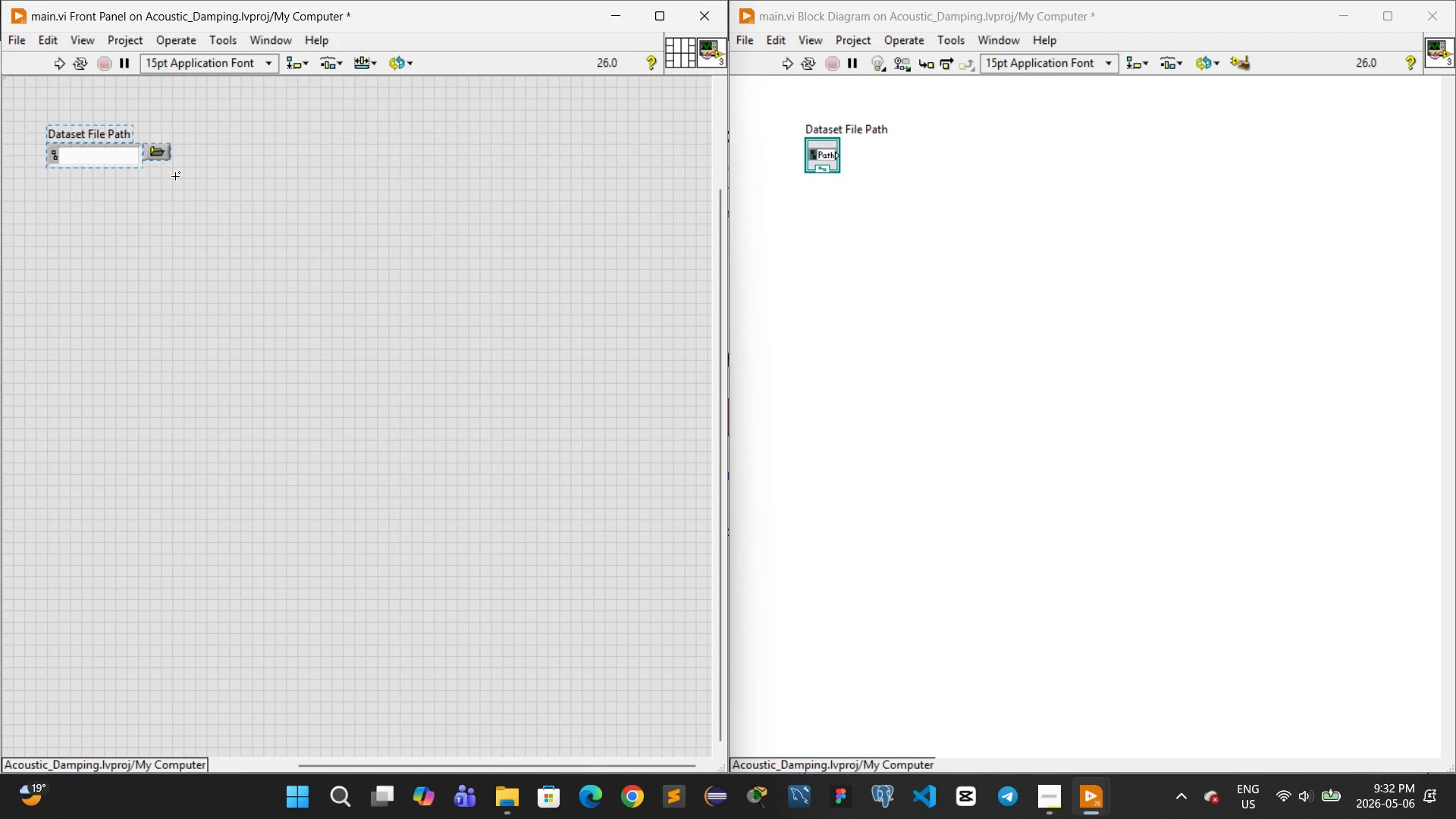 
wait(11.22)
 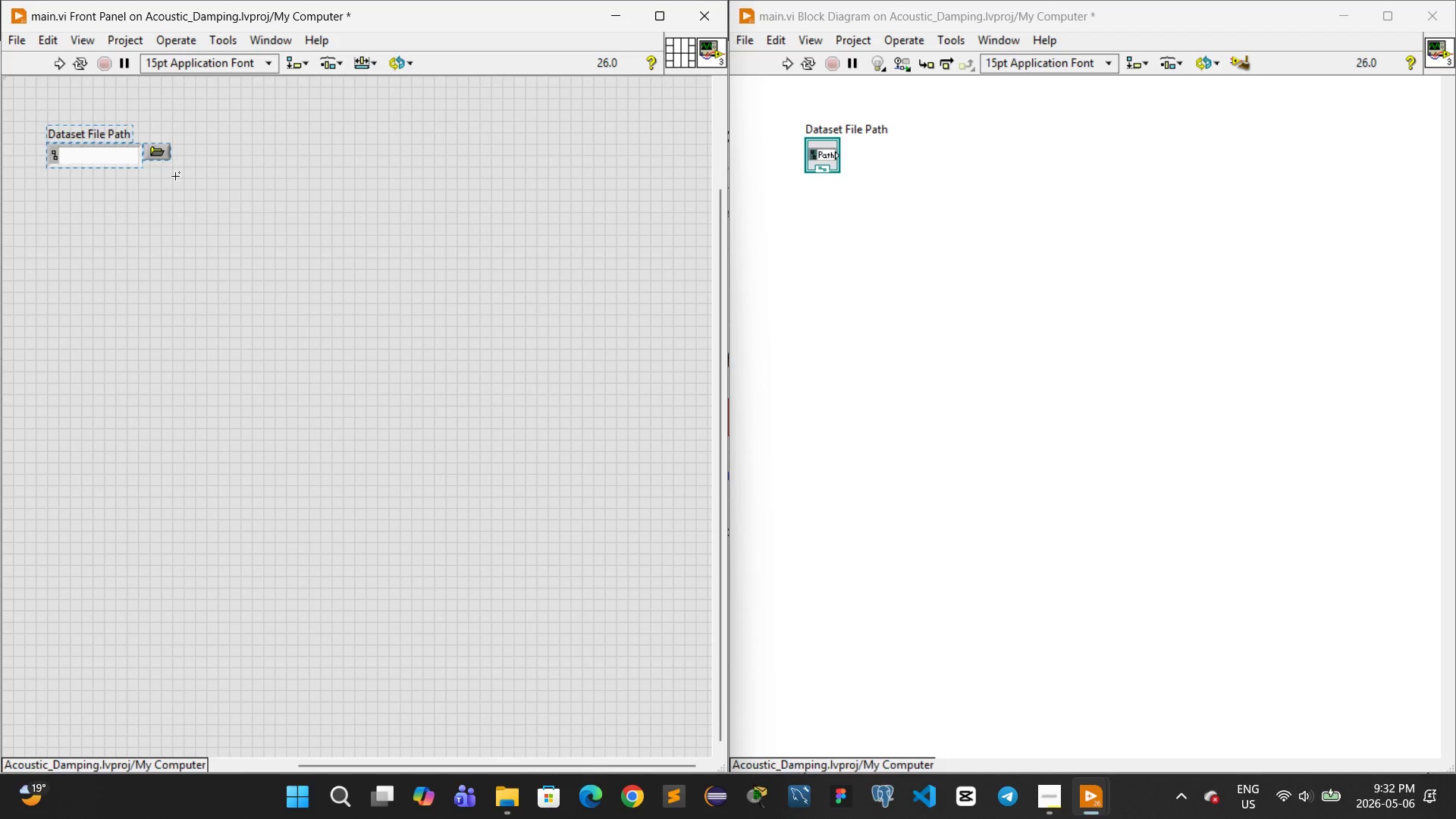 
left_click([160, 157])
 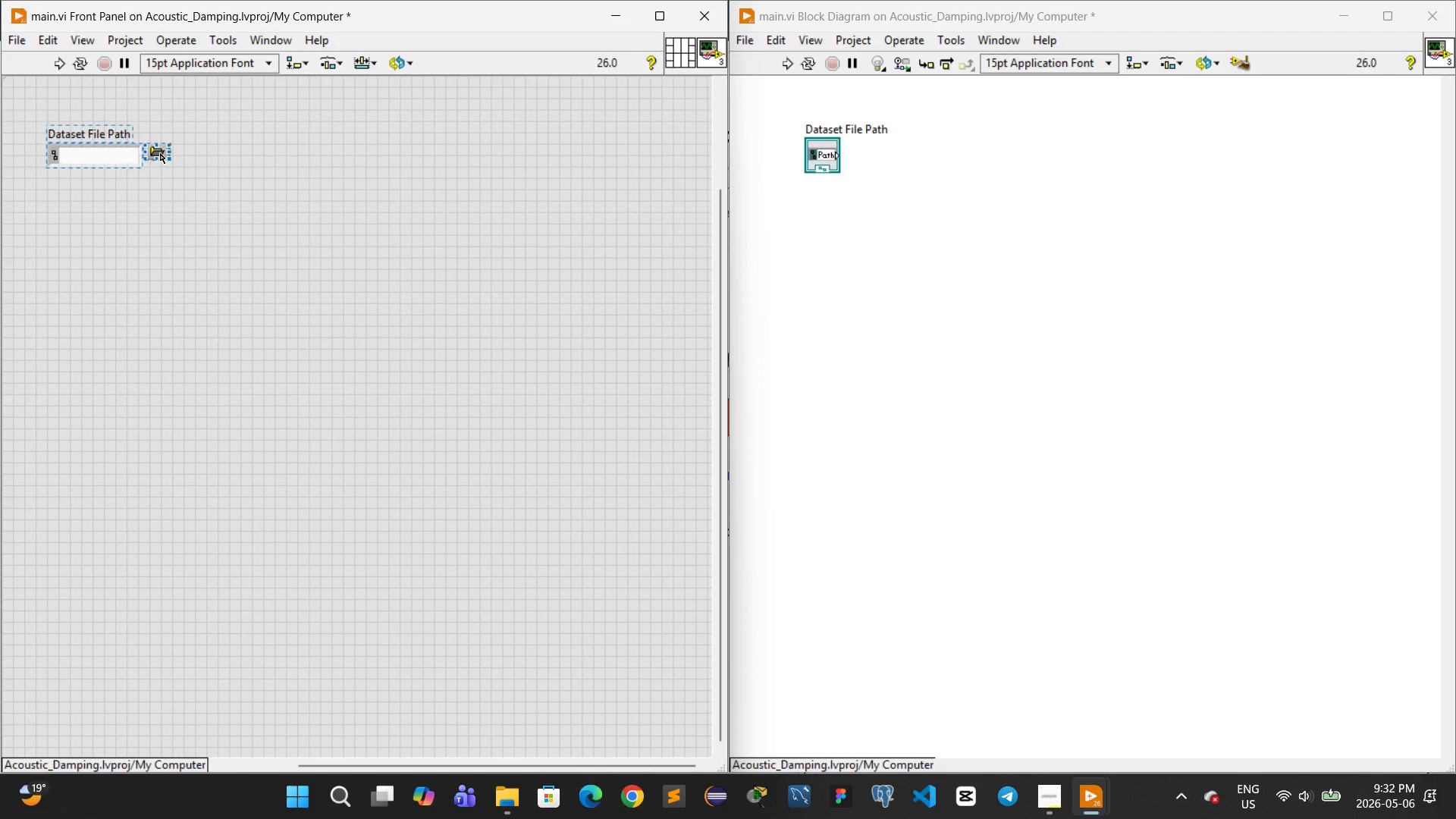 
left_click([160, 152])
 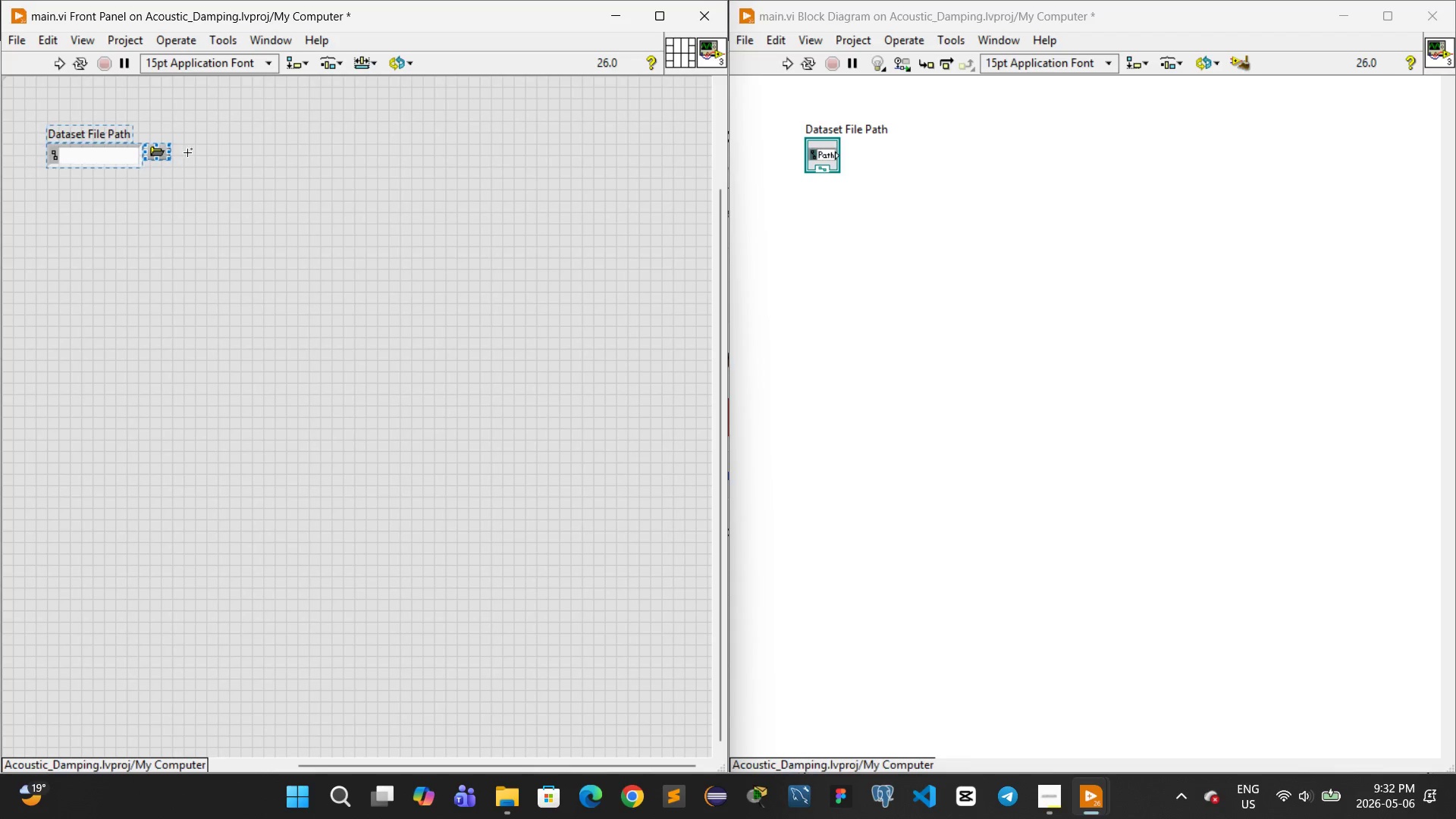 
left_click([189, 152])
 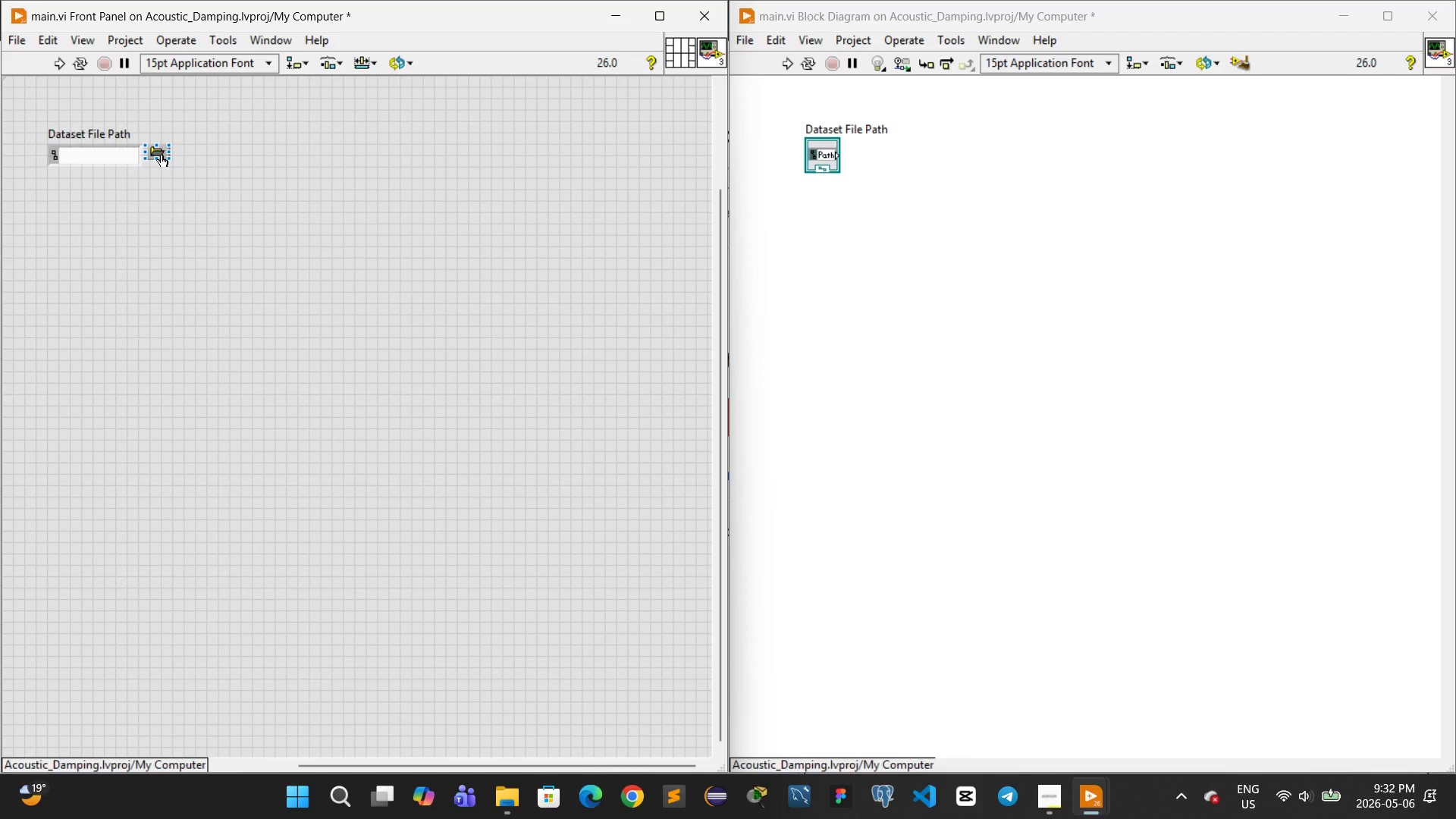 
left_click([161, 155])
 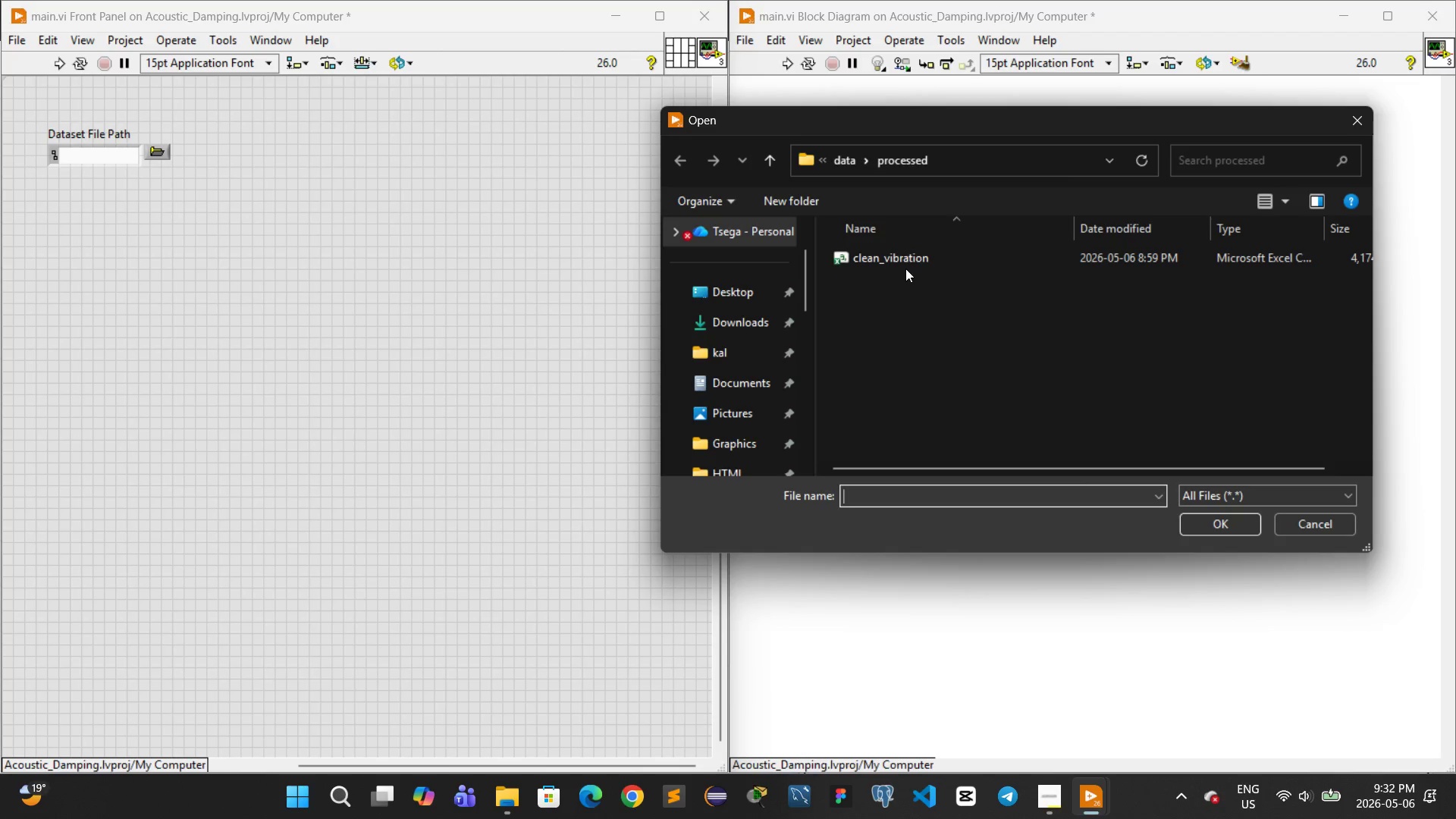 
double_click([906, 265])
 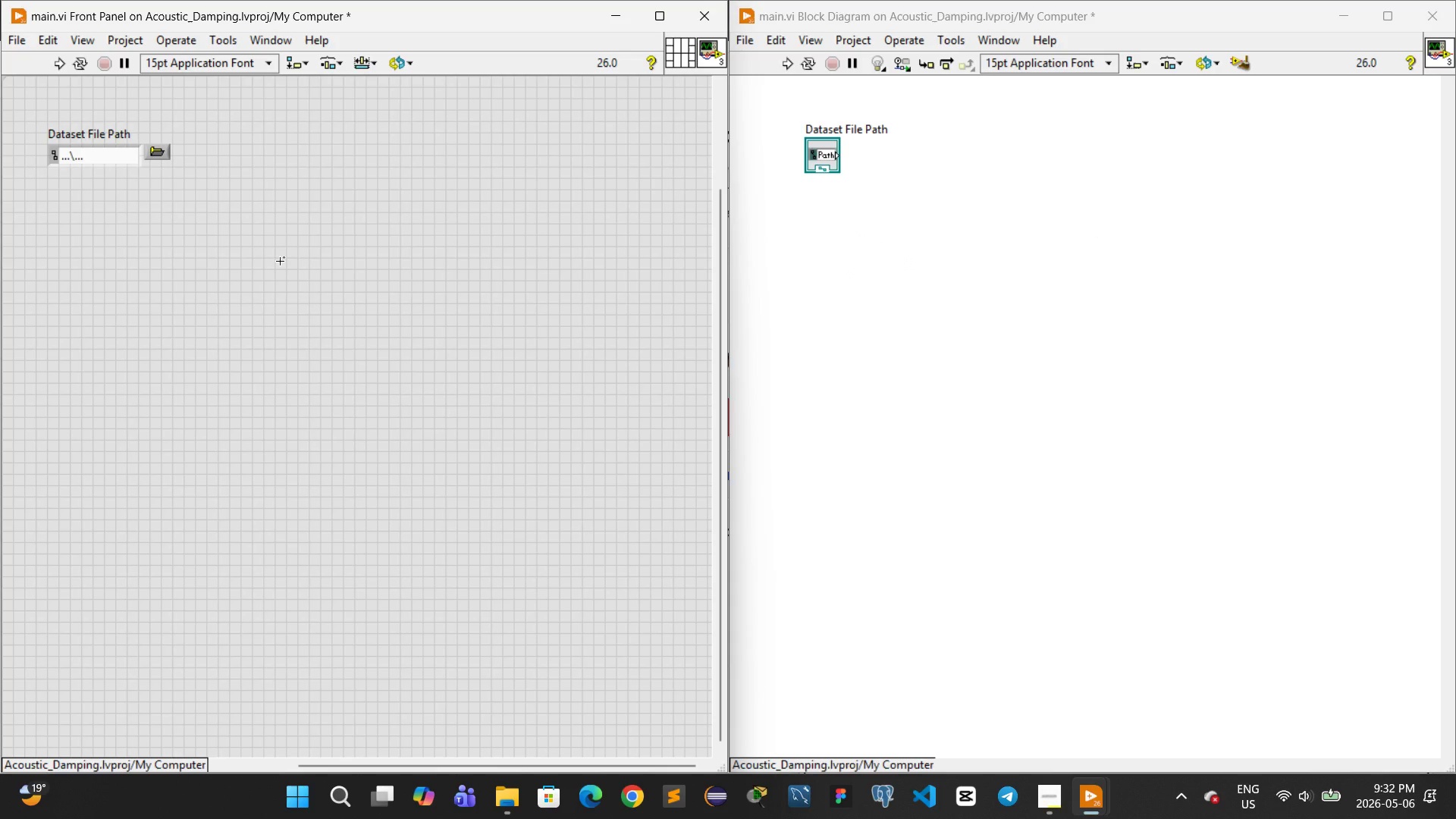 
wait(6.22)
 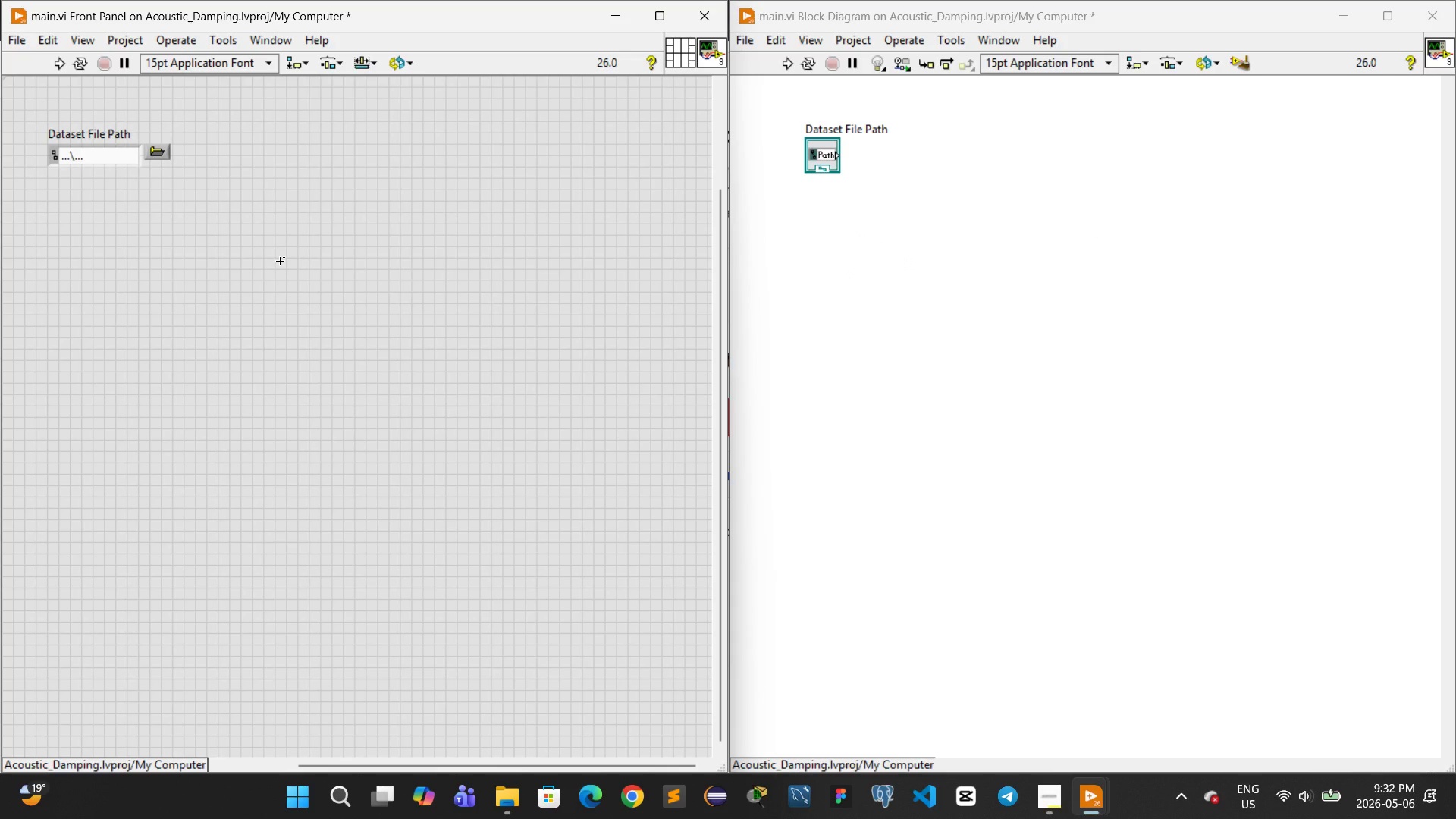 
right_click([130, 249])
 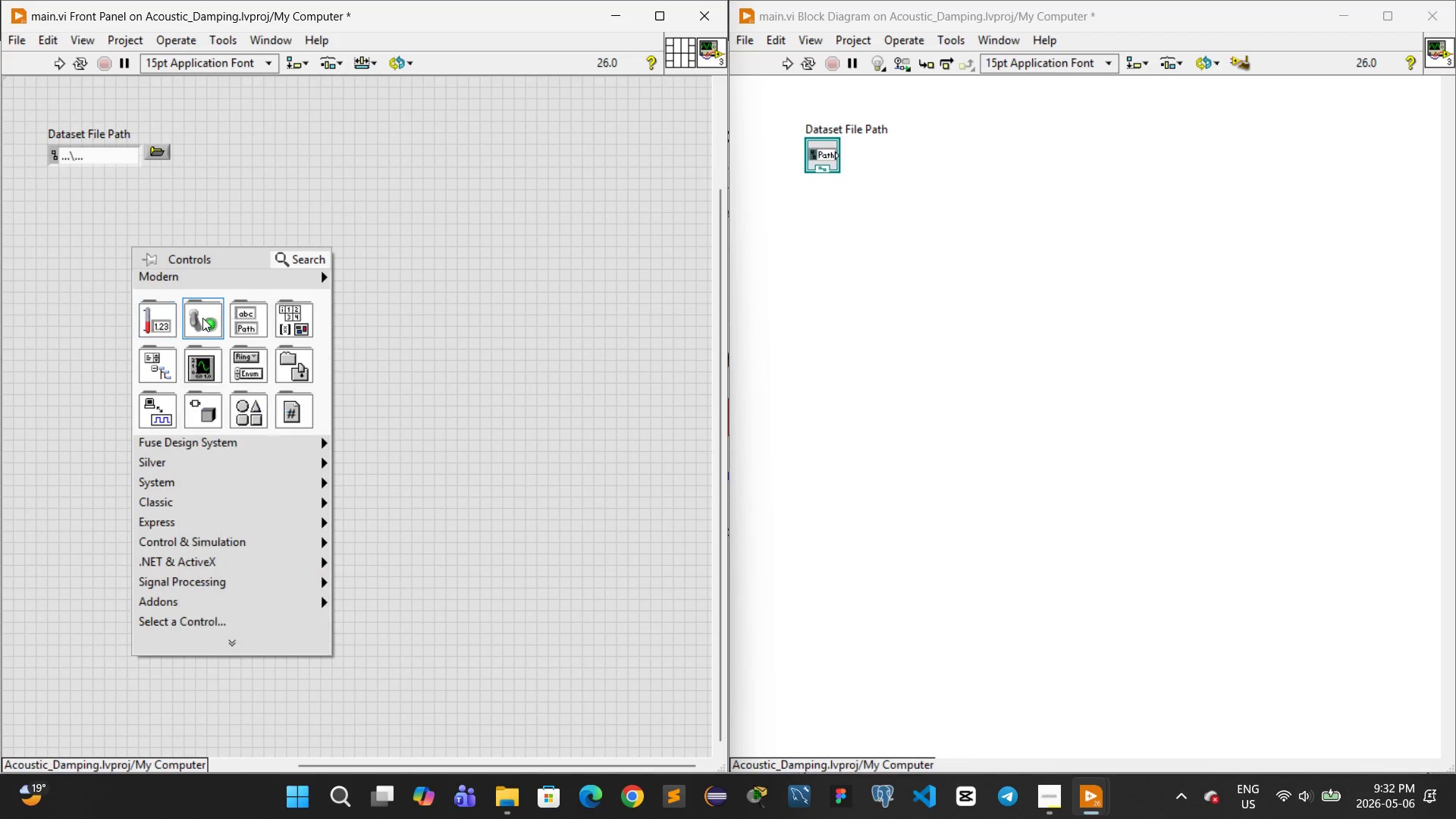 
mouse_move([247, 328])
 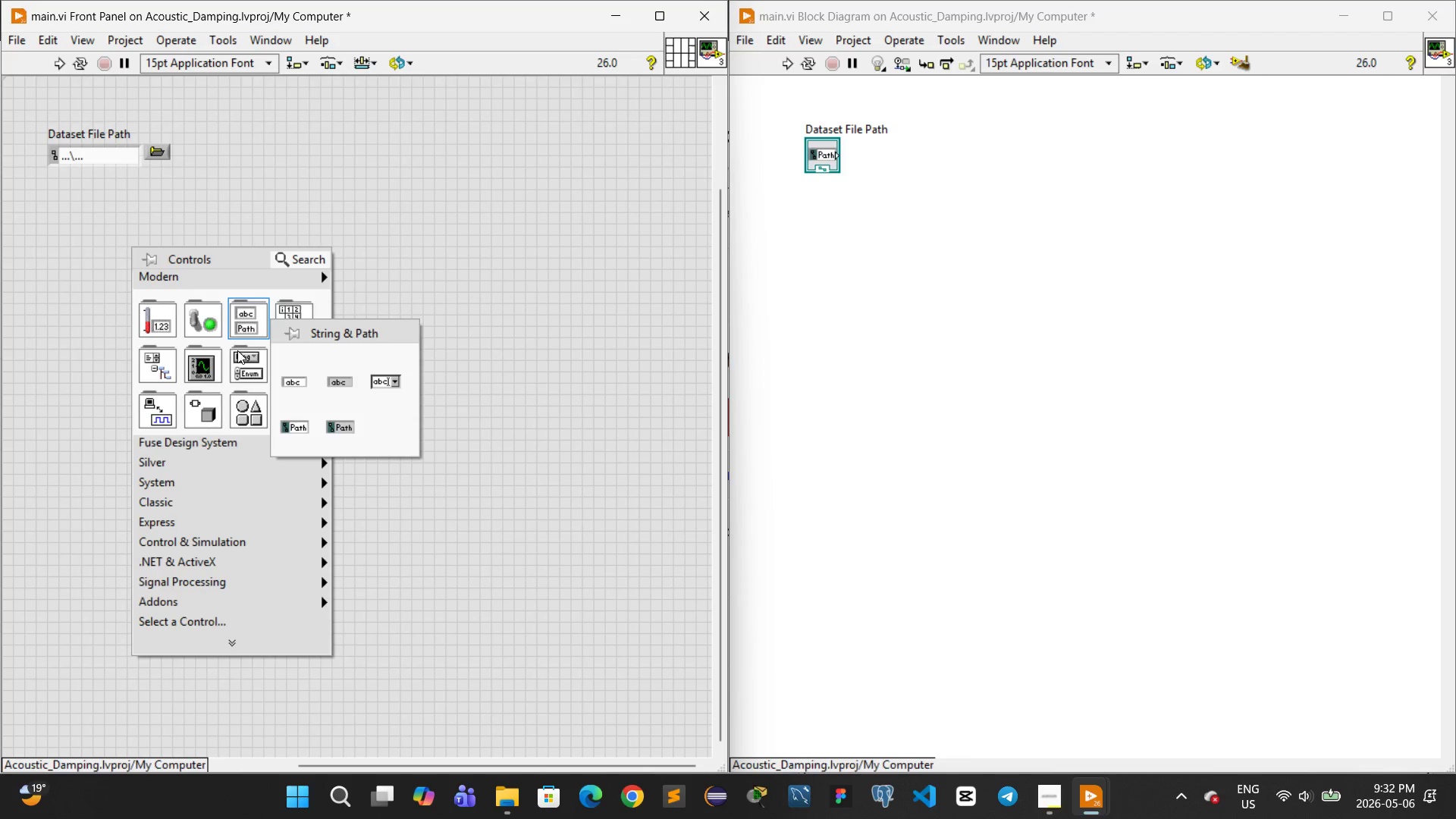 
mouse_move([237, 362])
 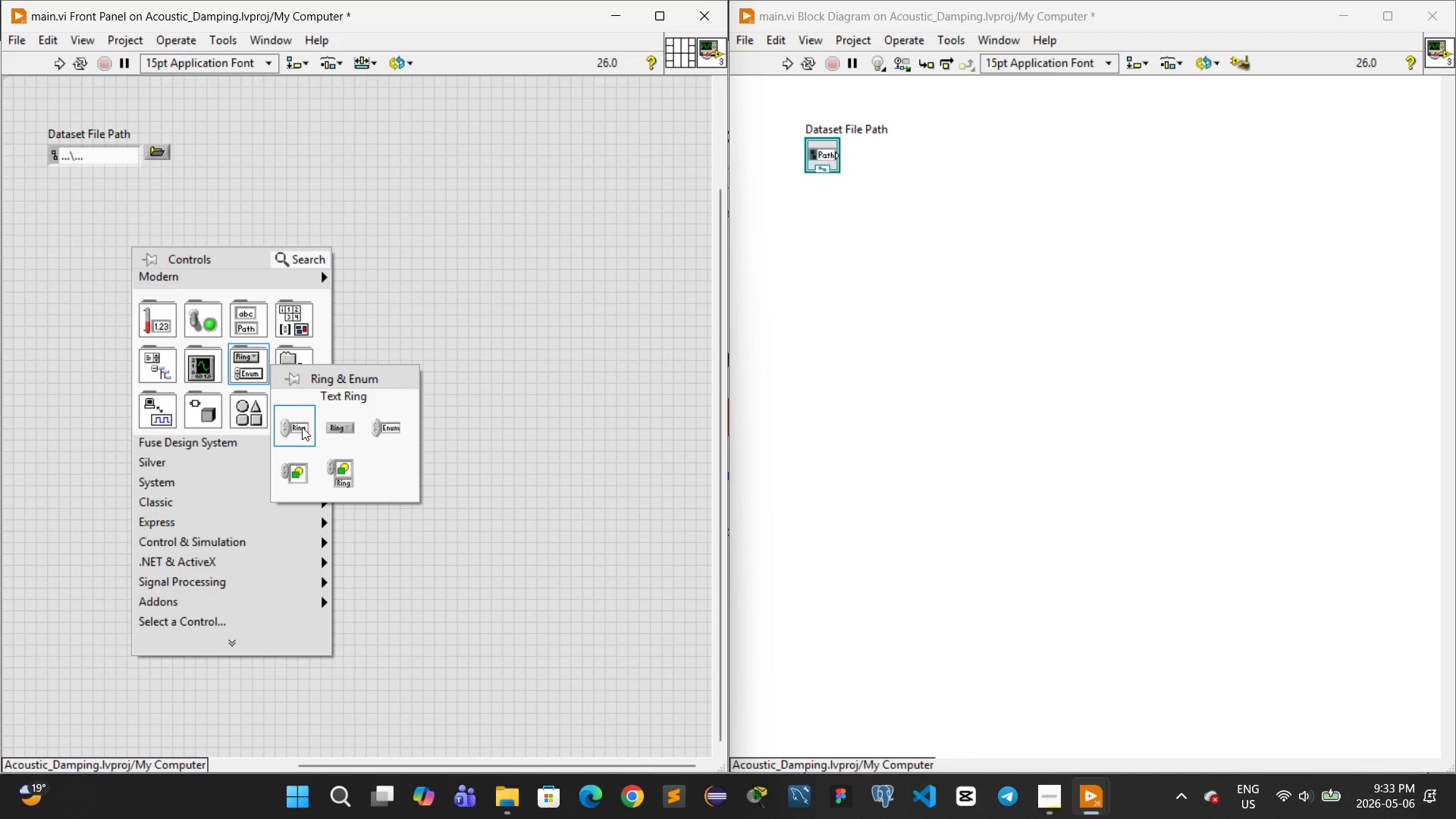 
wait(23.49)
 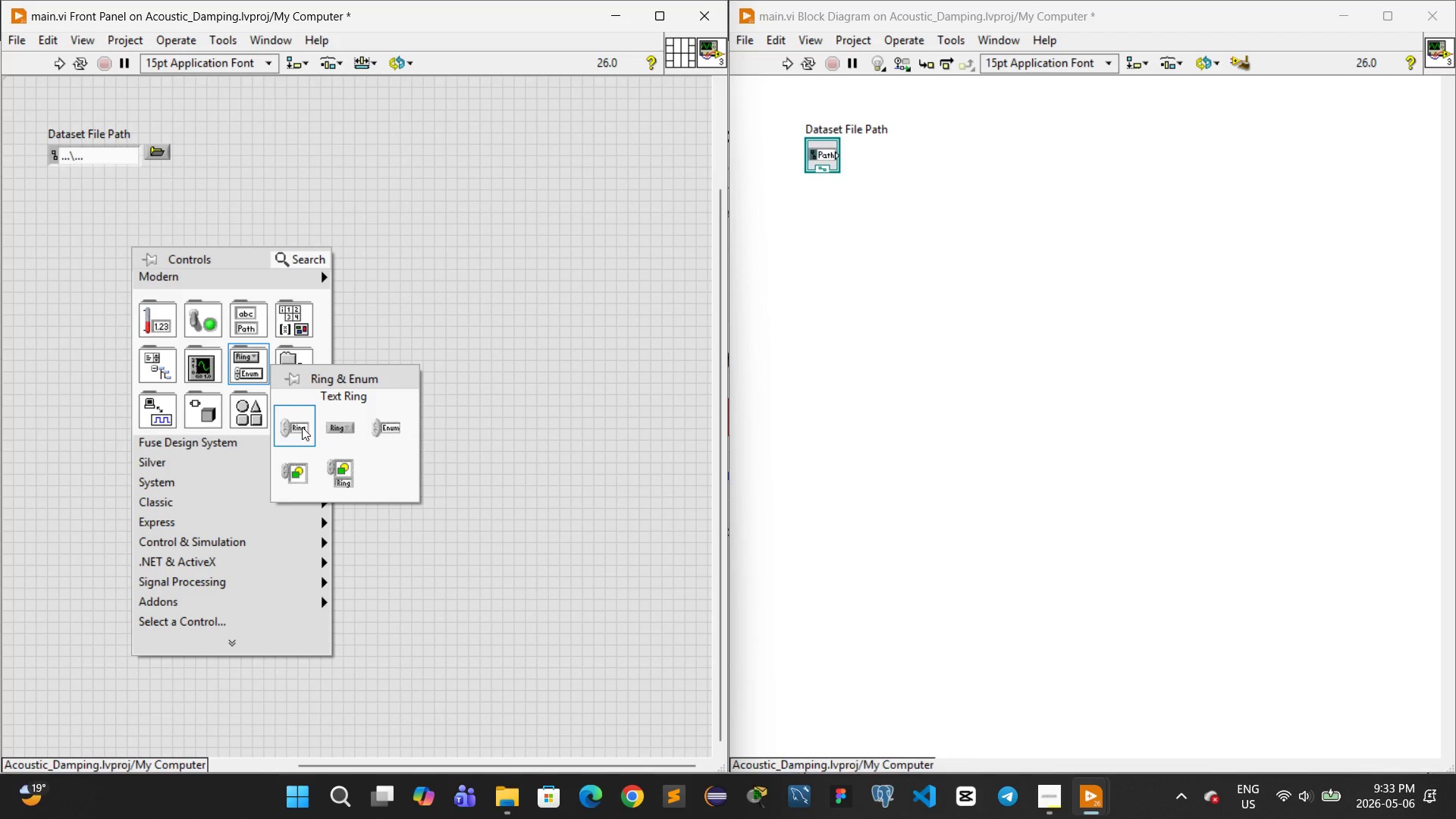 
left_click([302, 430])
 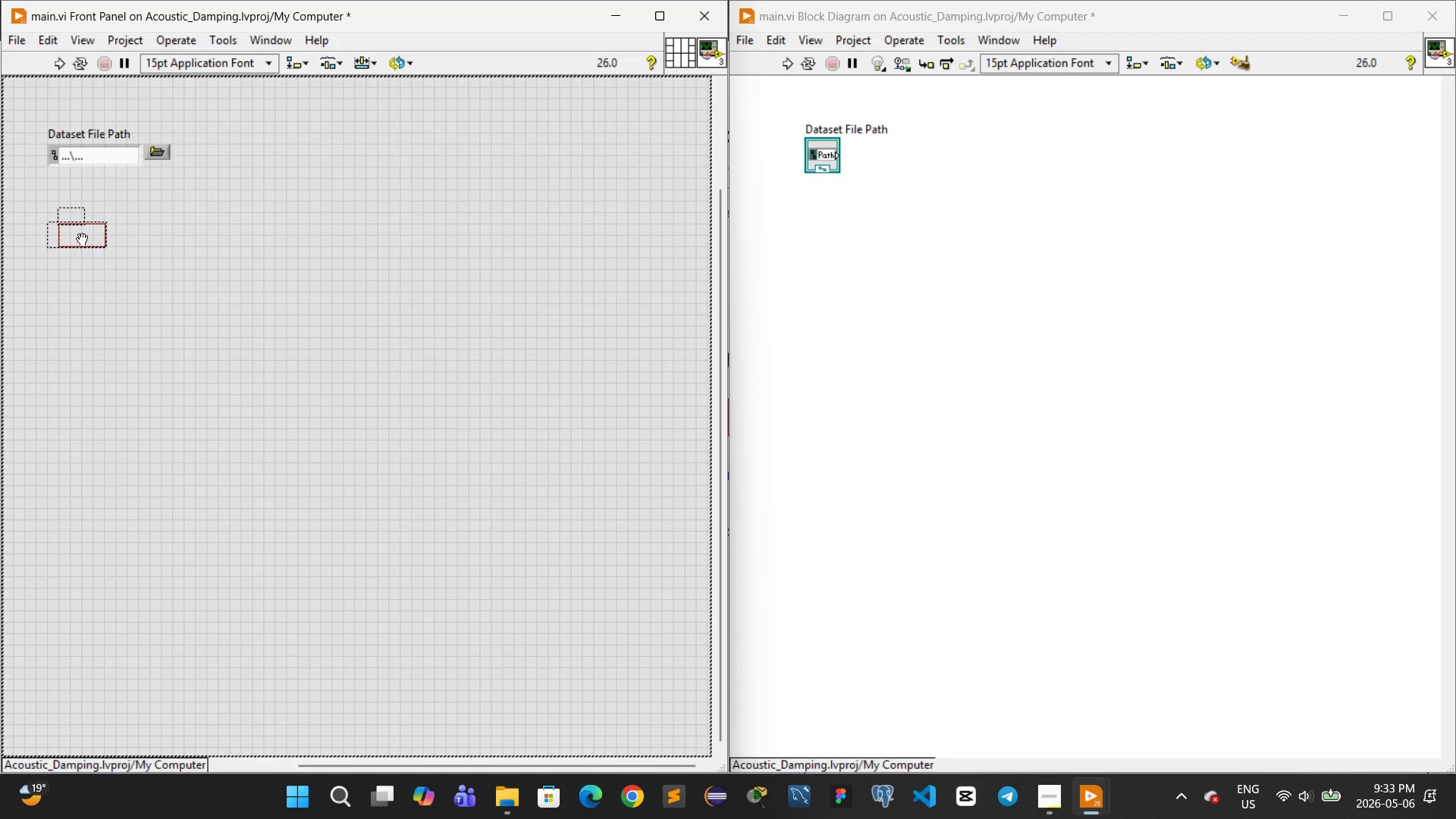 
wait(5.83)
 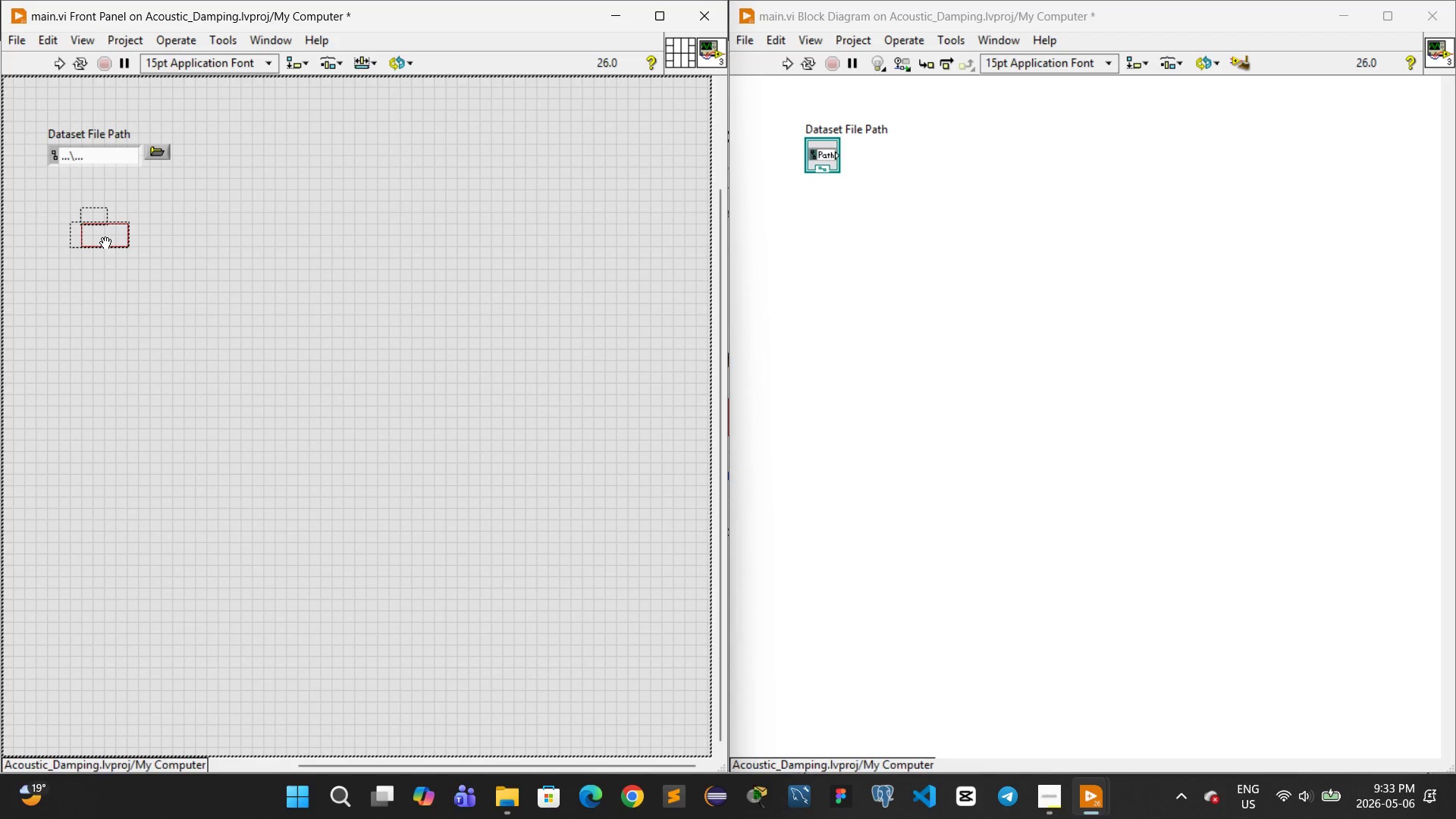 
left_click([83, 220])
 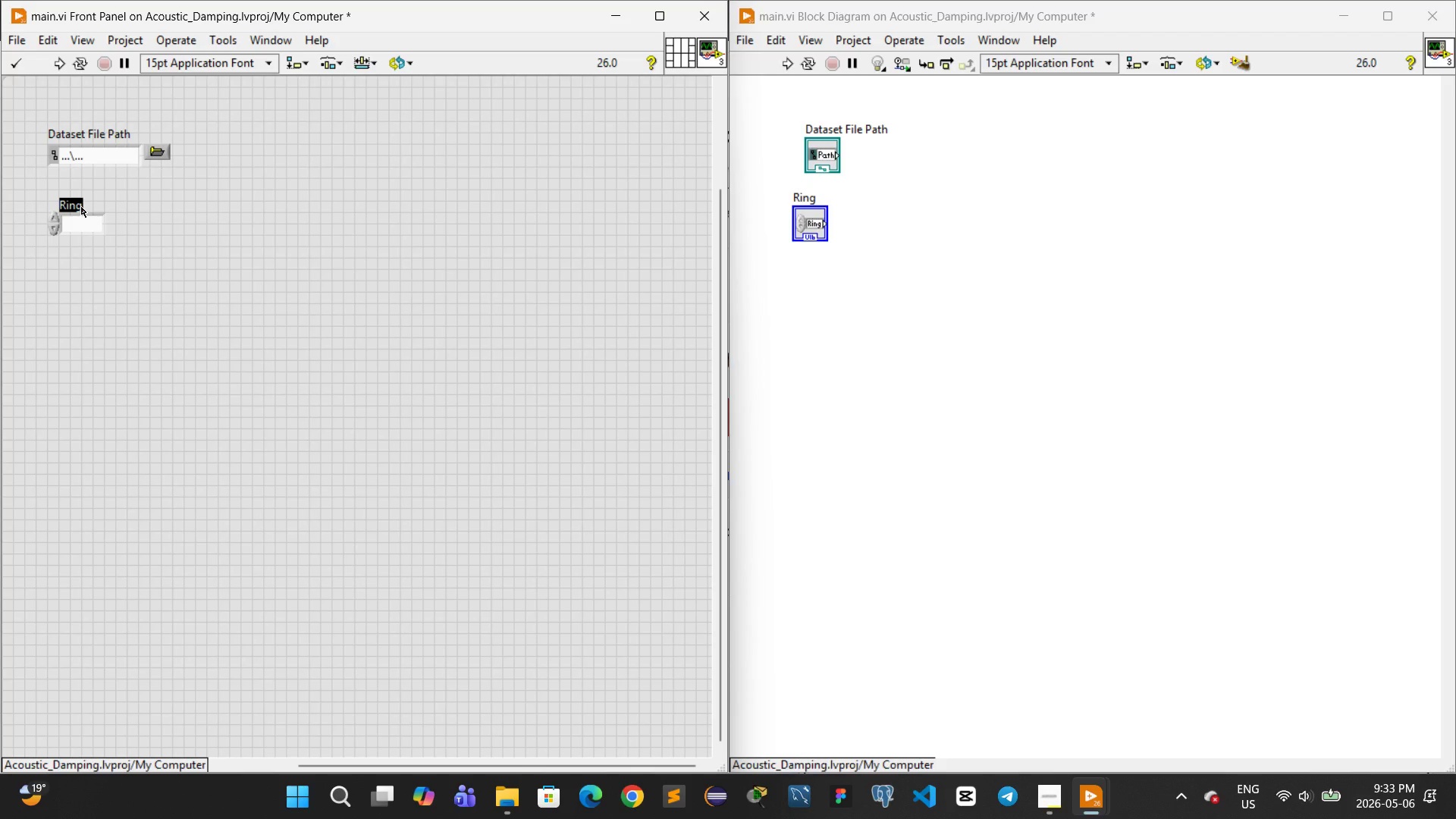 
type(Condition )
 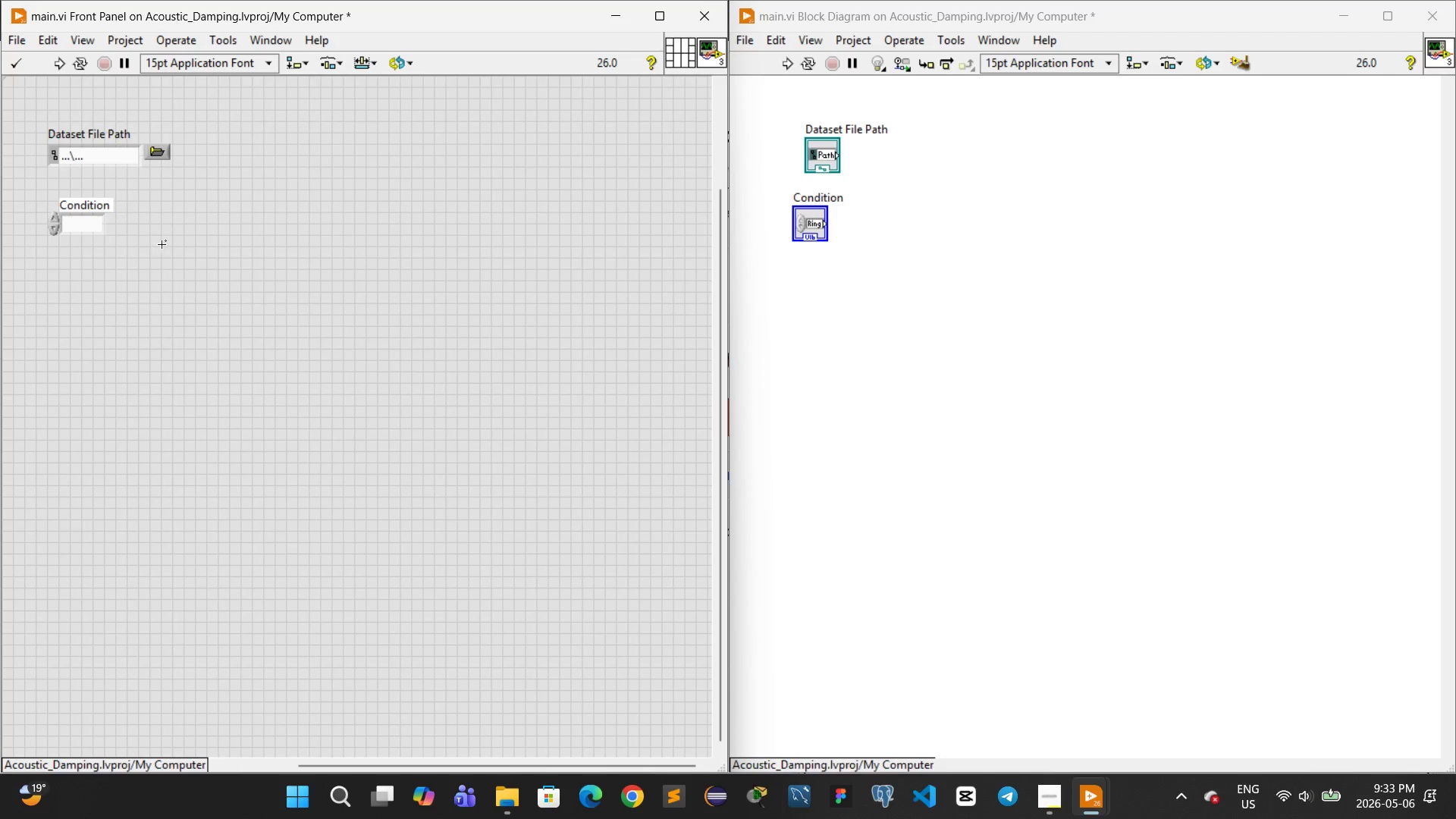 
type(Selector)
 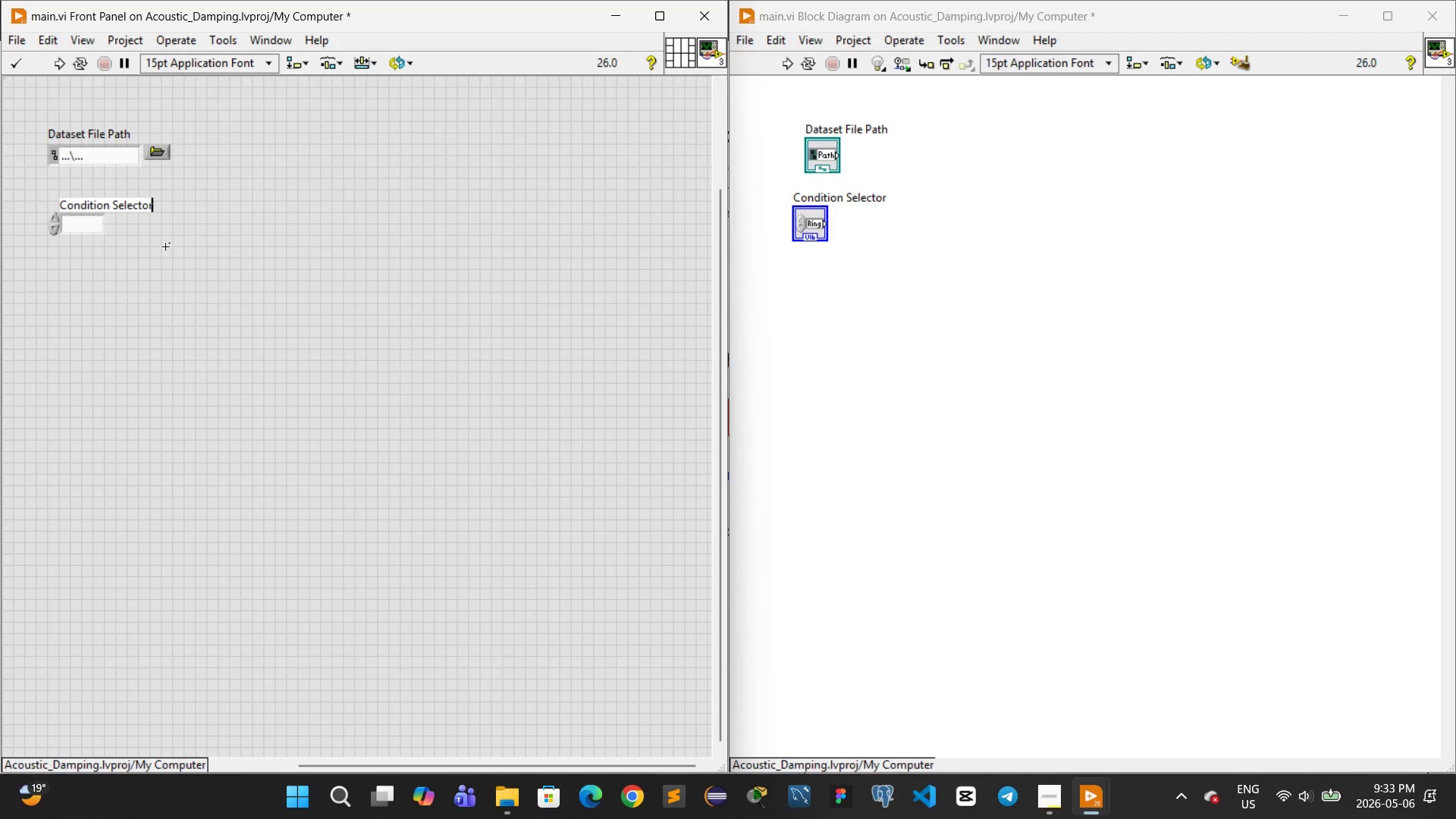 
left_click([165, 246])
 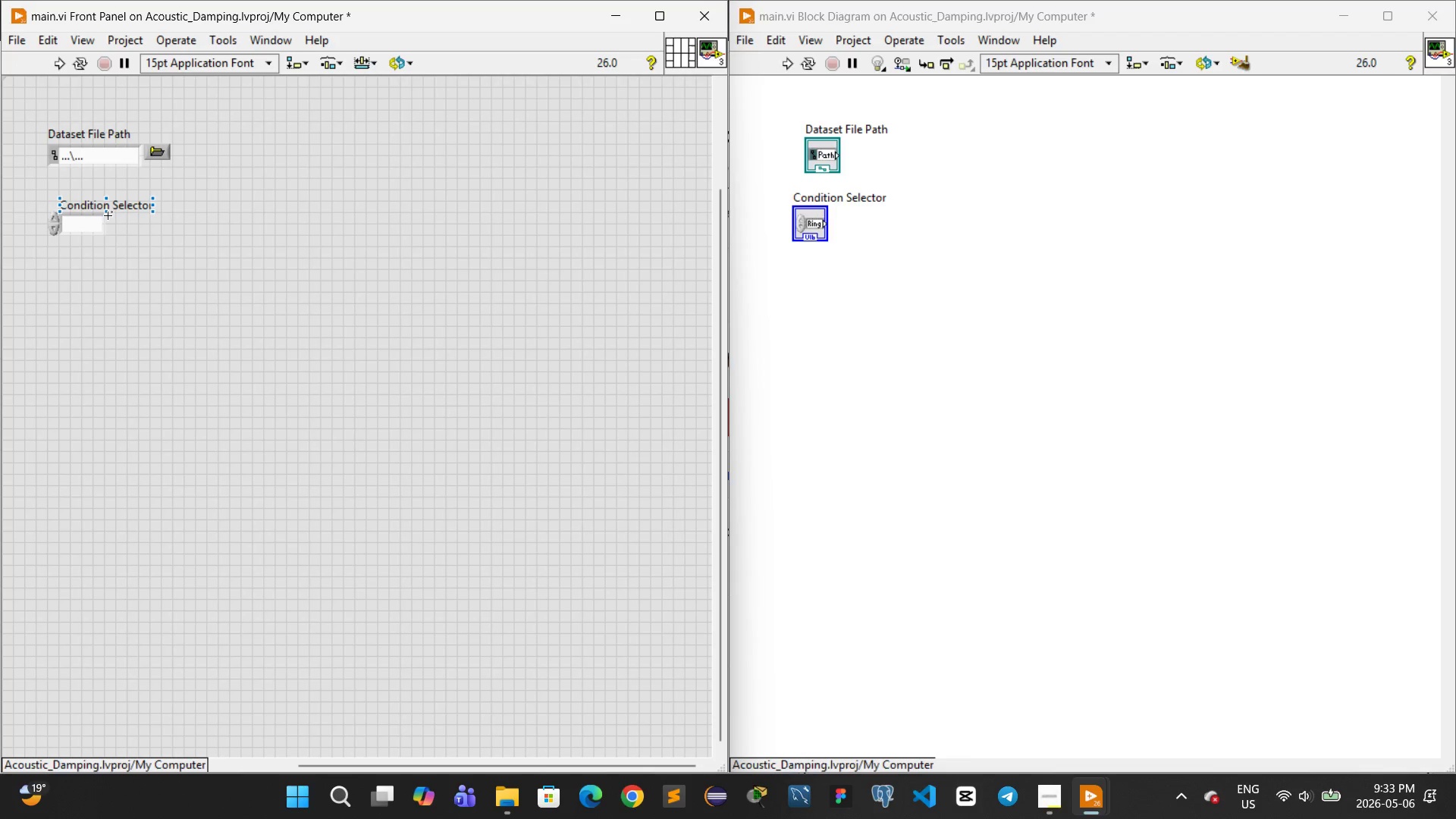 
right_click([86, 224])
 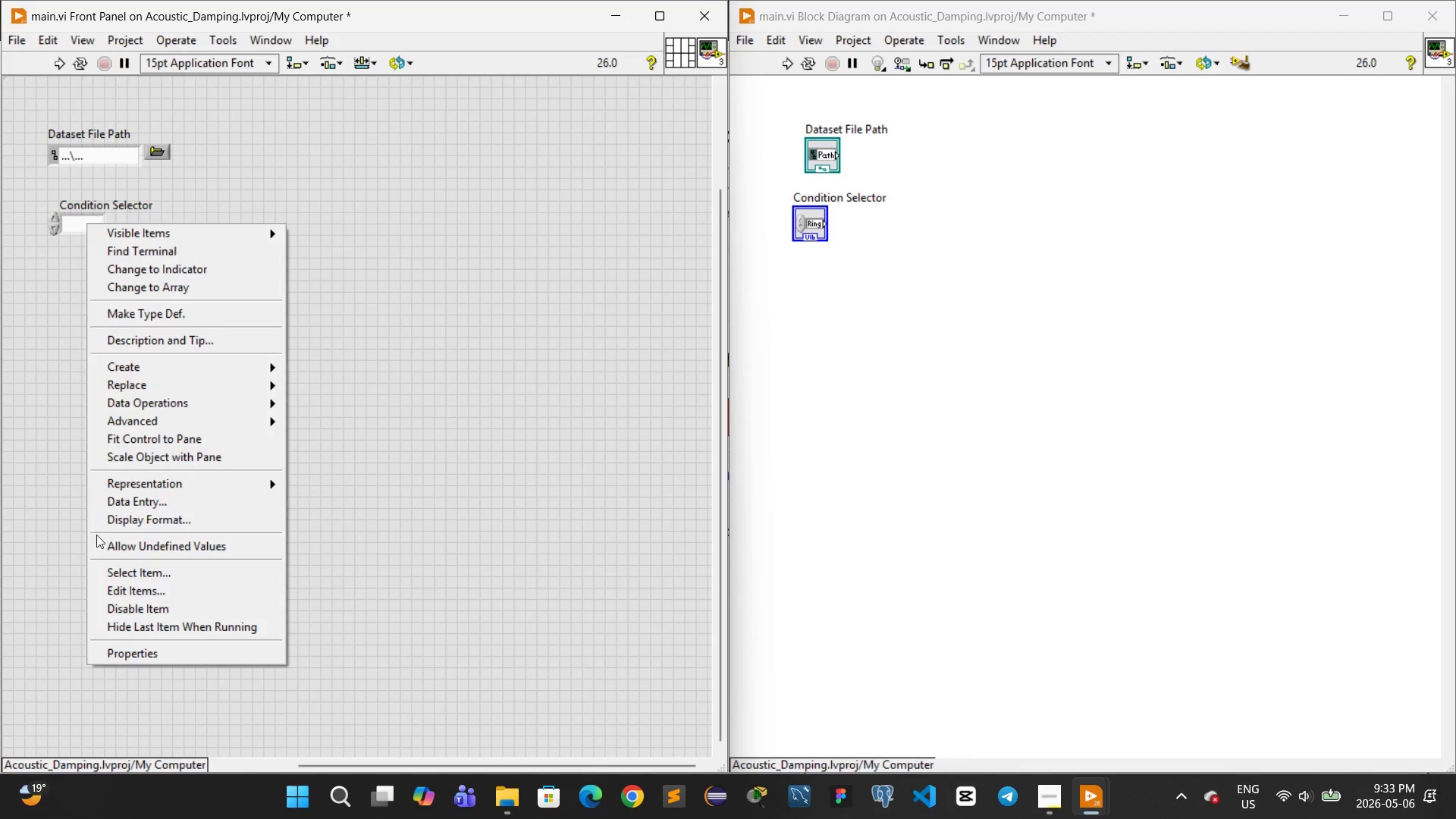 
left_click([133, 593])
 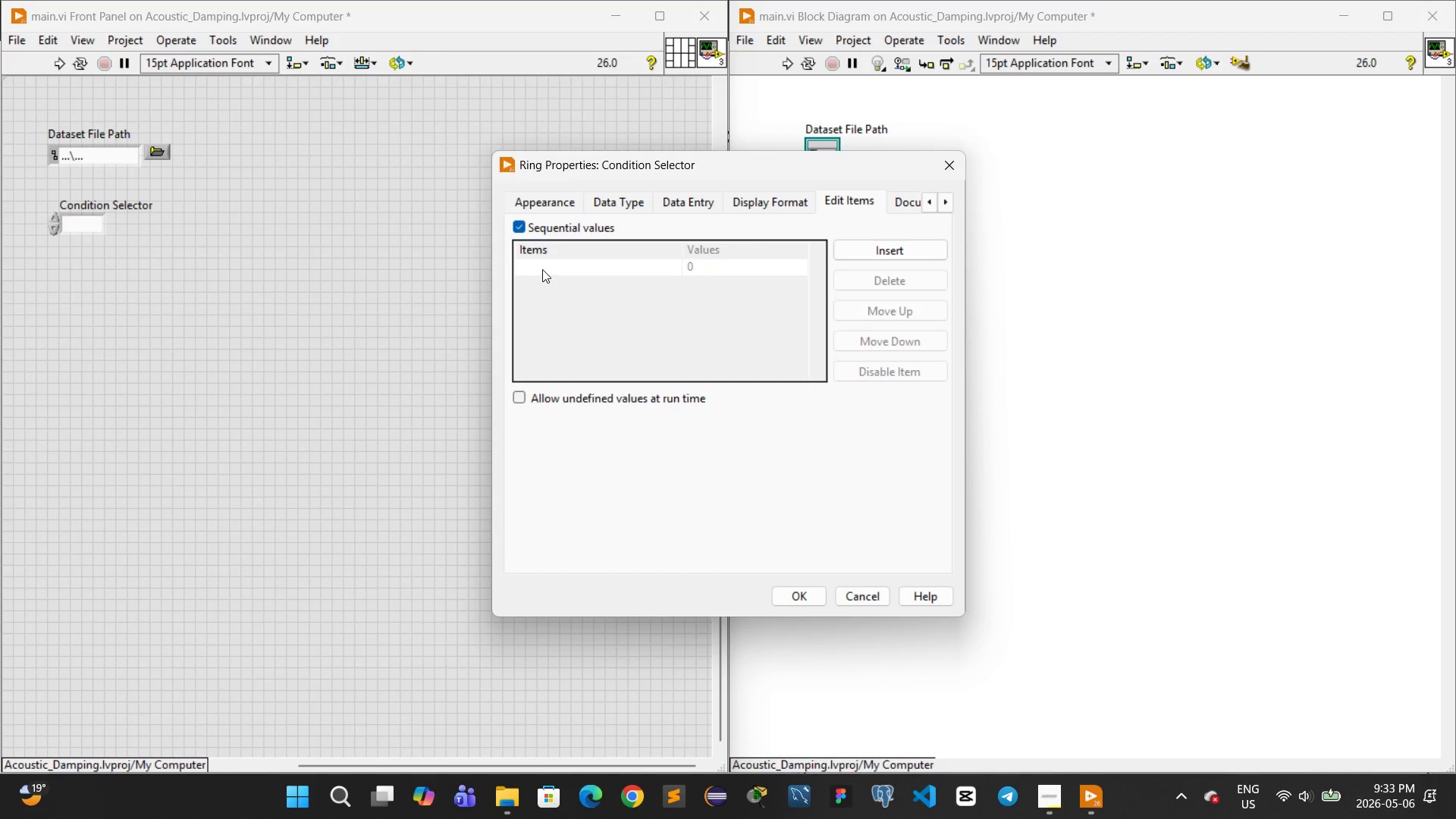 
double_click([543, 265])
 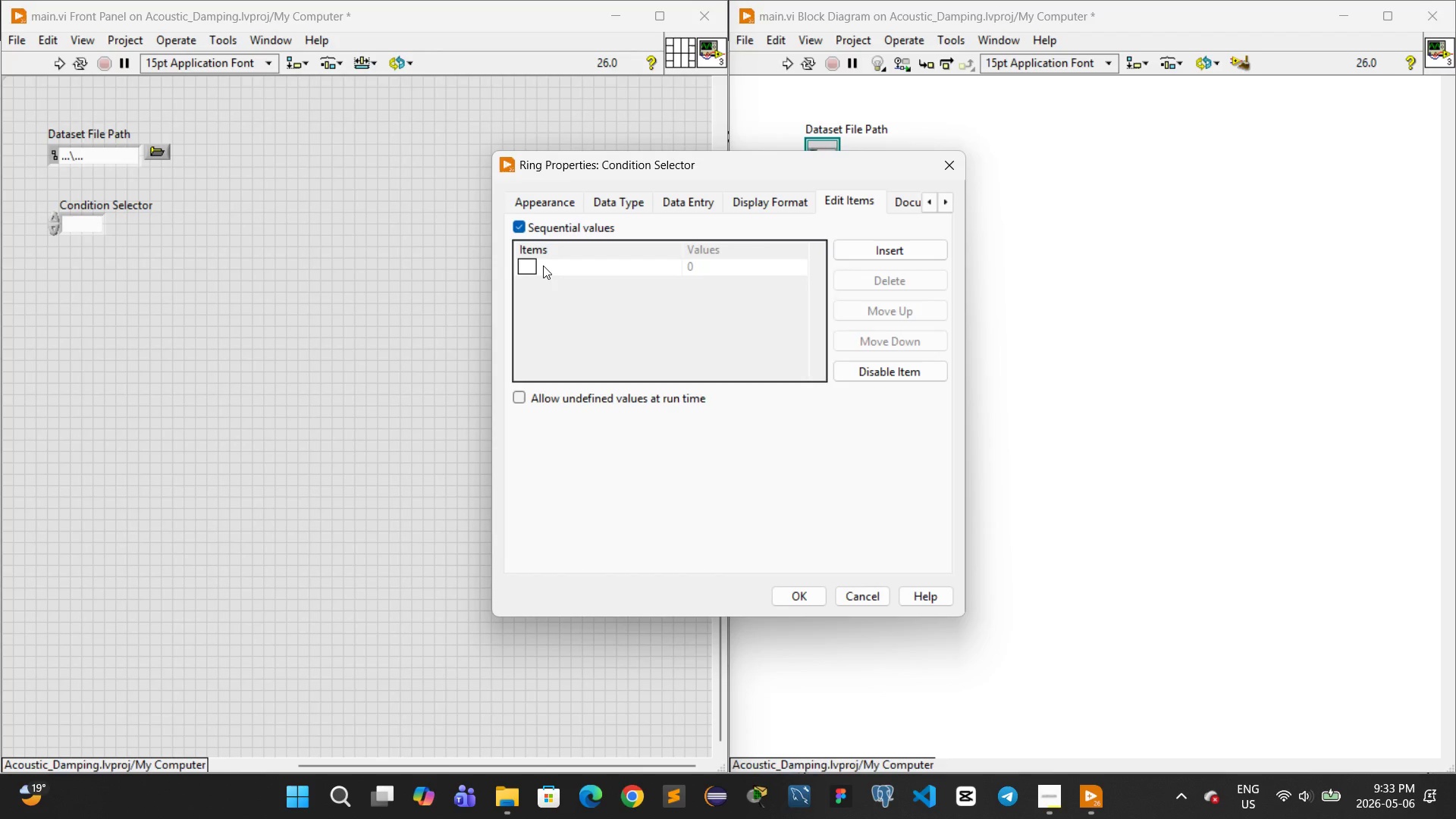 
type(Standard)
 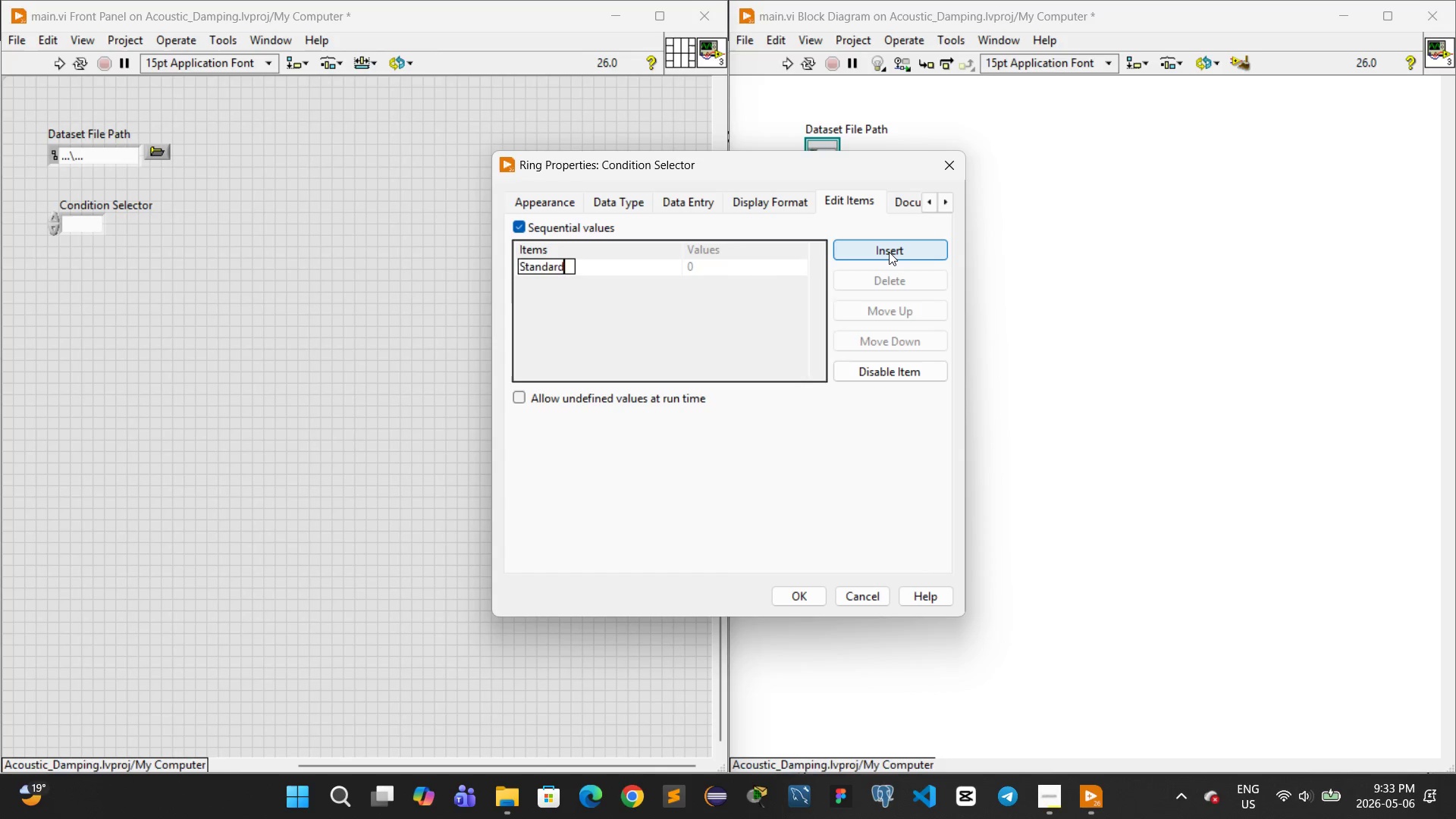 
left_click([889, 250])
 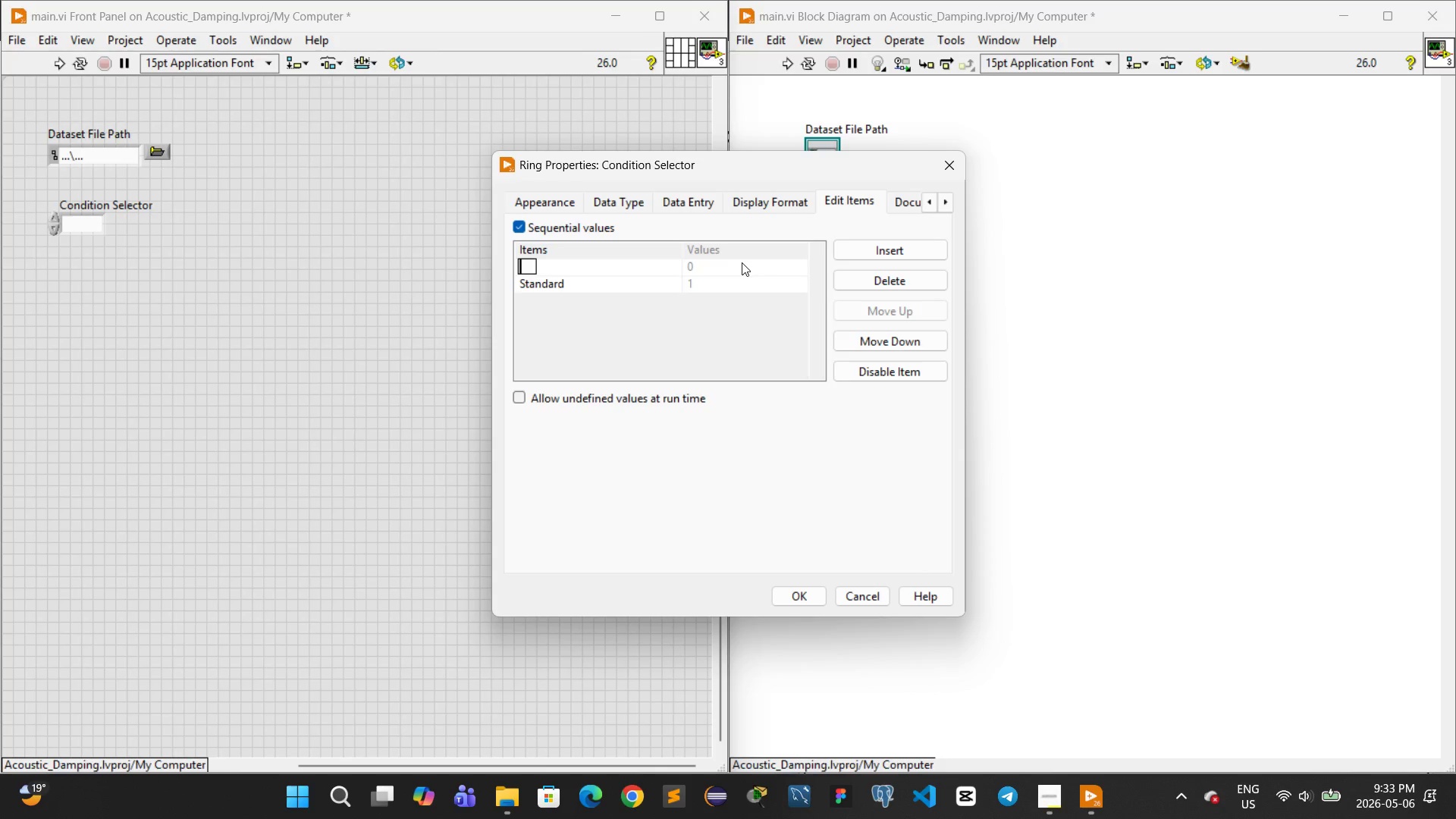 
type(Isolate-X)
 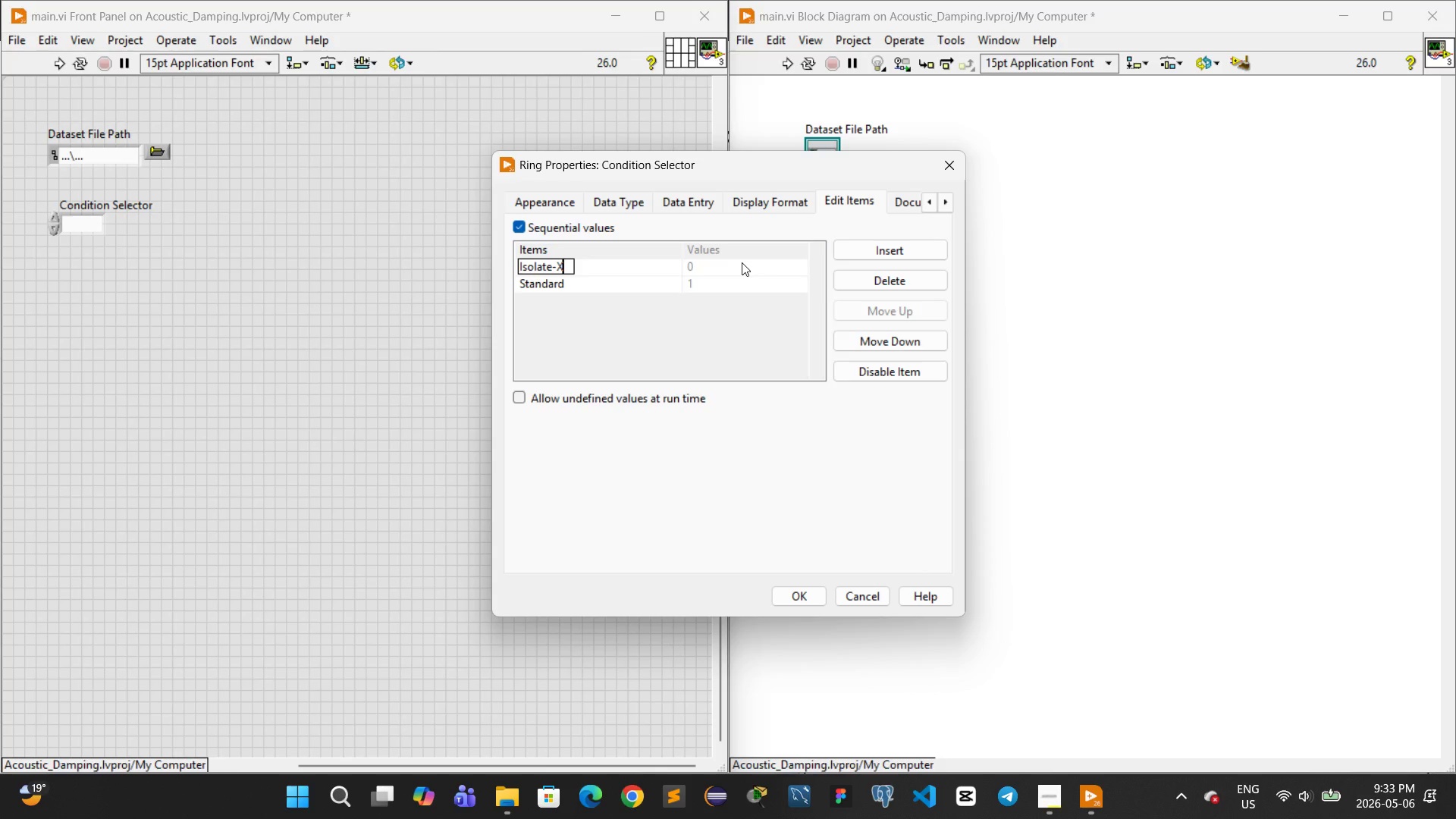 
left_click([792, 592])
 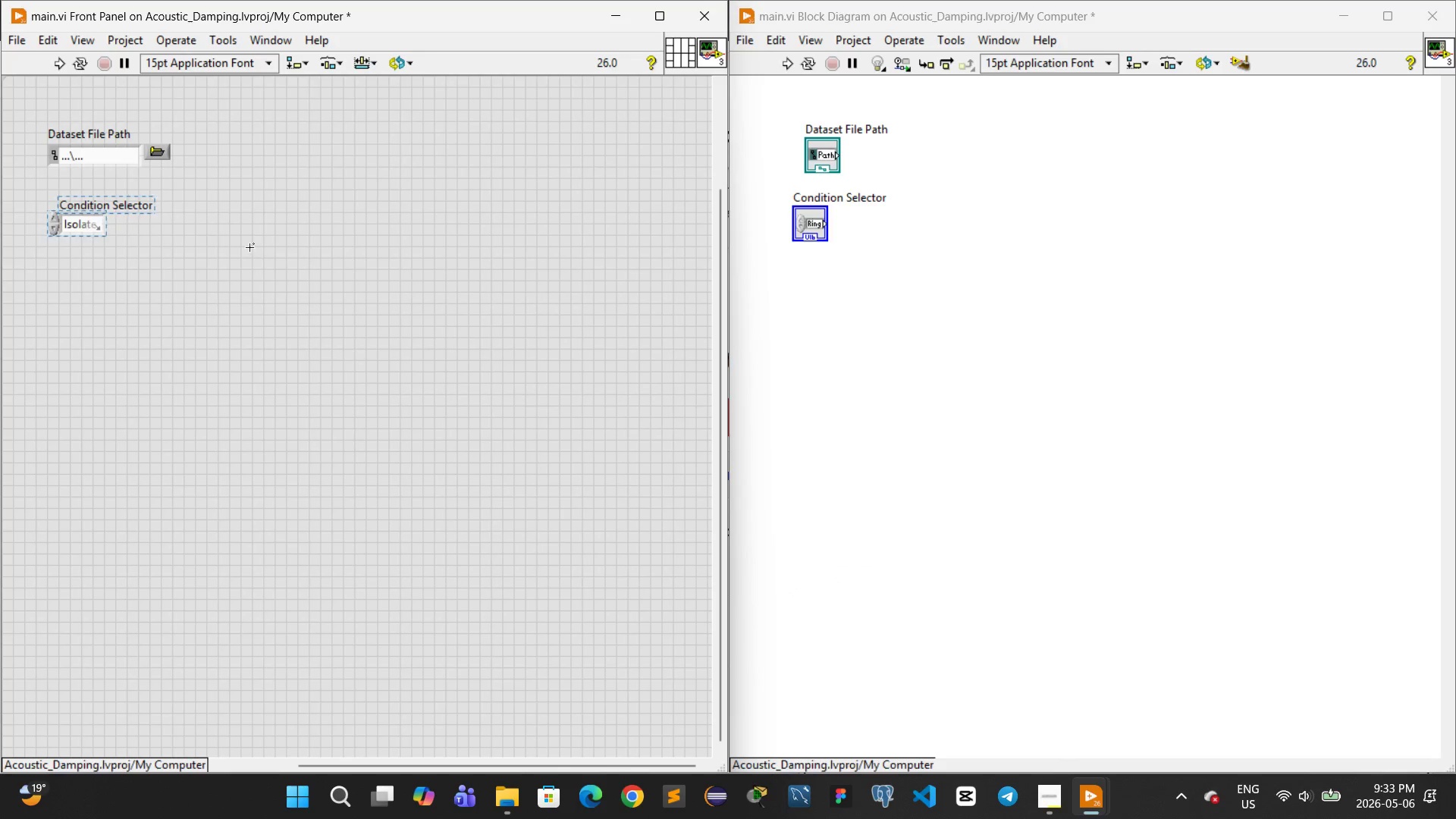 
left_click([158, 239])
 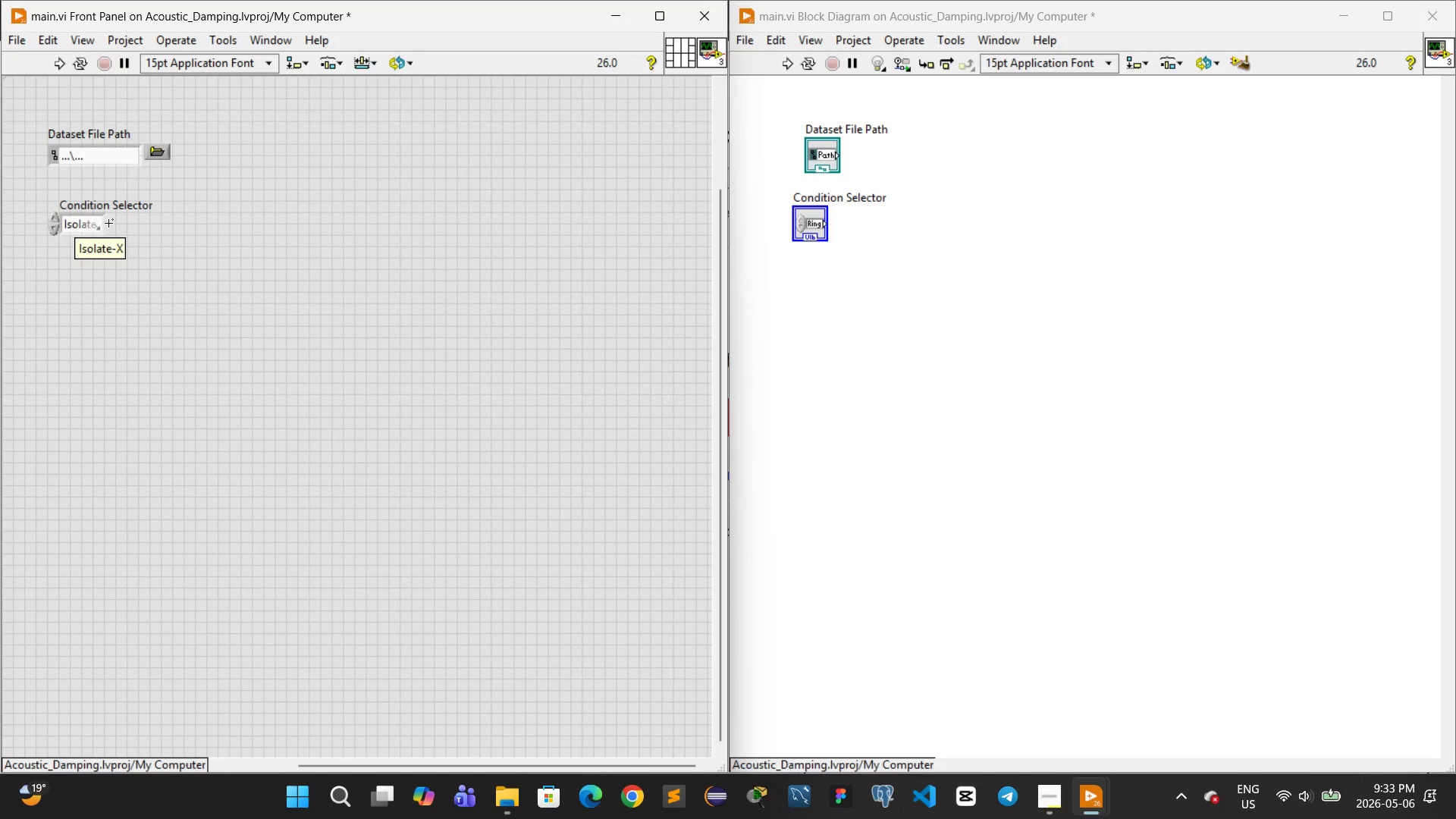 
left_click_drag(start_coordinate=[103, 224], to_coordinate=[141, 229])
 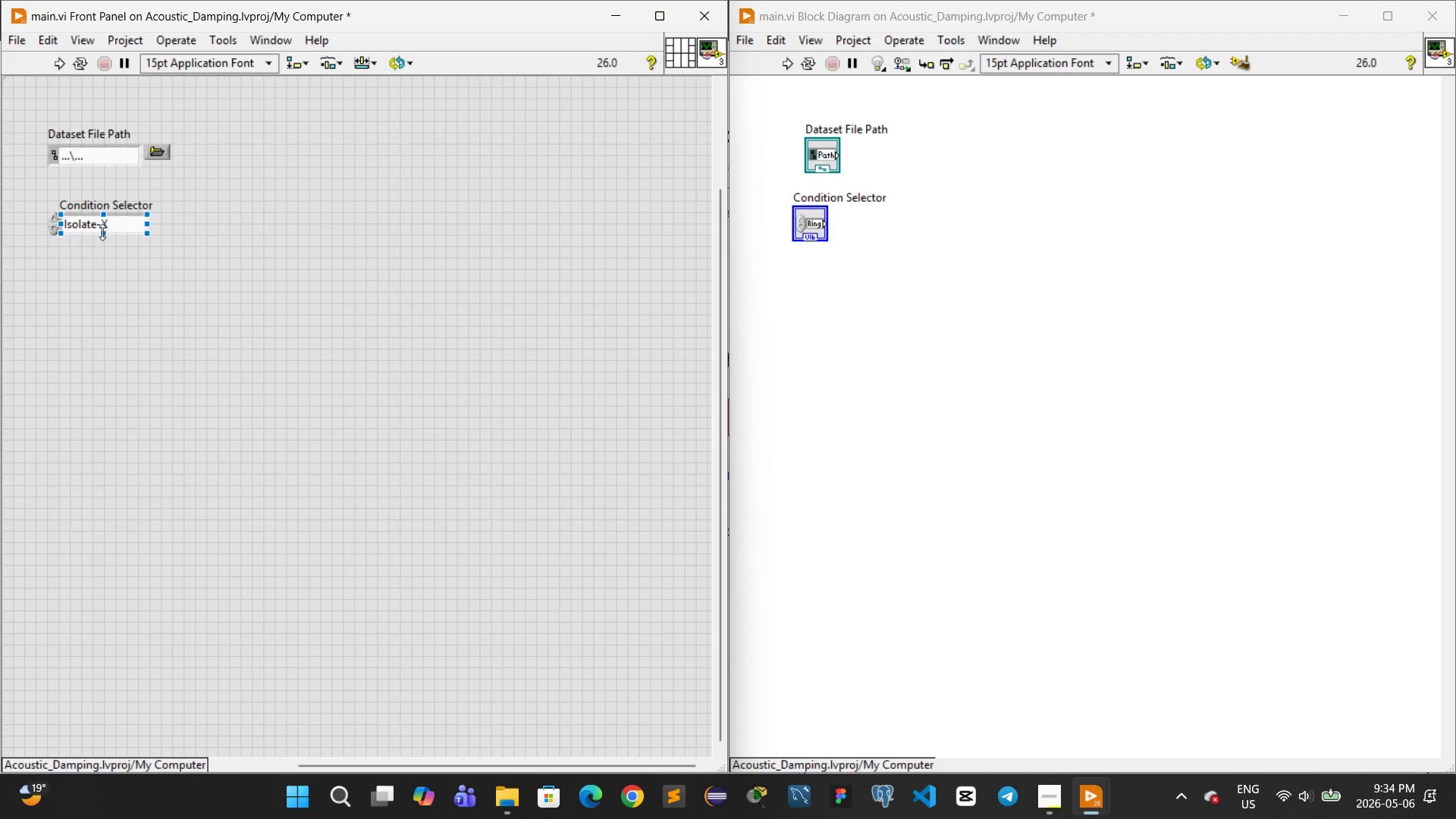 
left_click_drag(start_coordinate=[102, 232], to_coordinate=[102, 237])
 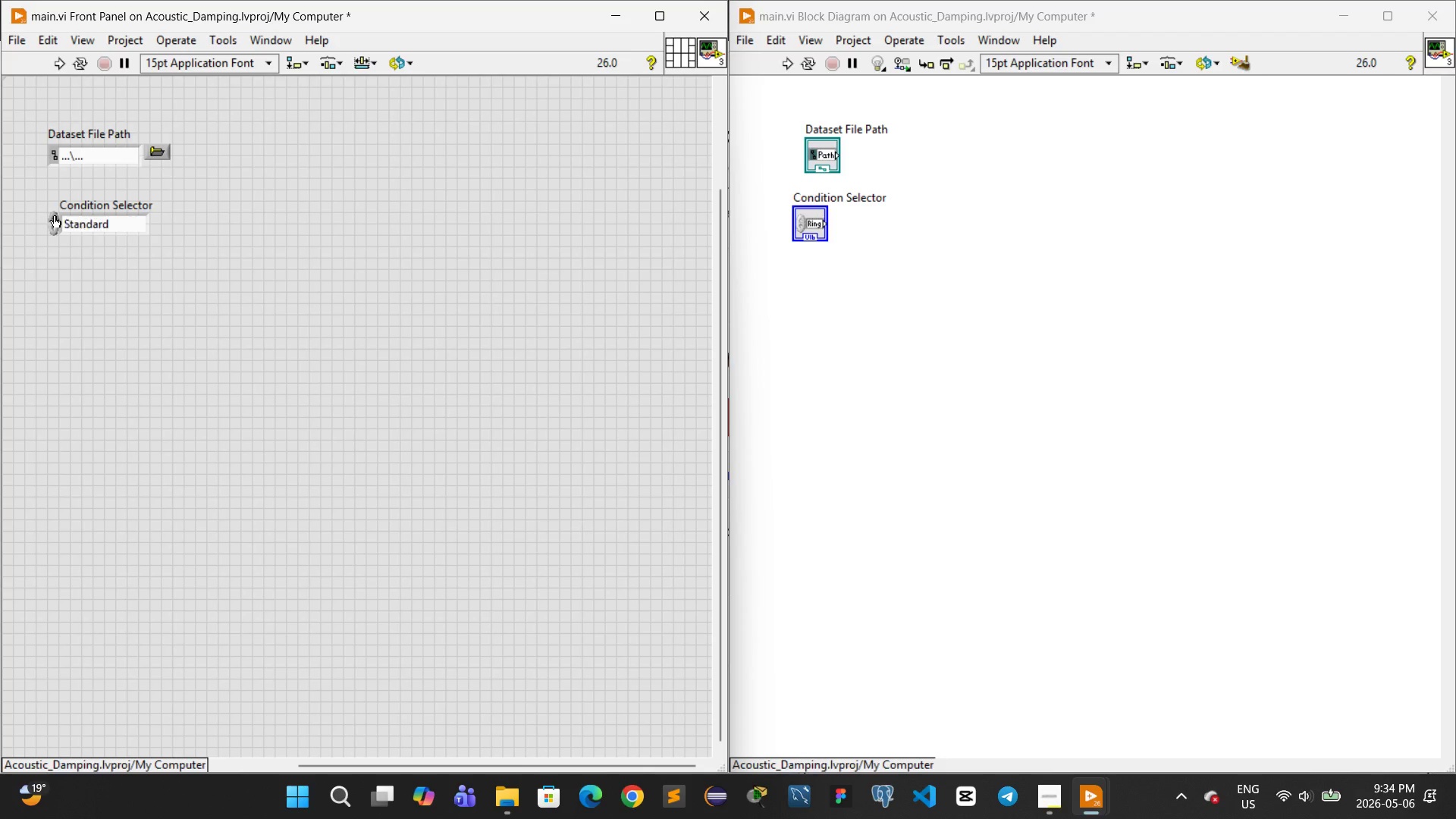 
double_click([55, 215])
 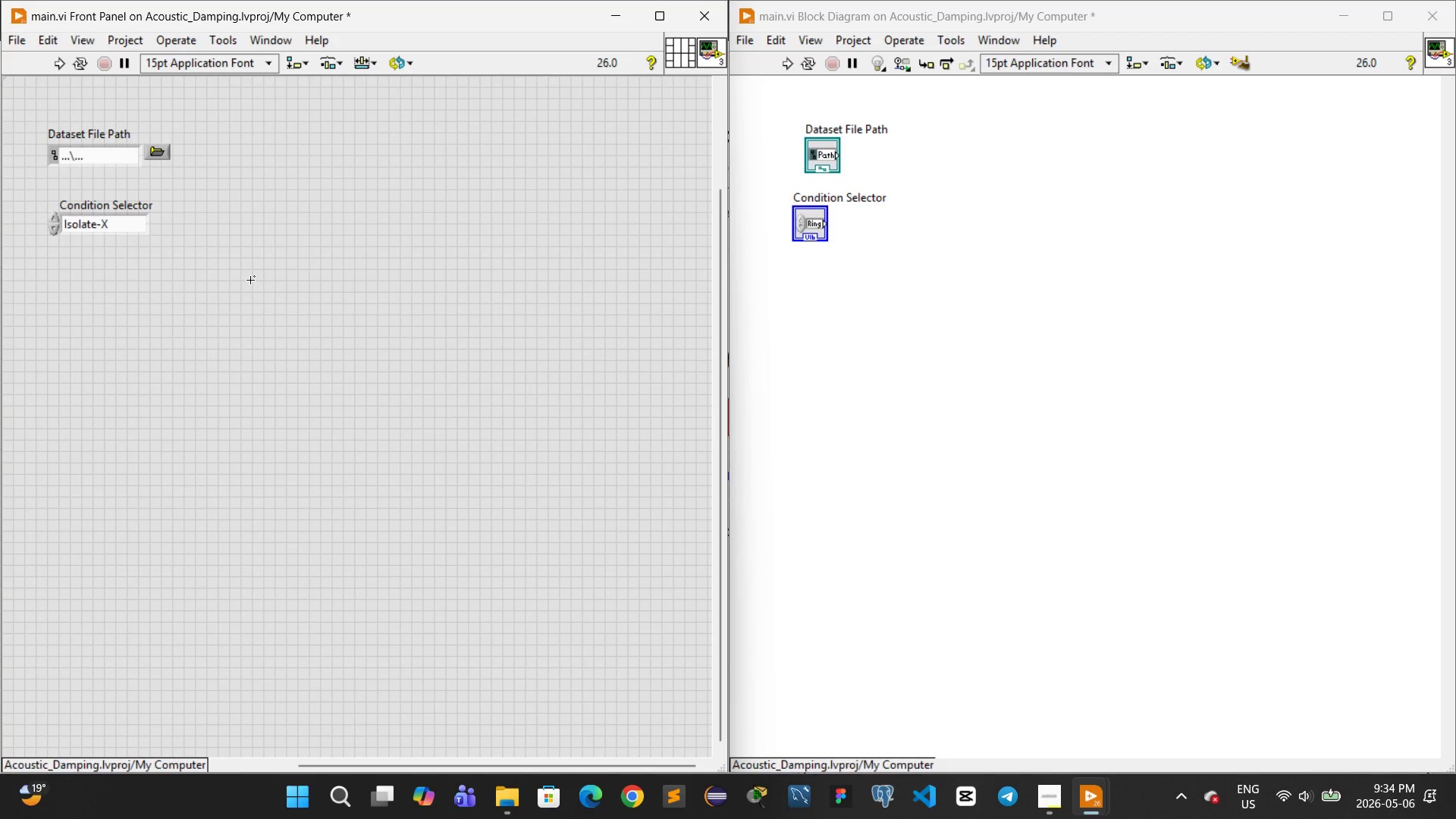 
wait(8.58)
 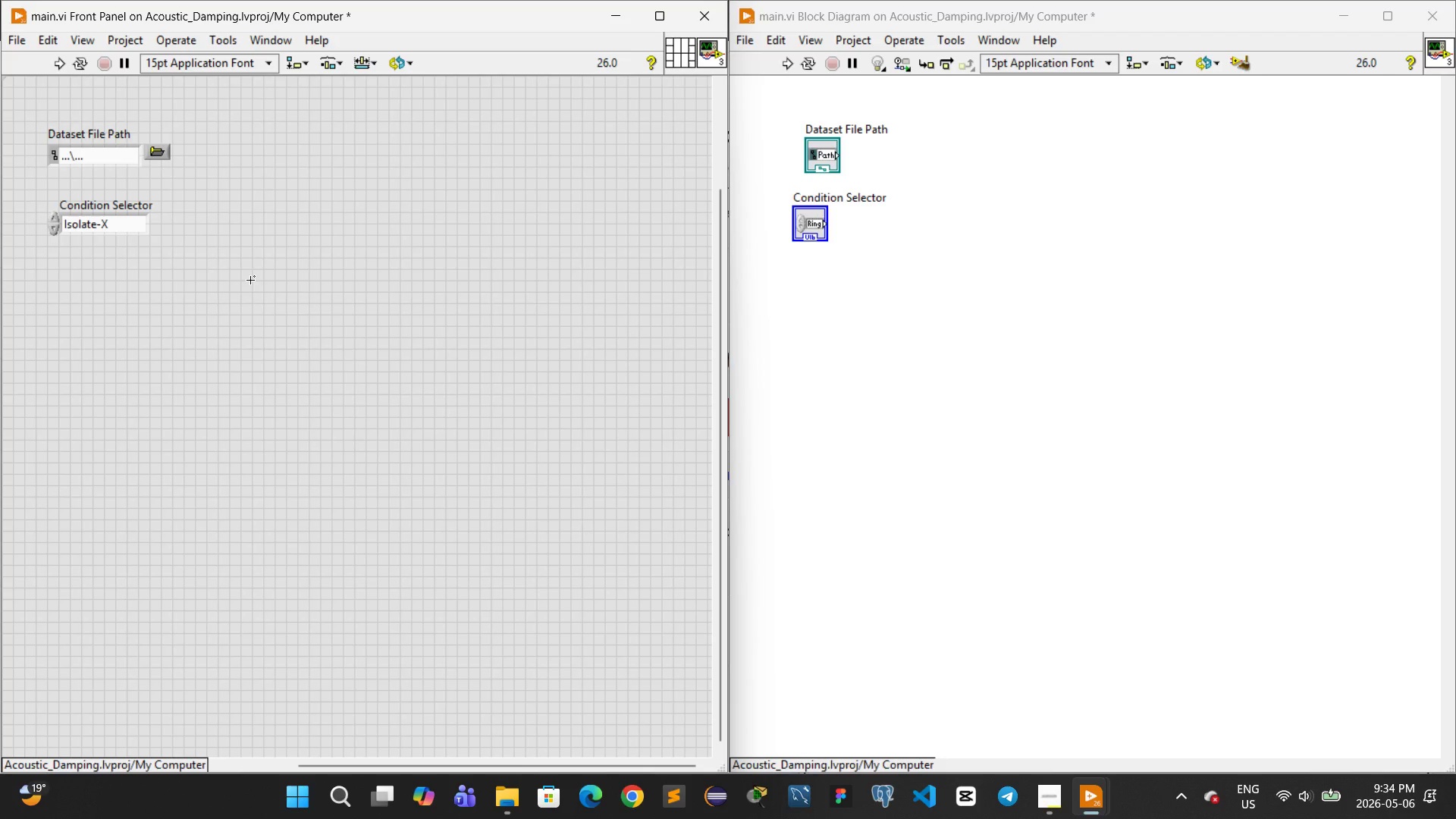 
left_click([300, 385])
 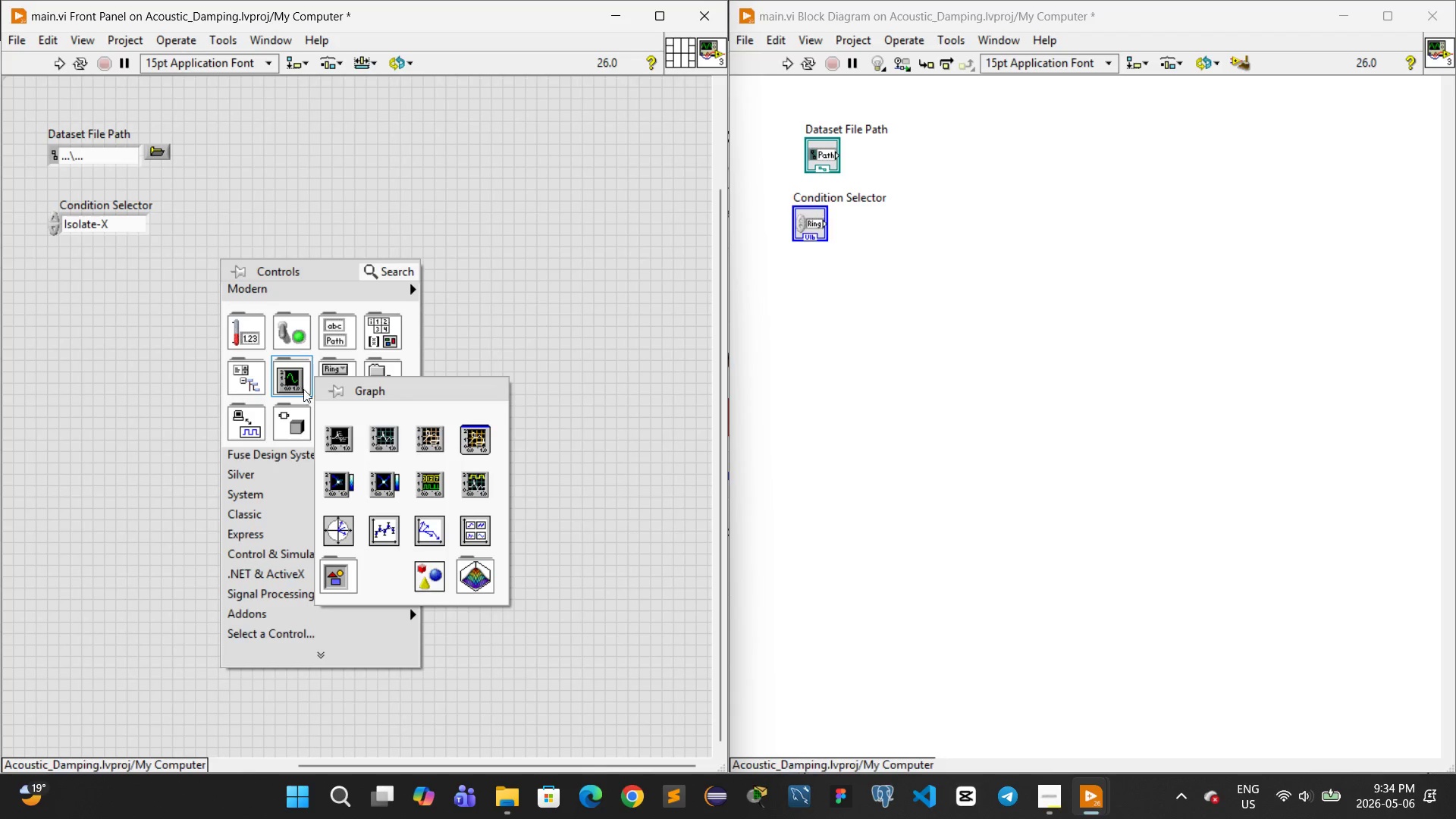 
mouse_move([362, 428])
 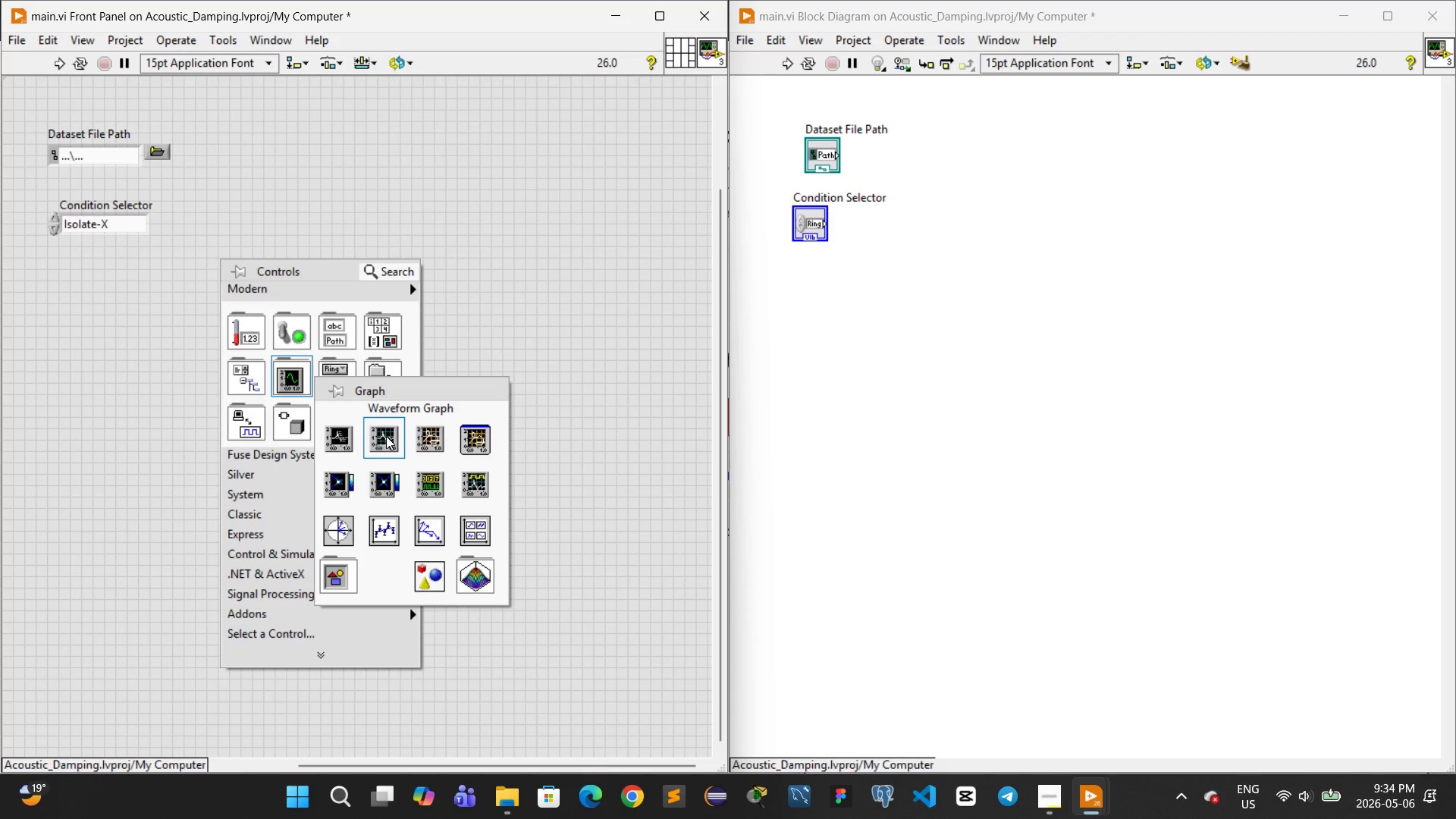 
left_click([386, 436])
 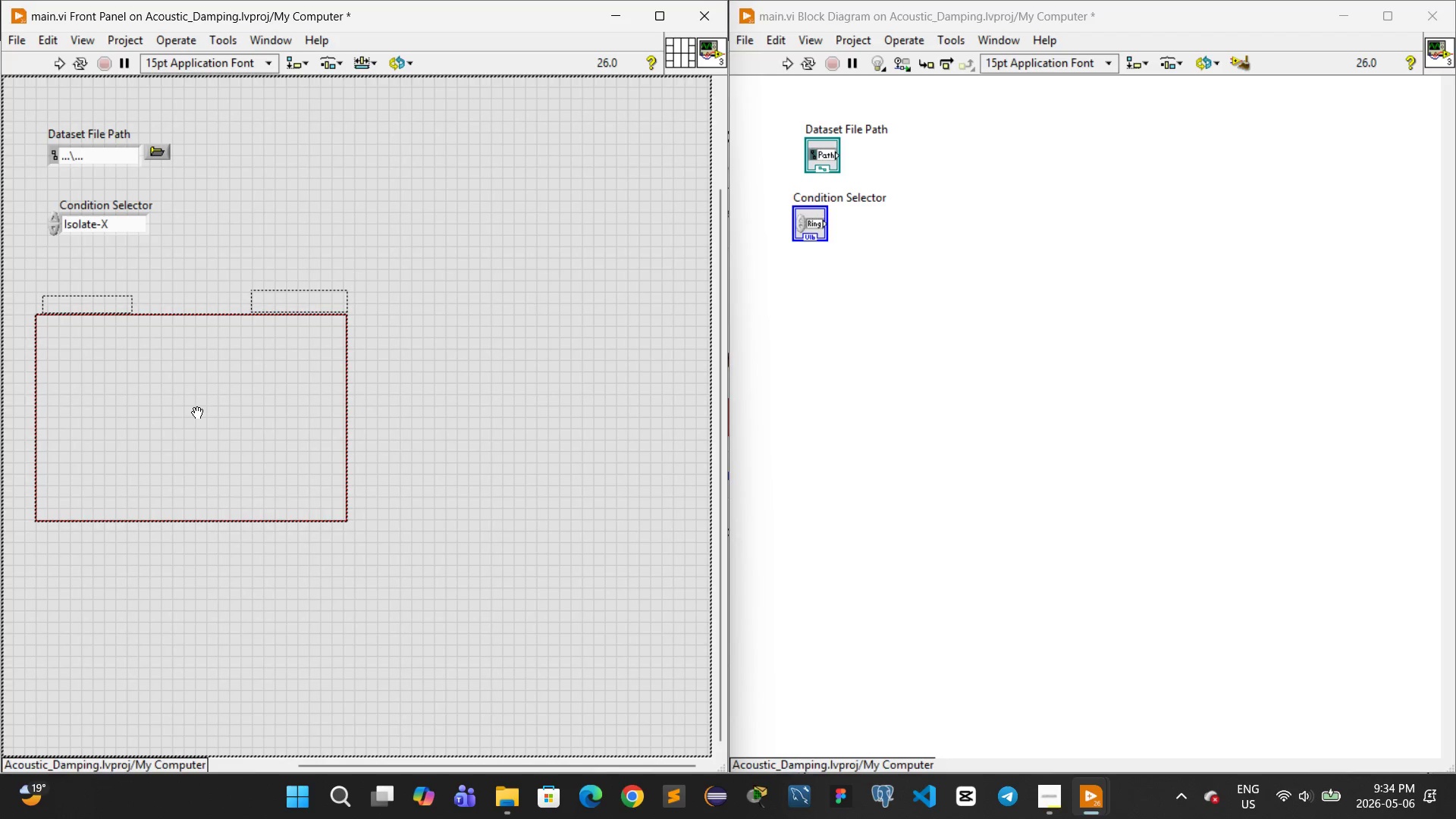 
wait(7.03)
 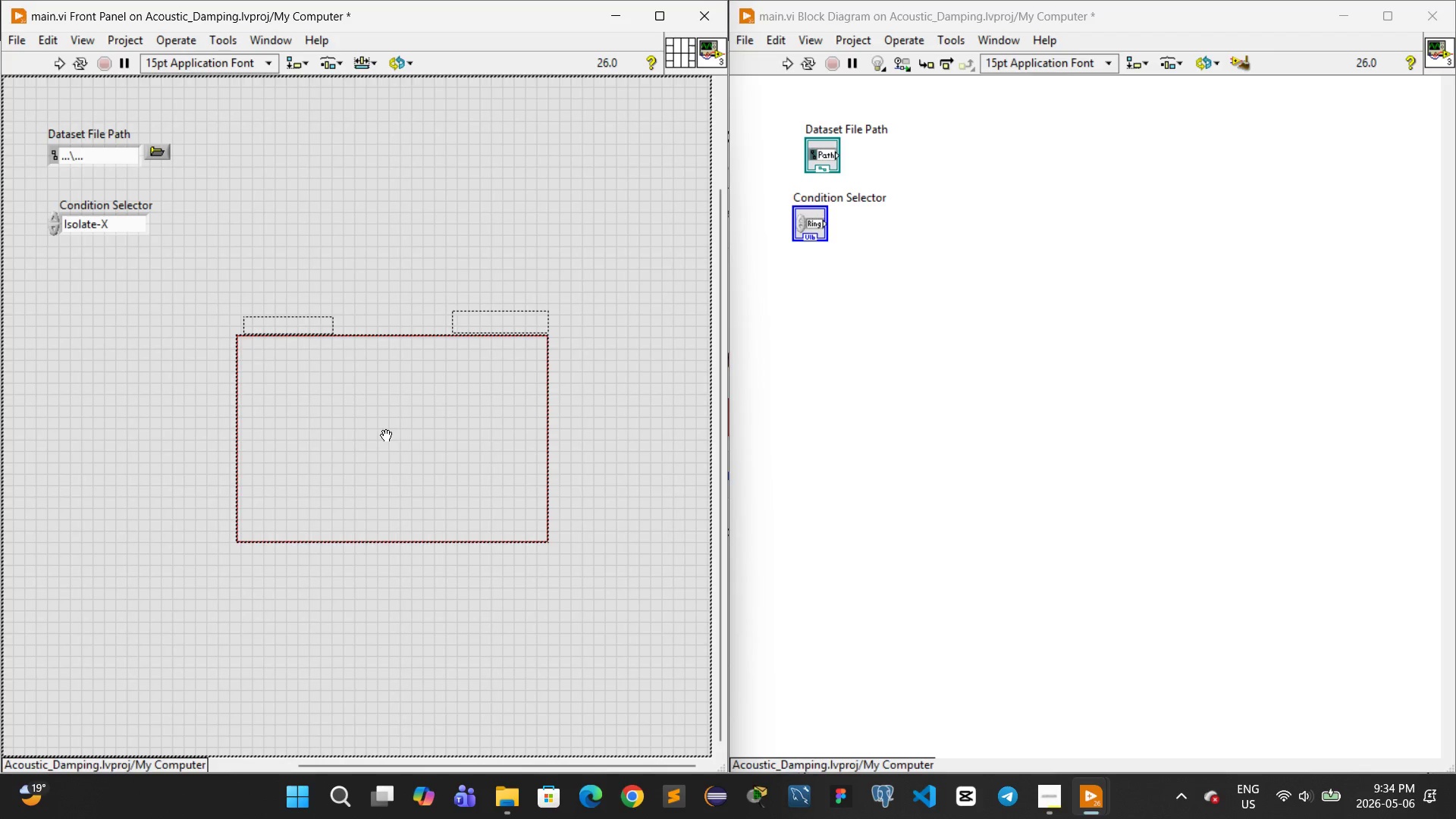 
left_click([197, 413])
 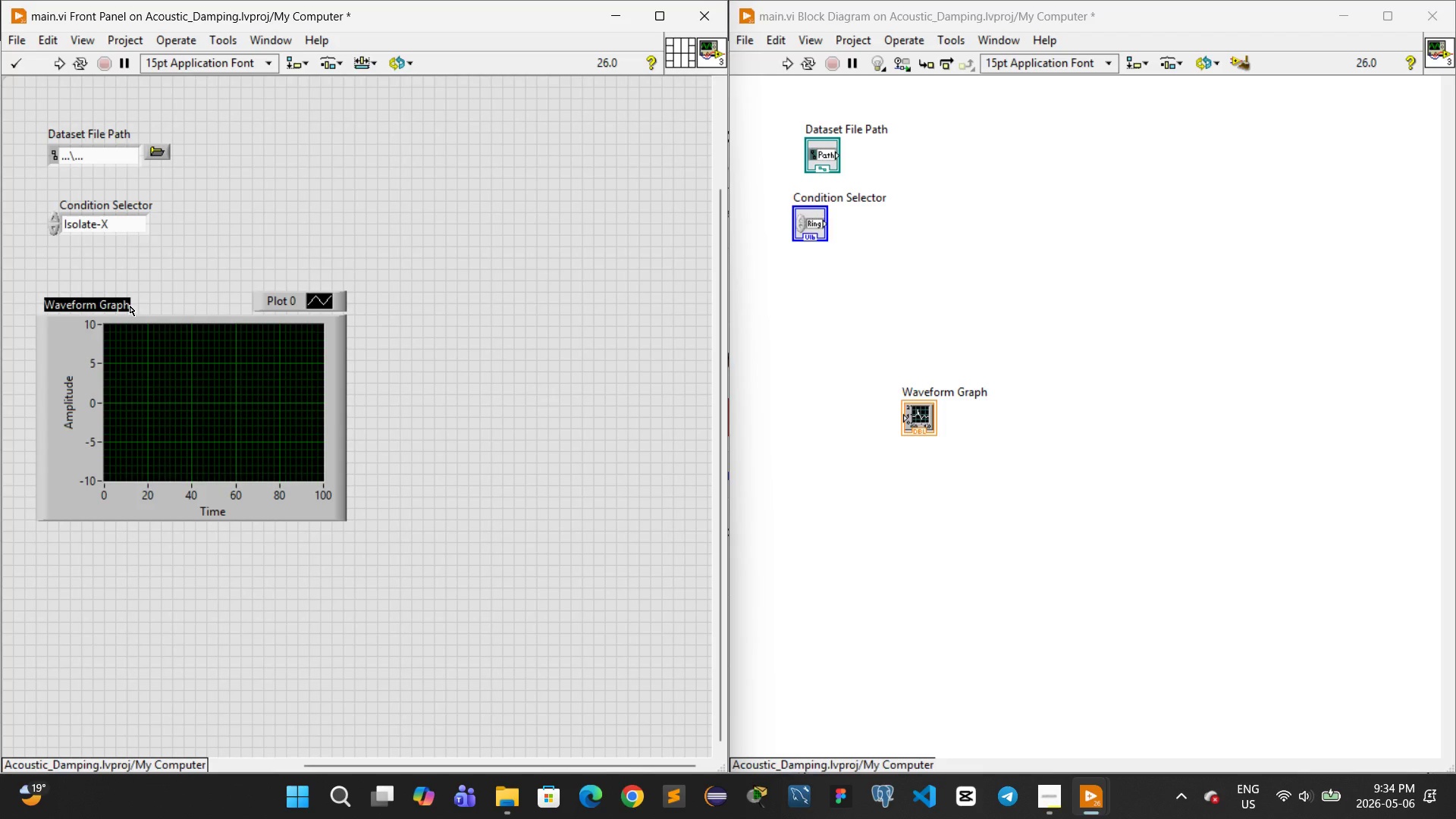 
type(Time Domain Signal)
 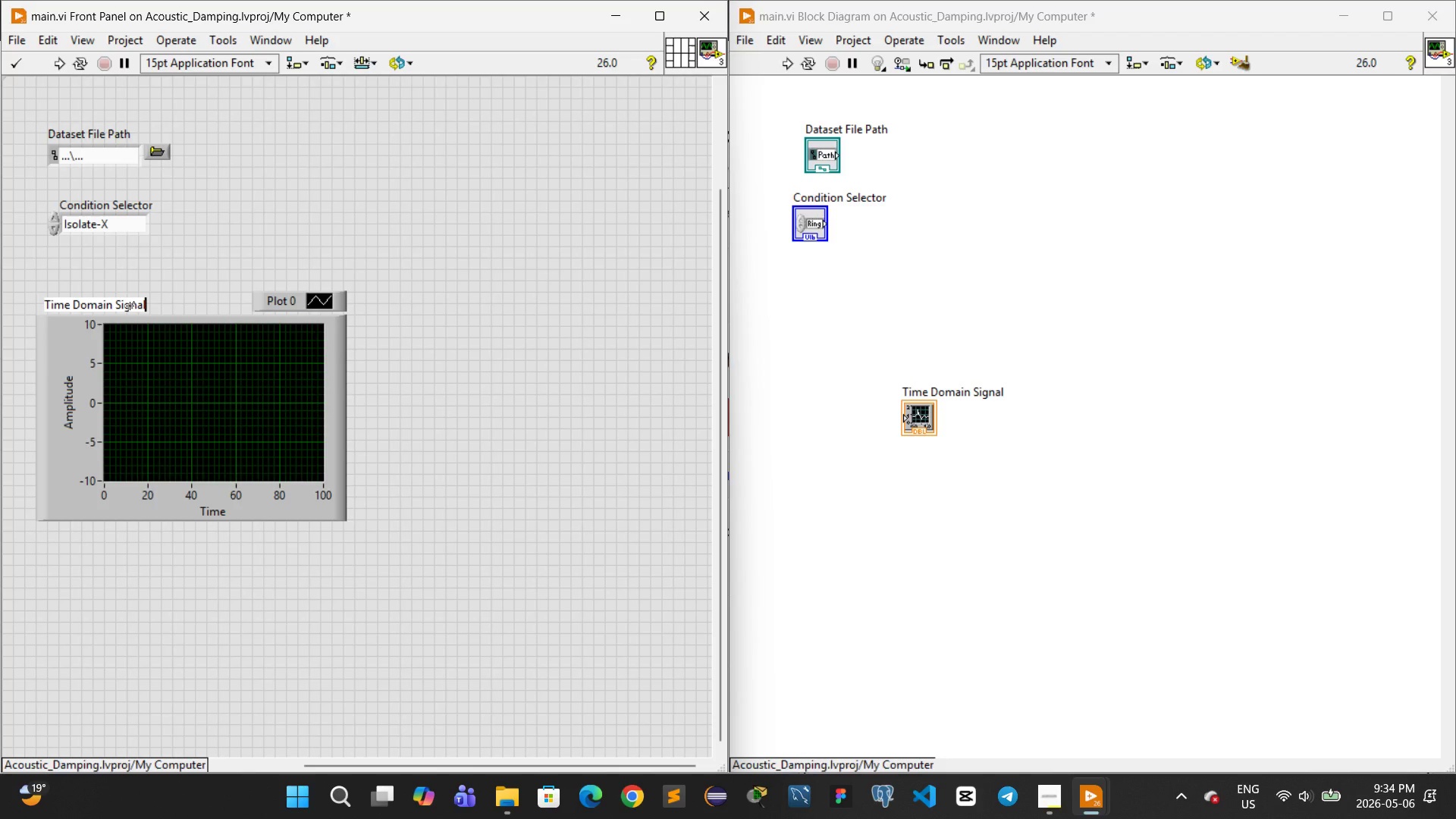 
left_click([404, 349])
 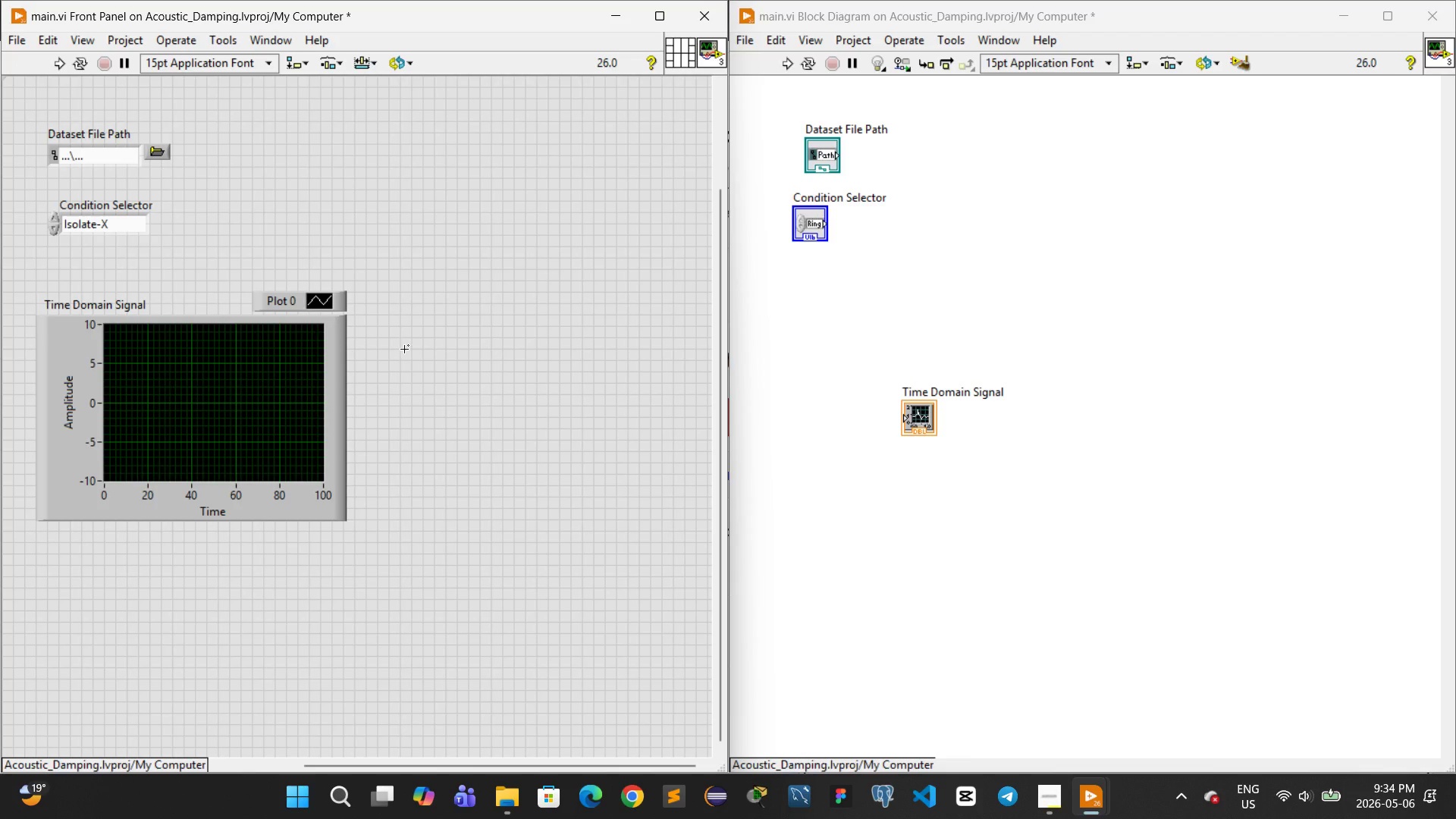 
wait(8.7)
 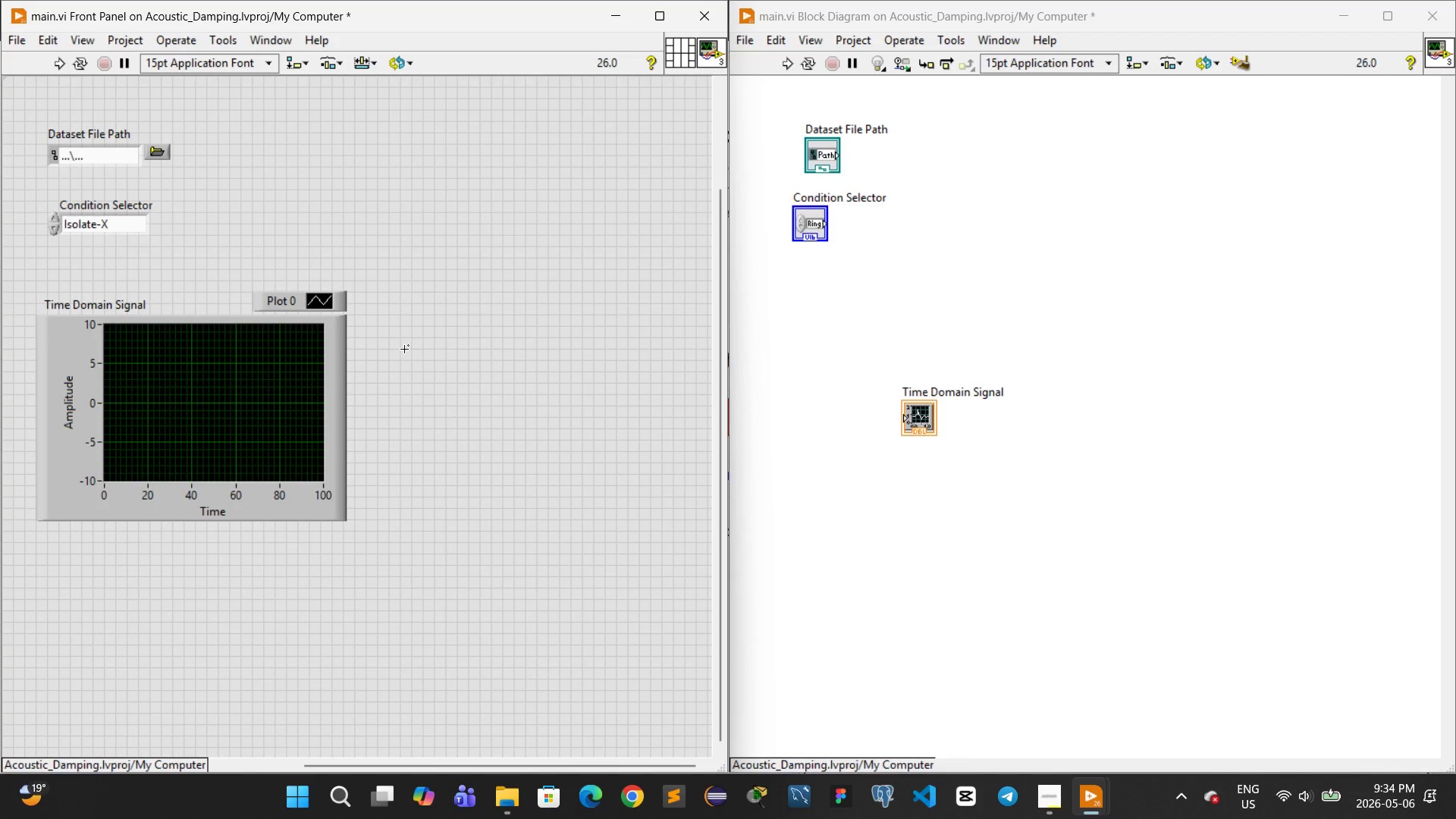 
right_click([450, 343])
 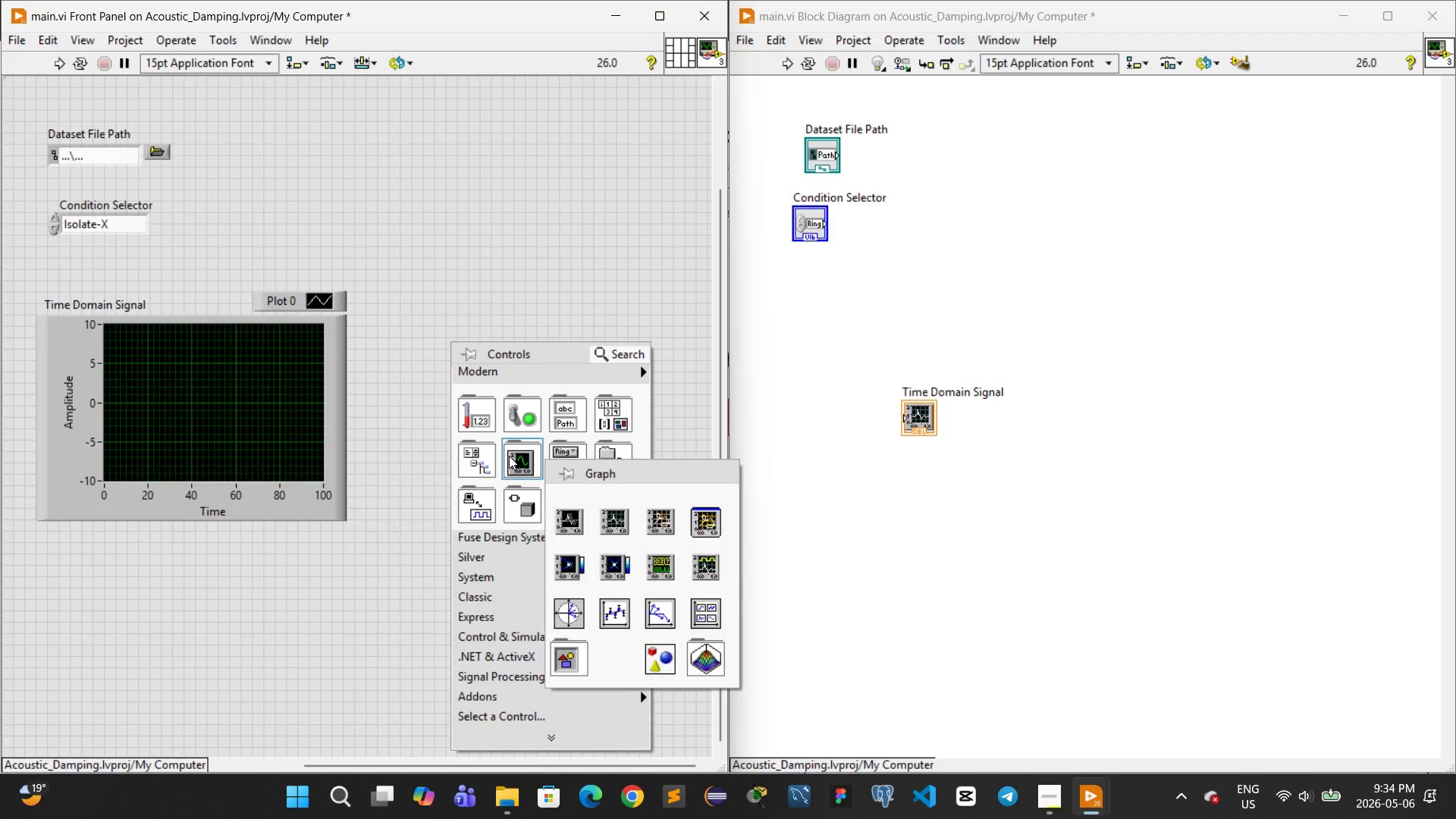 
mouse_move([586, 513])
 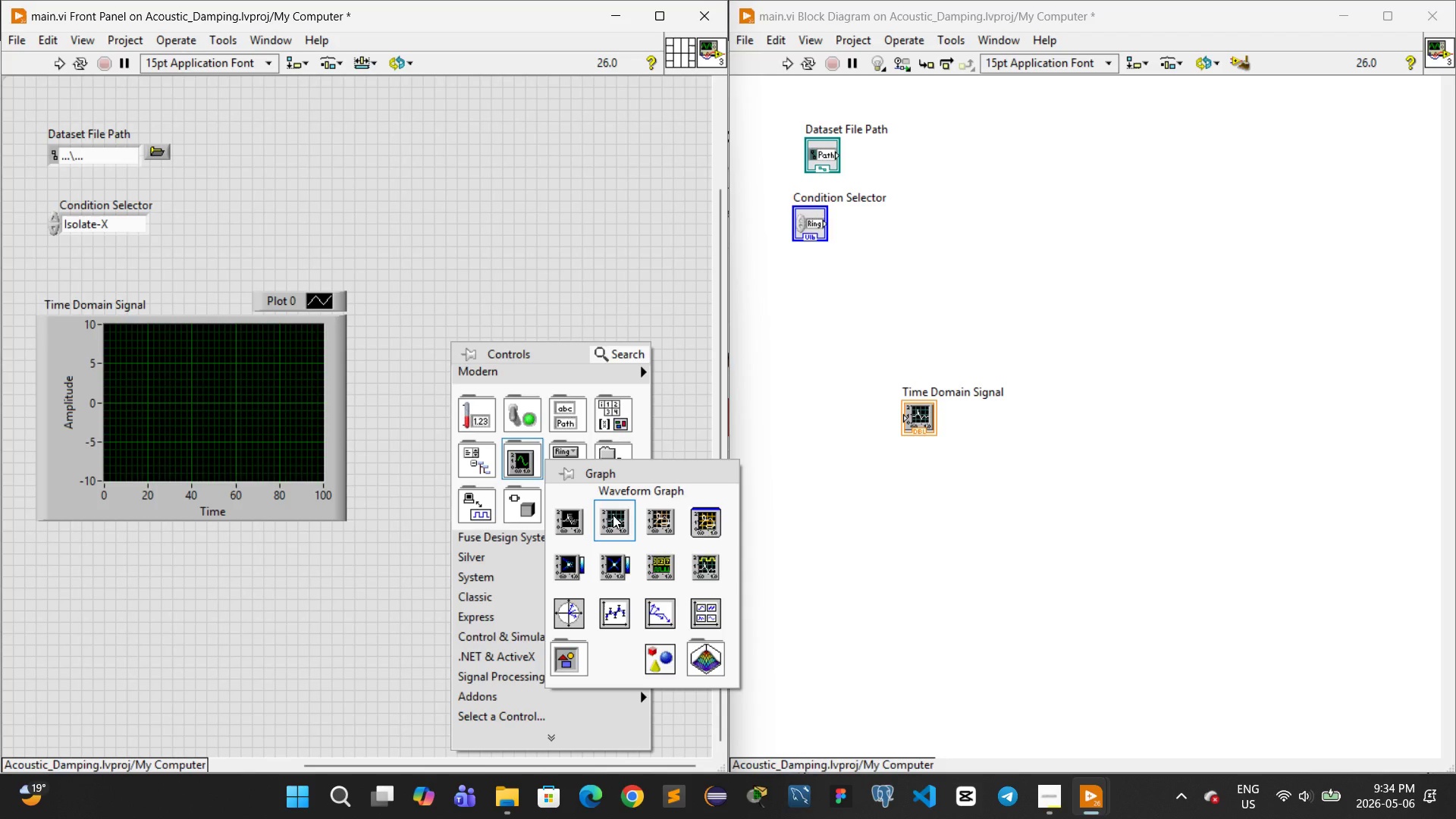 
left_click([613, 515])
 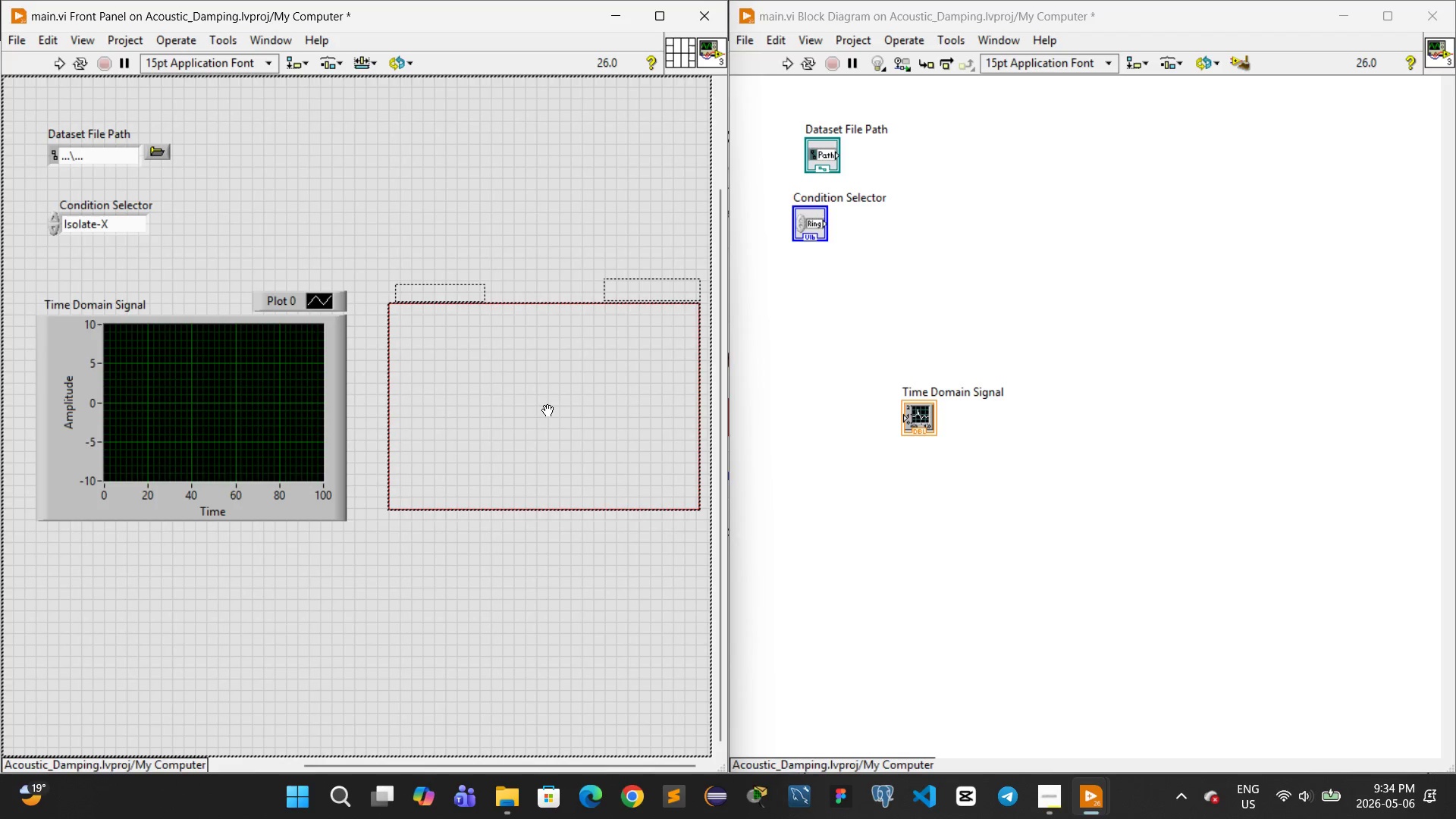 
wait(5.08)
 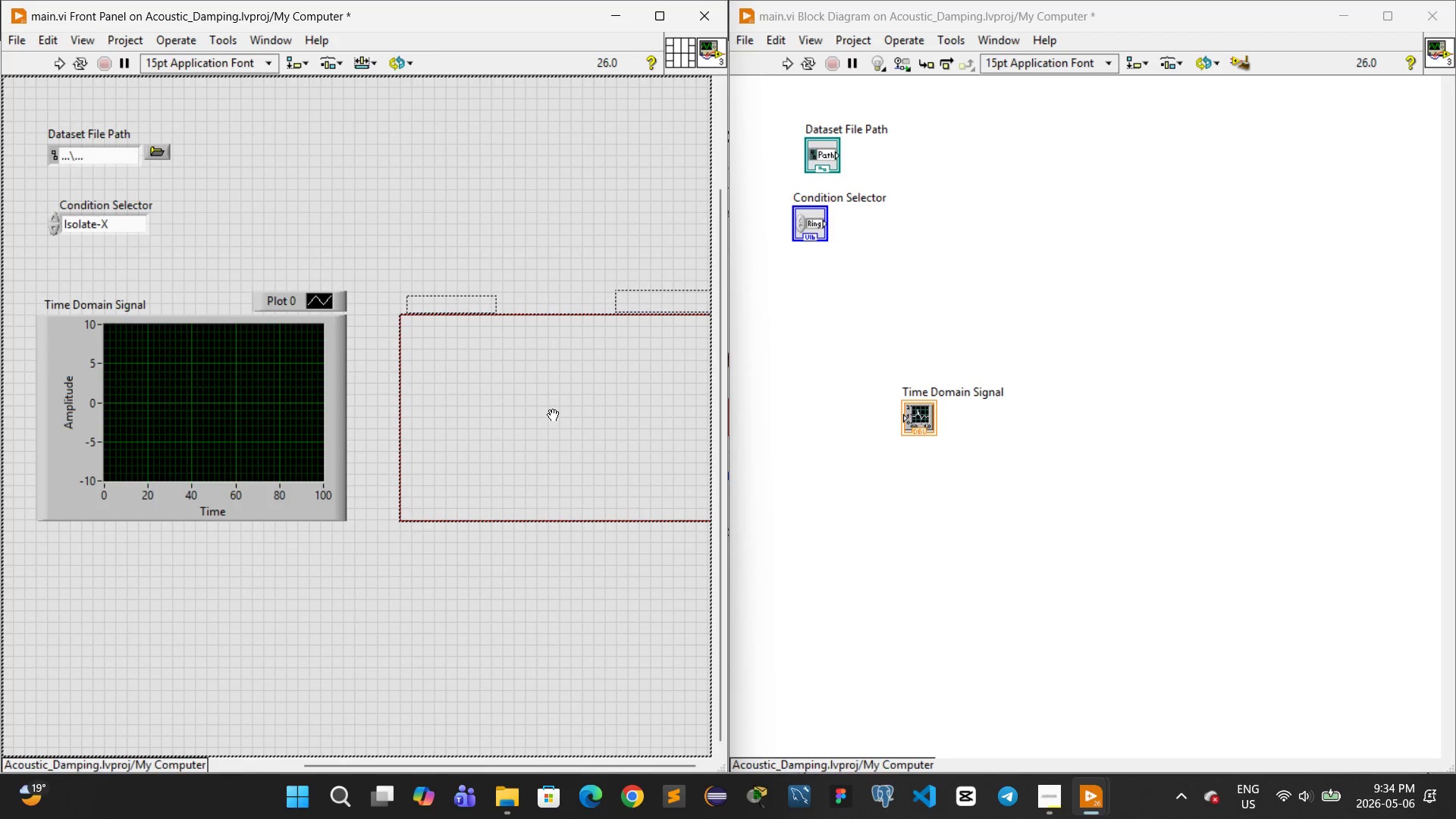 
left_click([548, 411])
 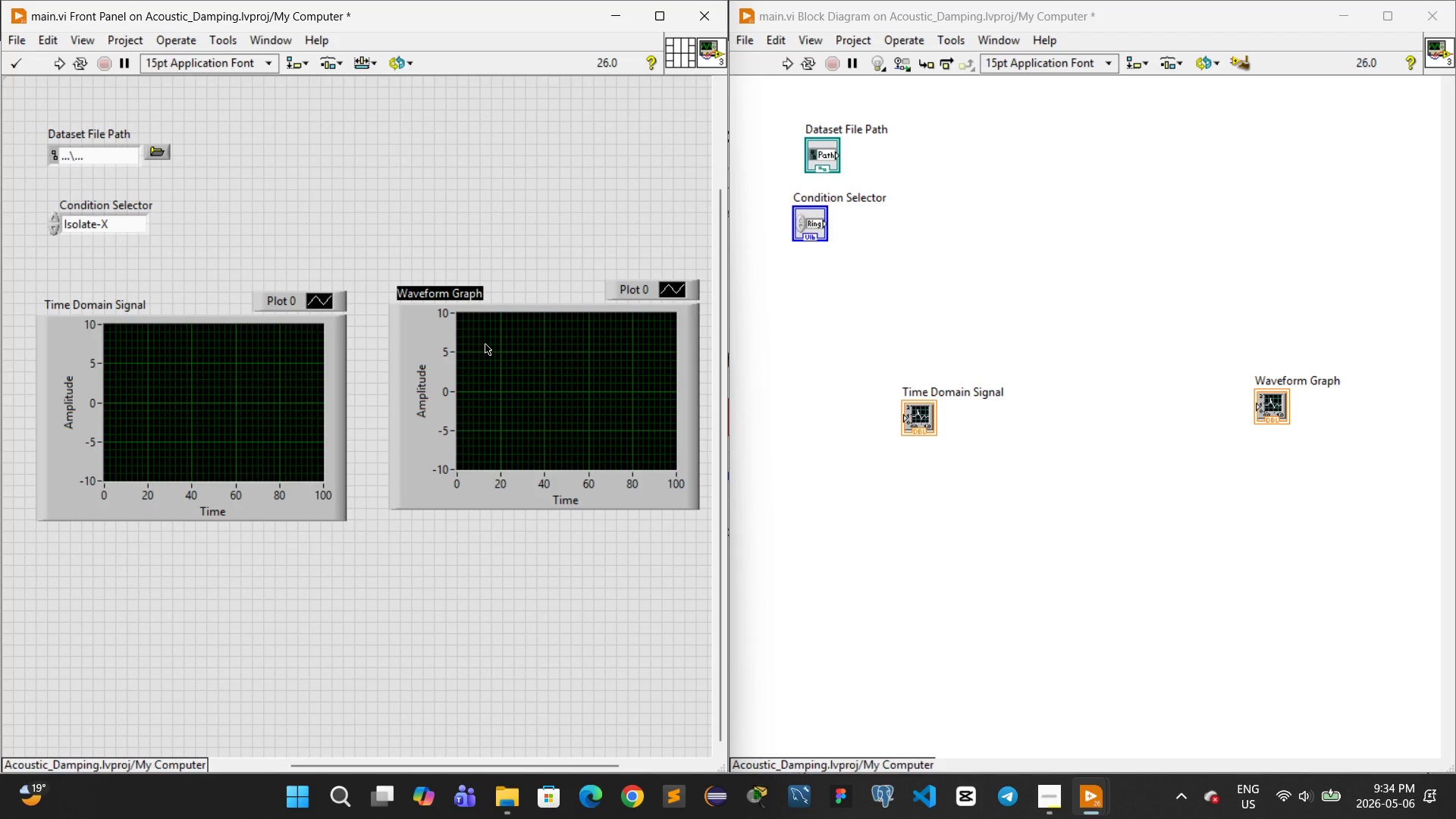 
type(FFT Spectrum)
 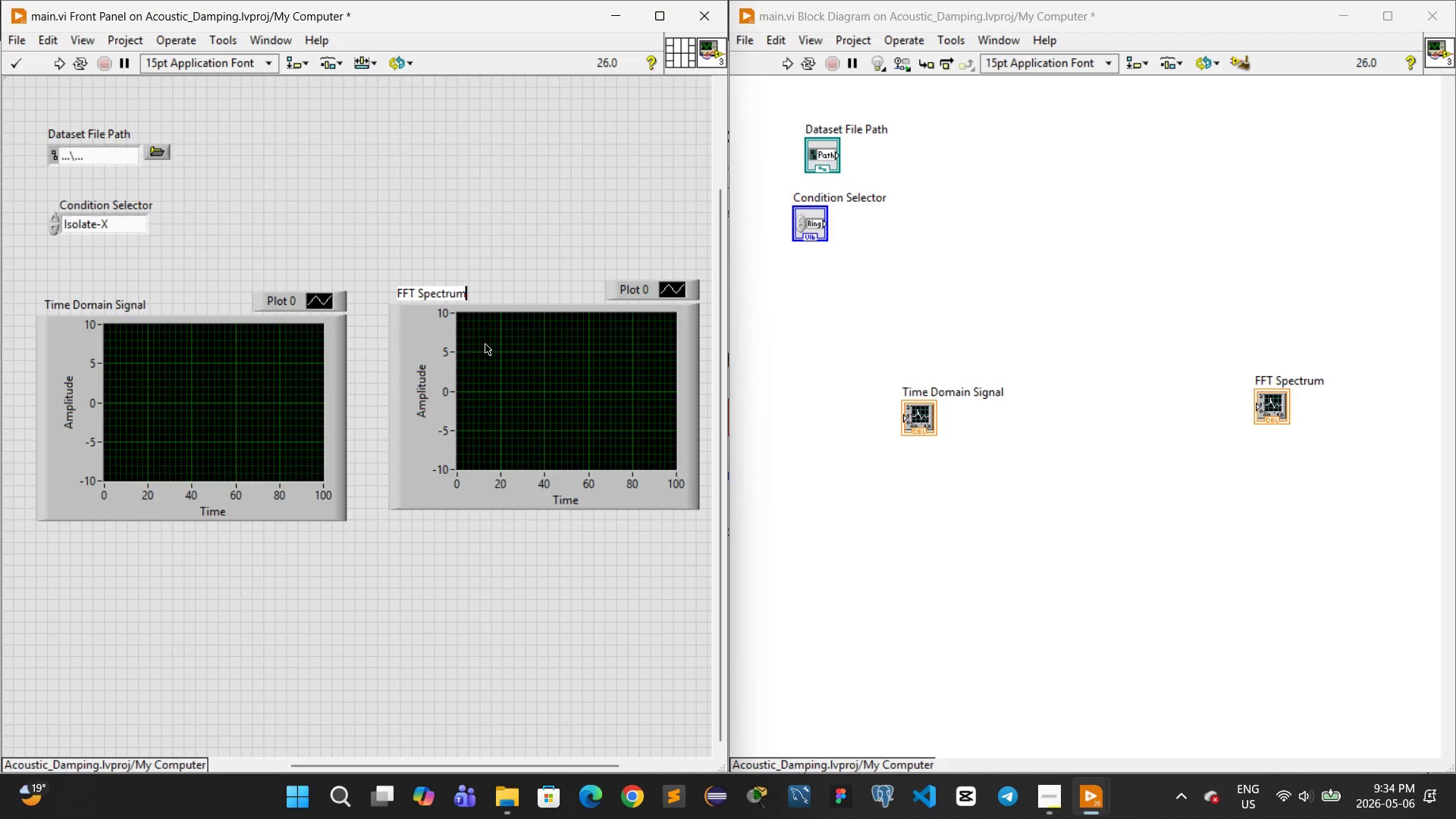 
left_click([504, 275])
 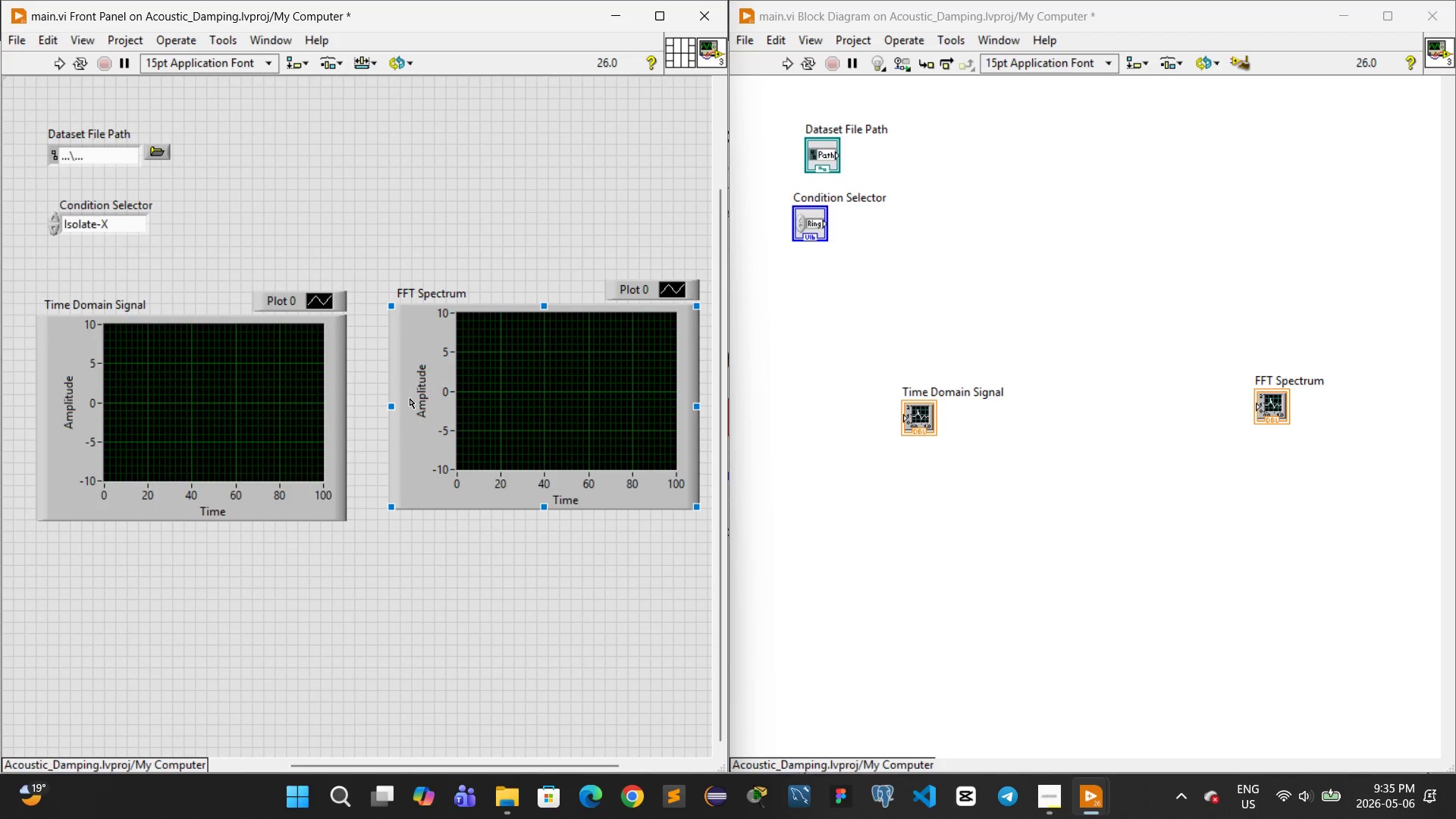 
scroll: coordinate [331, 465], scroll_direction: down, amount: 2.0
 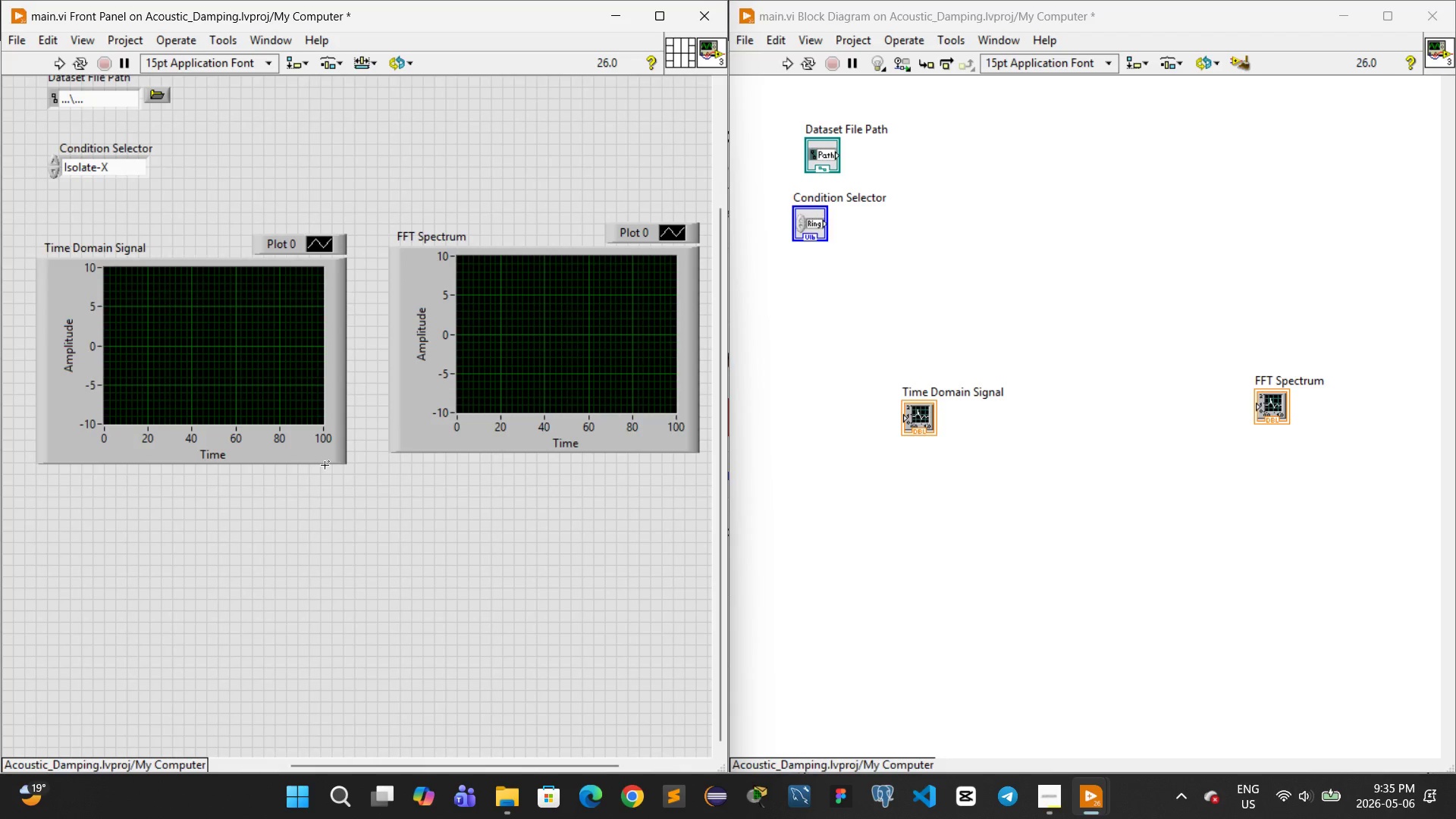 
scroll: coordinate [325, 465], scroll_direction: up, amount: 1.0
 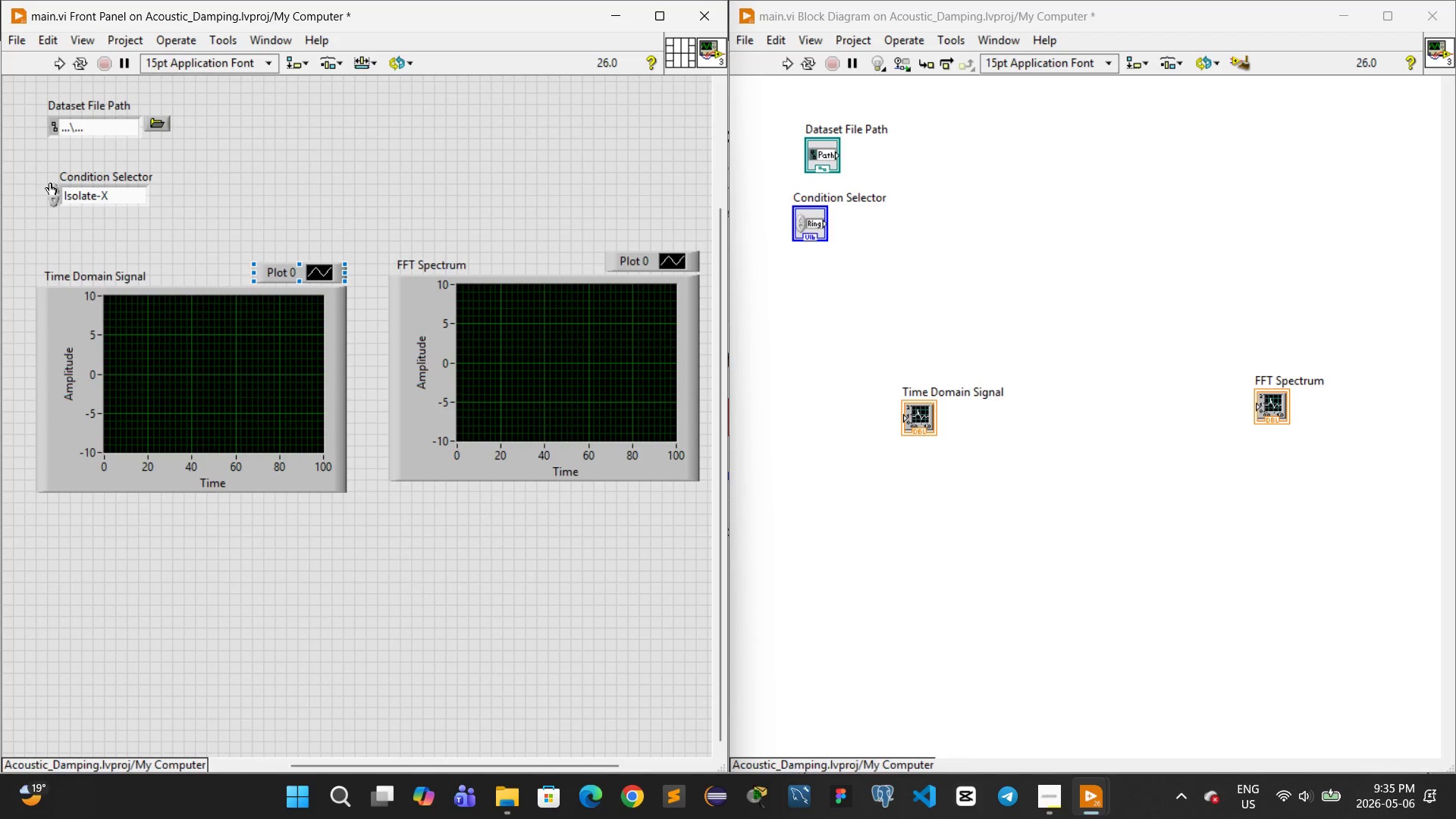 
scroll: coordinate [334, 488], scroll_direction: down, amount: 1.0
 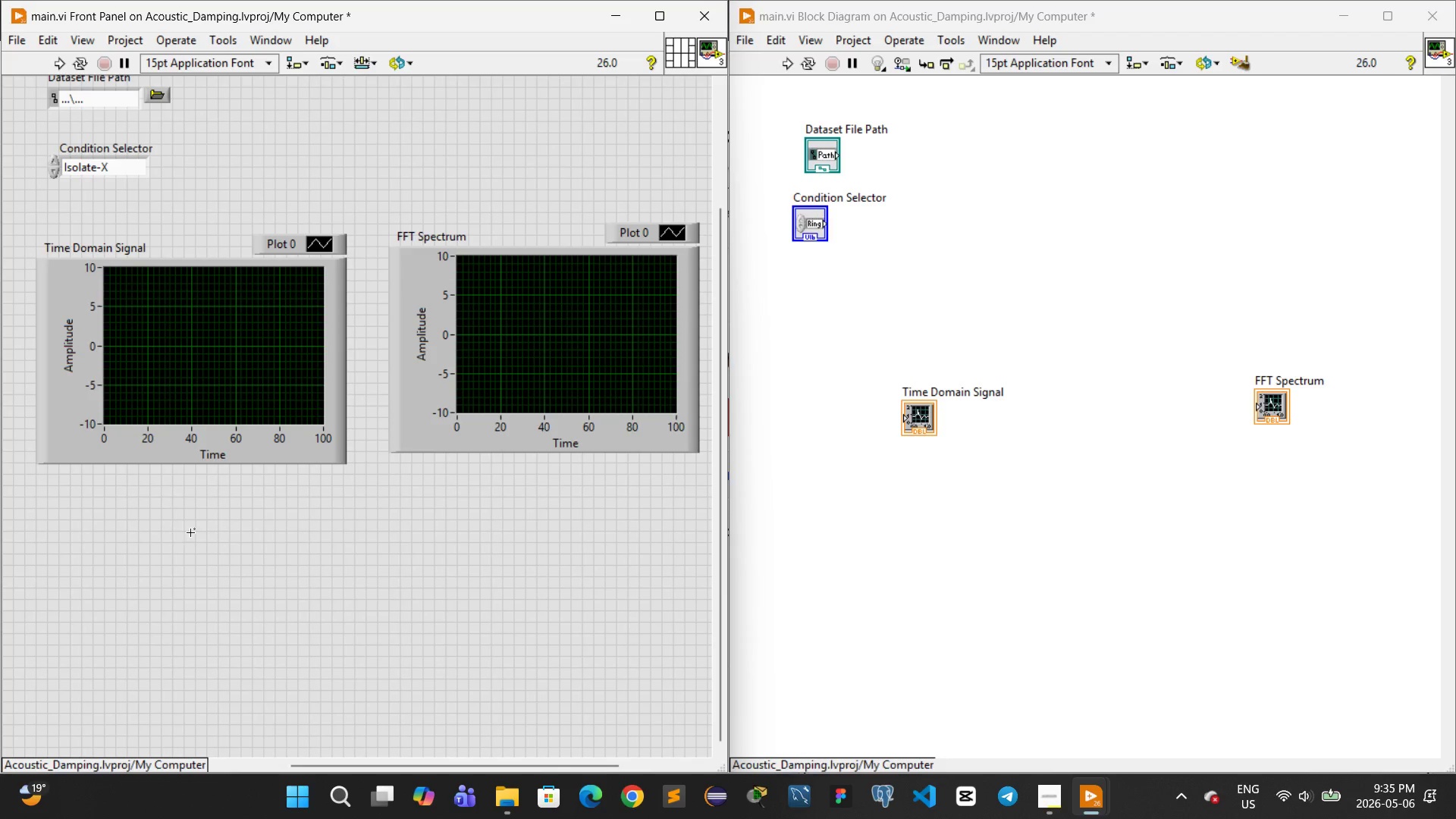 
right_click([175, 529])
 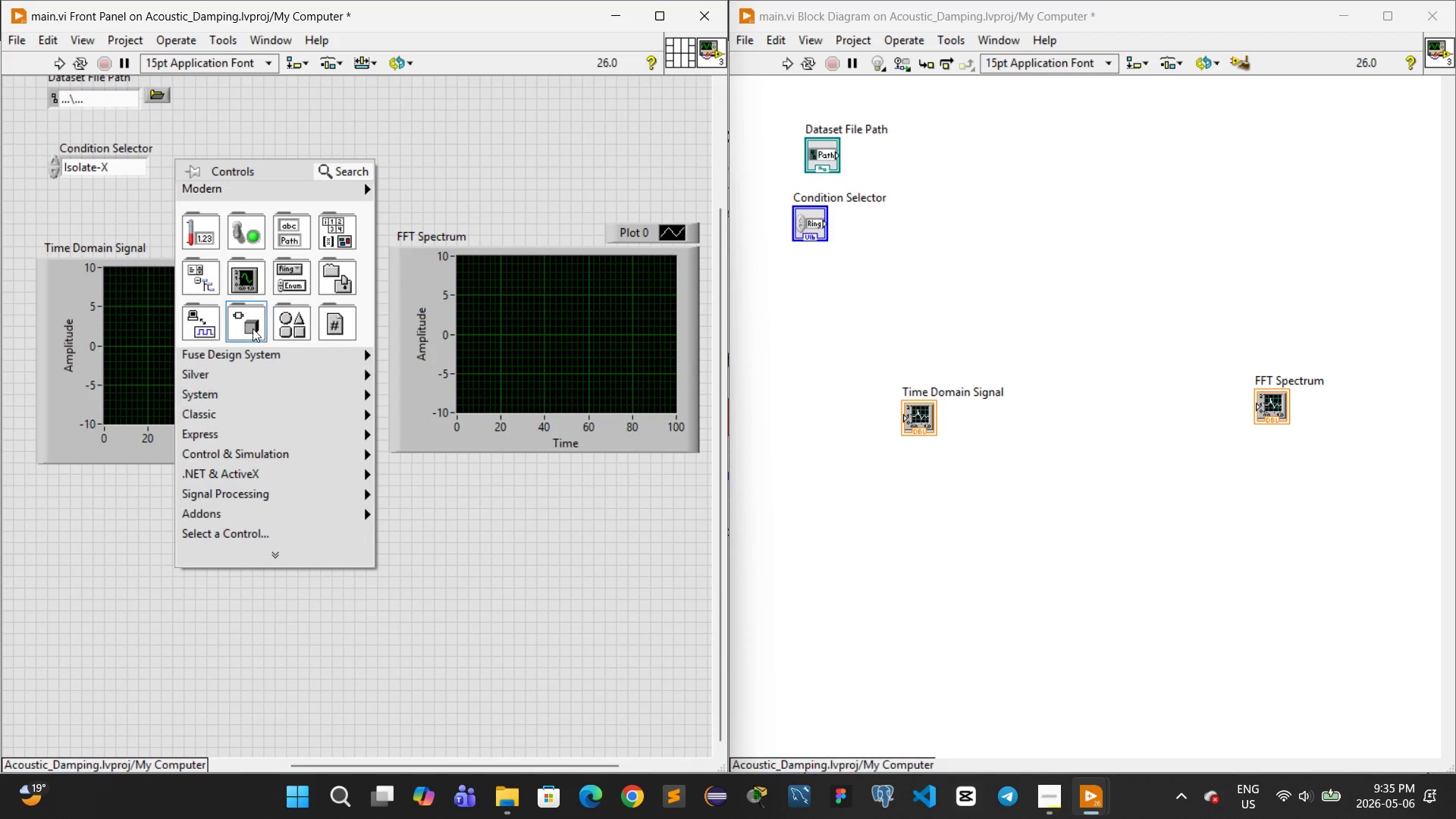 
mouse_move([206, 235])
 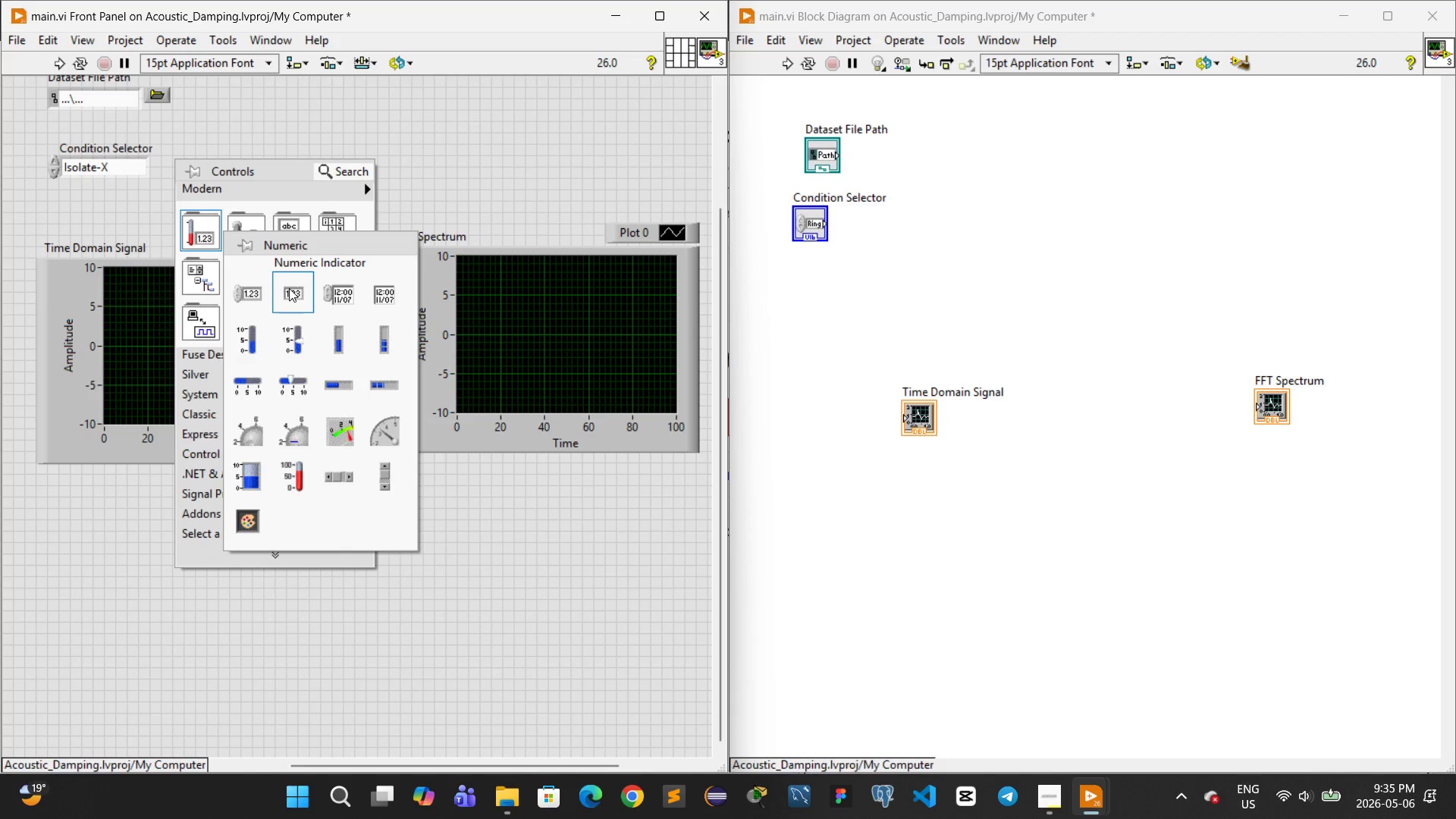 
left_click([289, 288])
 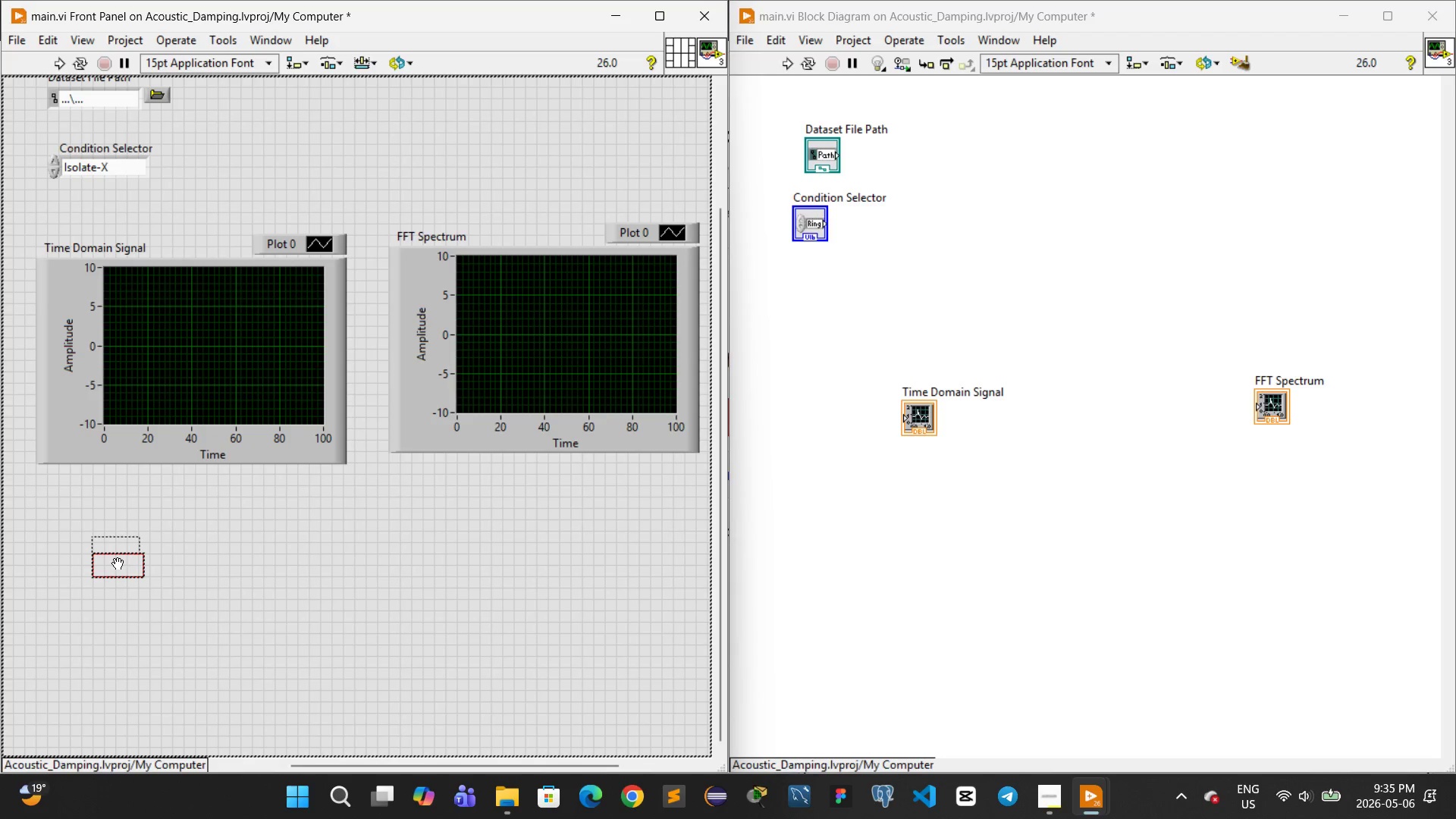 
wait(6.23)
 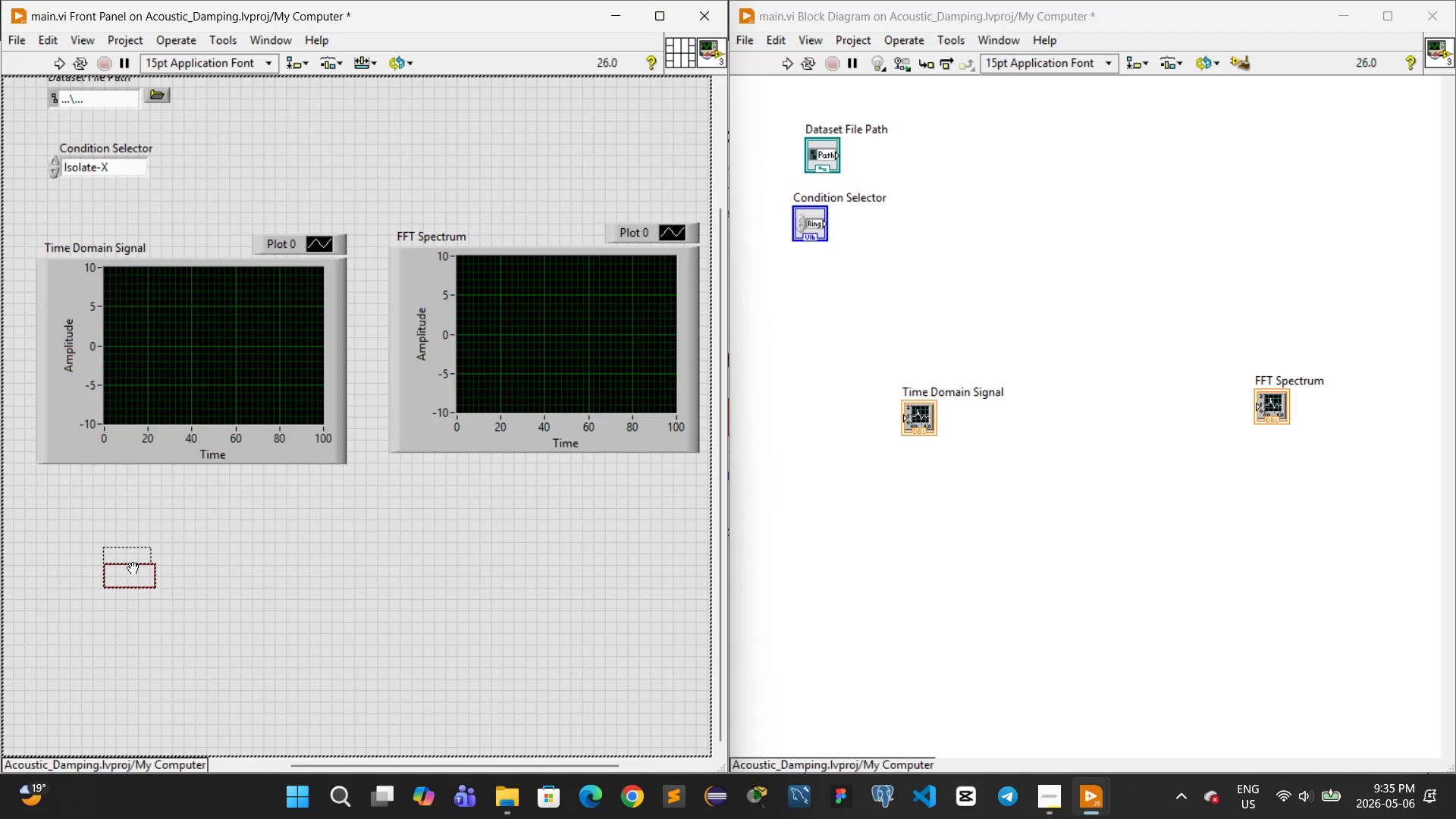 
left_click([120, 545])
 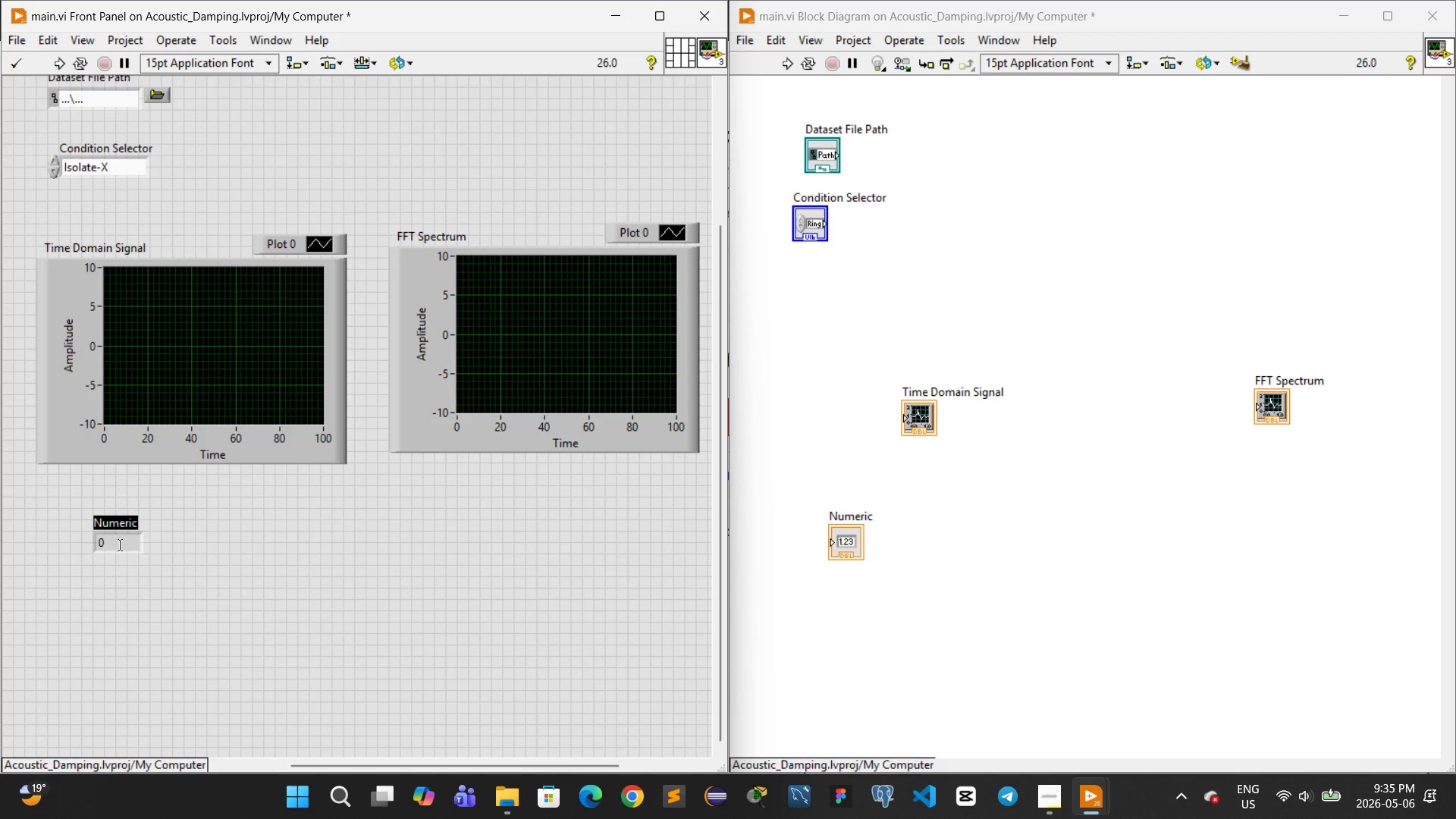 
type(RMS Value)
 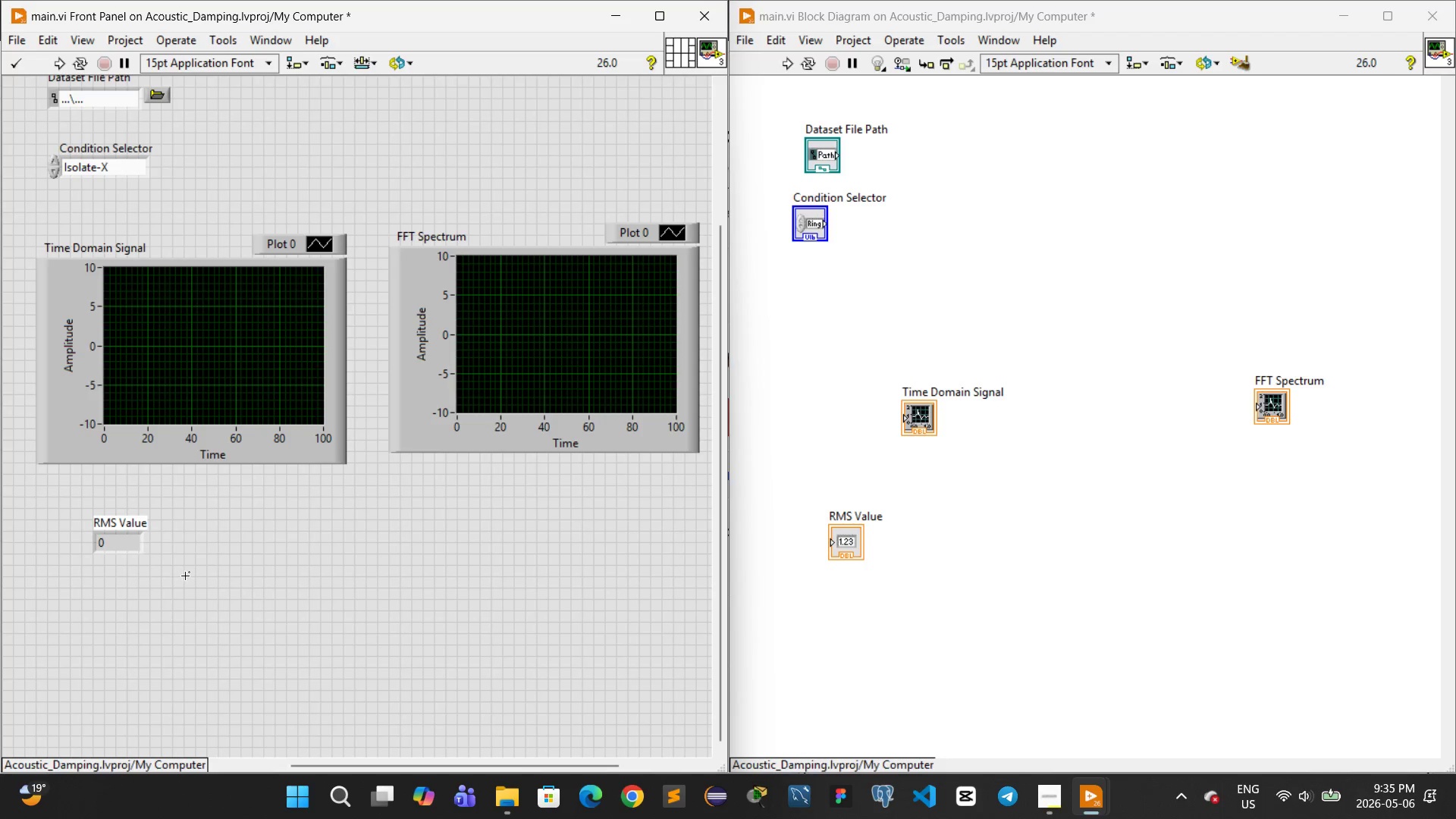 
left_click([252, 513])
 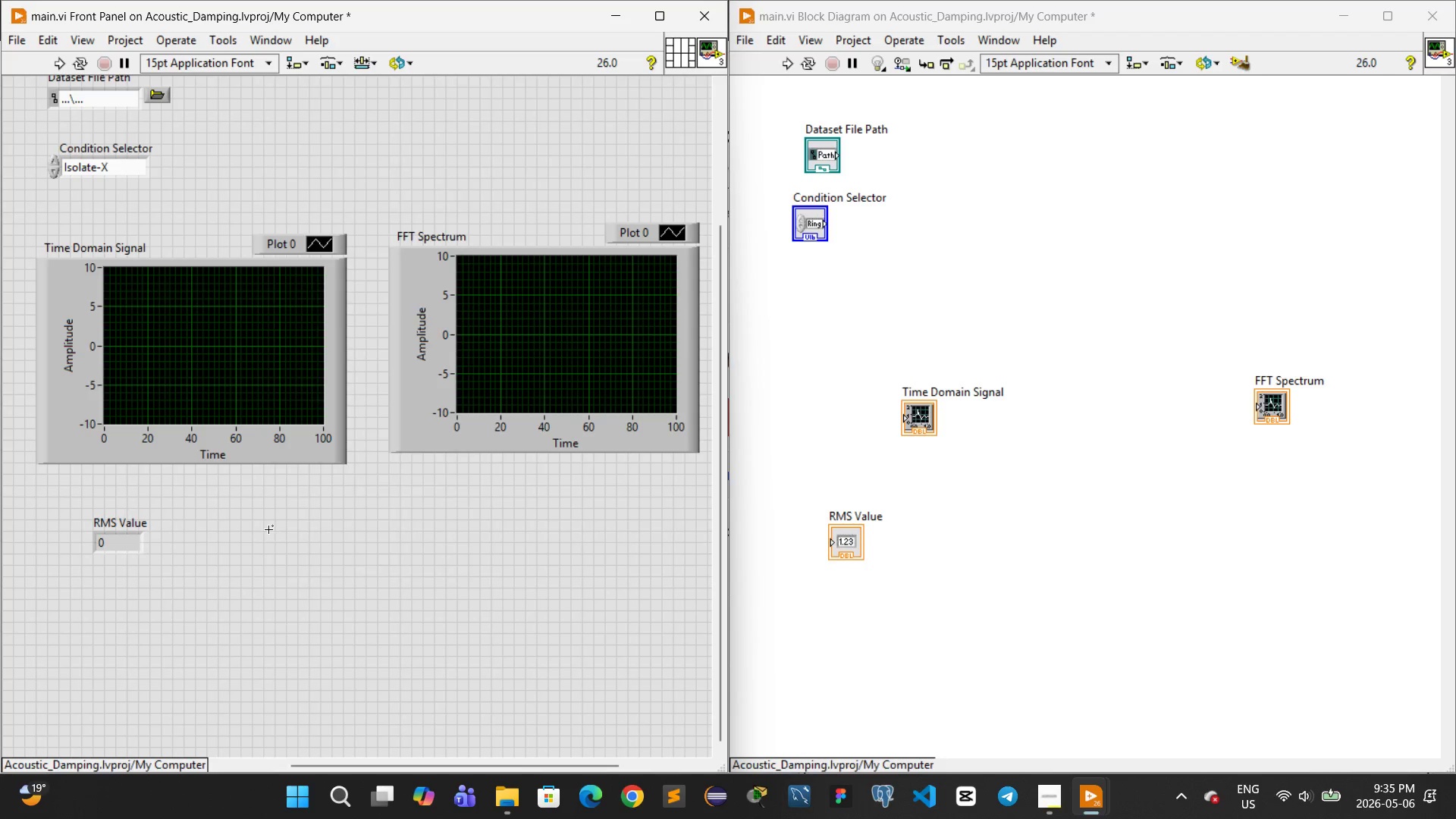 
right_click([268, 529])
 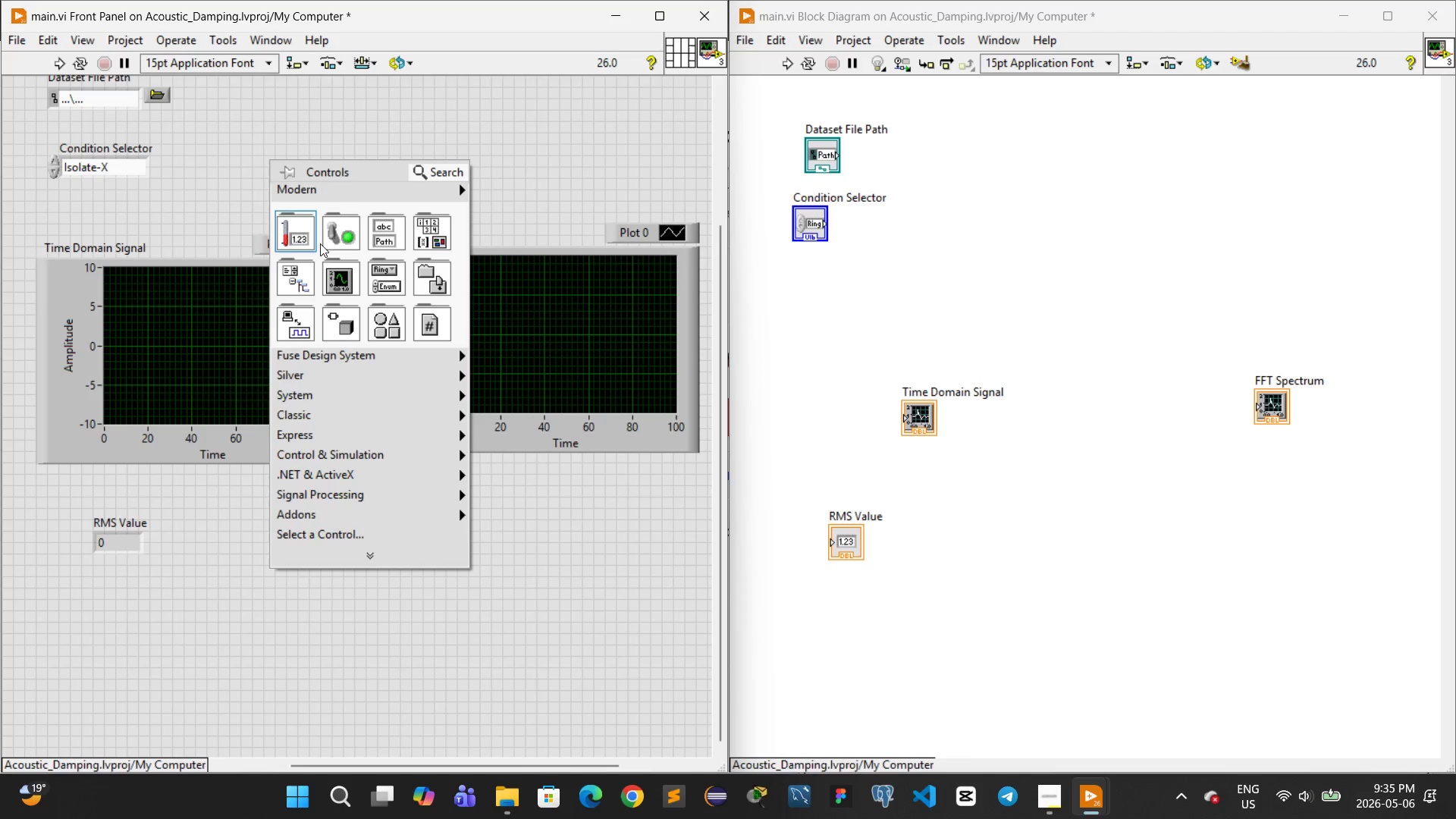 
mouse_move([310, 250])
 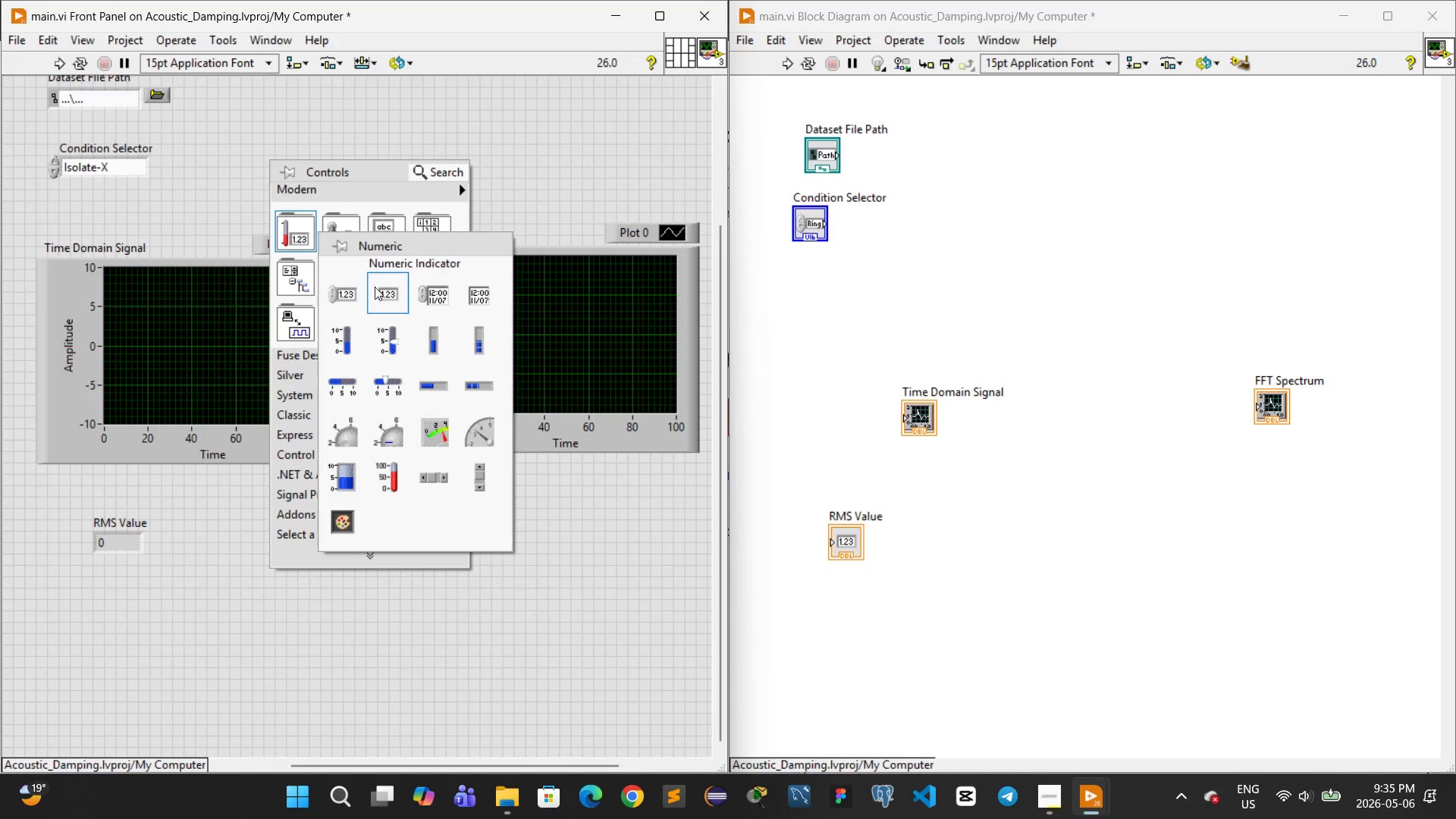 
left_click([377, 287])
 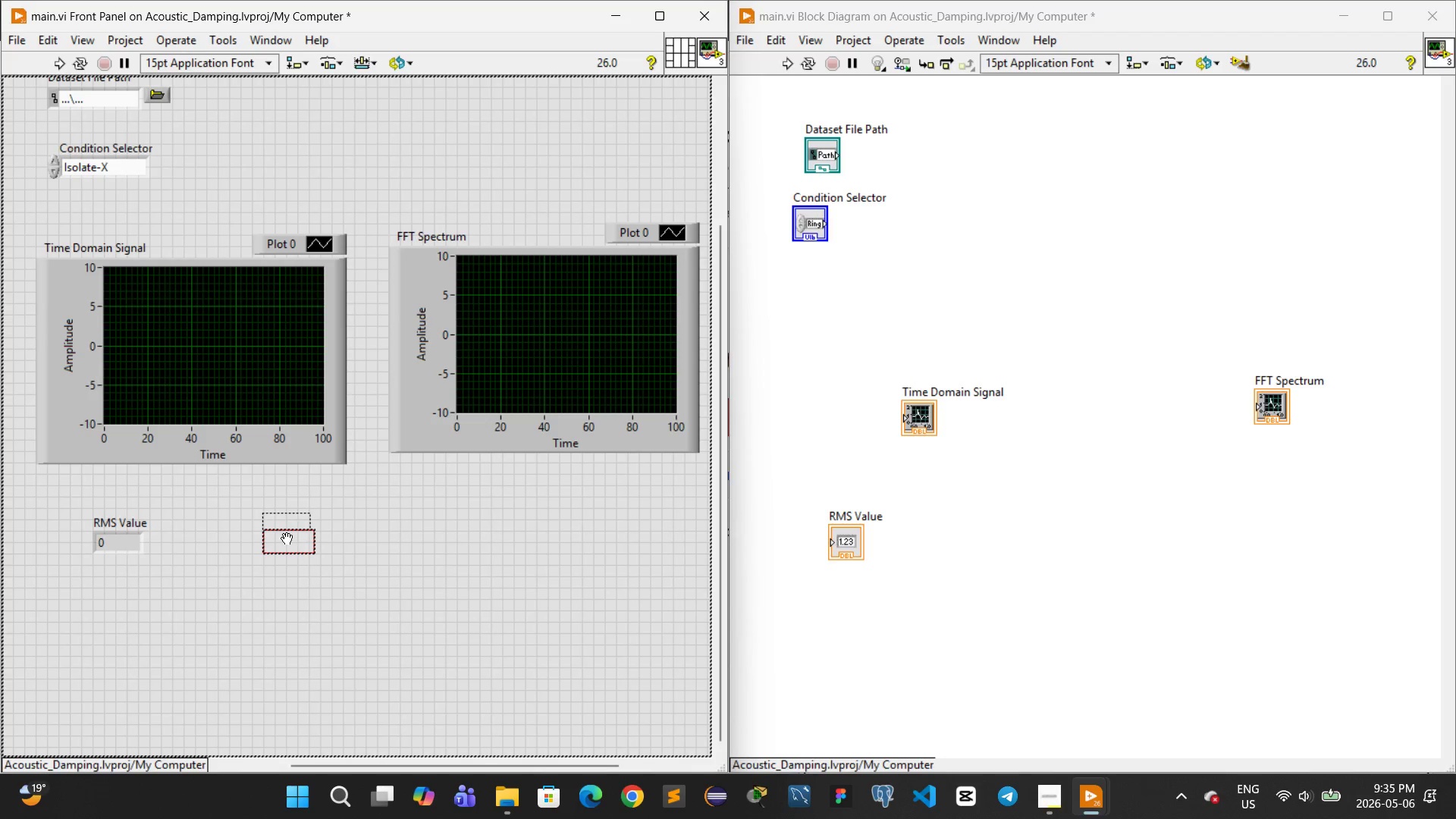 
left_click([287, 539])
 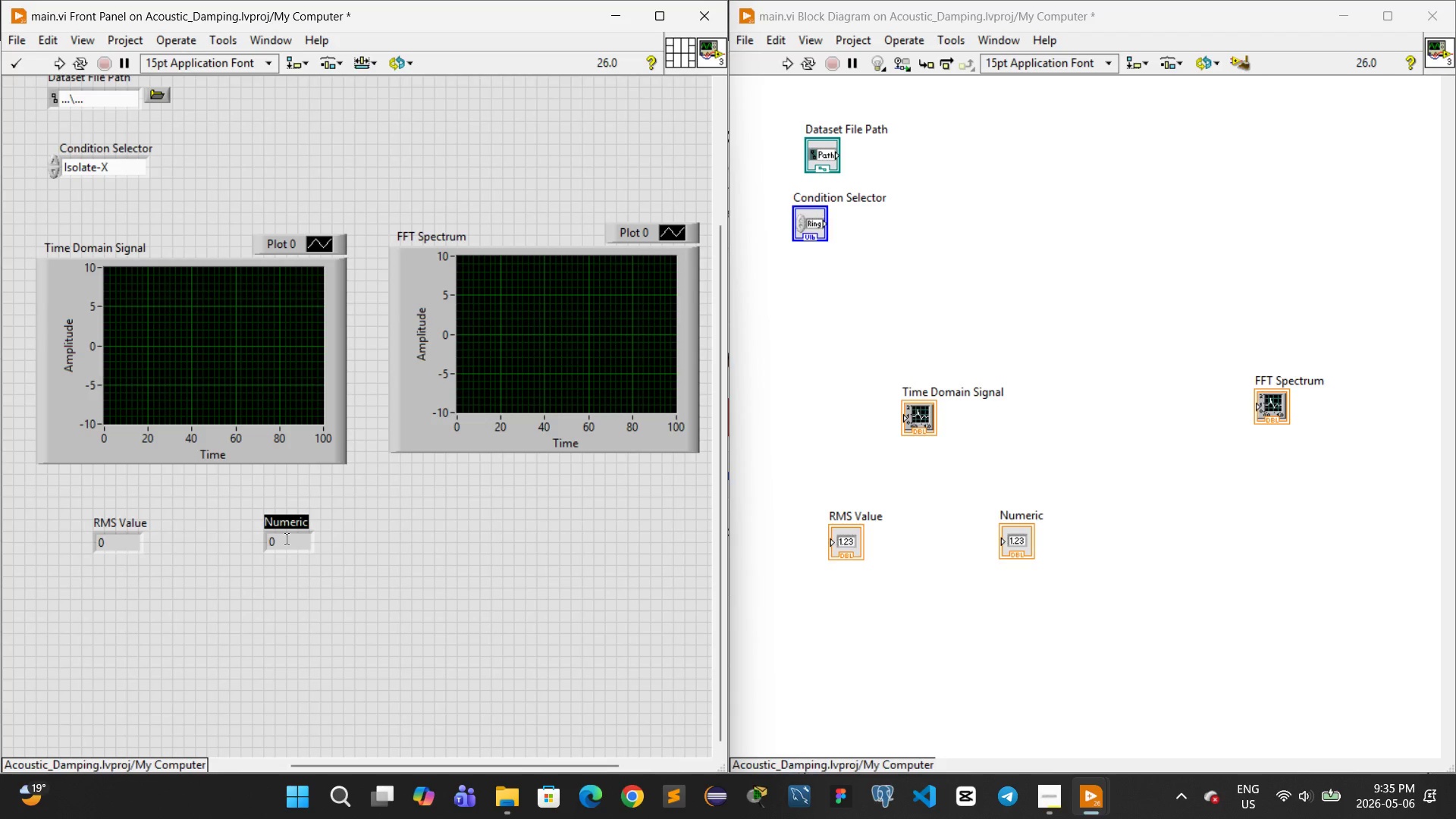 
type(Peal)
key(Backspace)
type(k-to-Peal)
key(Backspace)
type(k)
 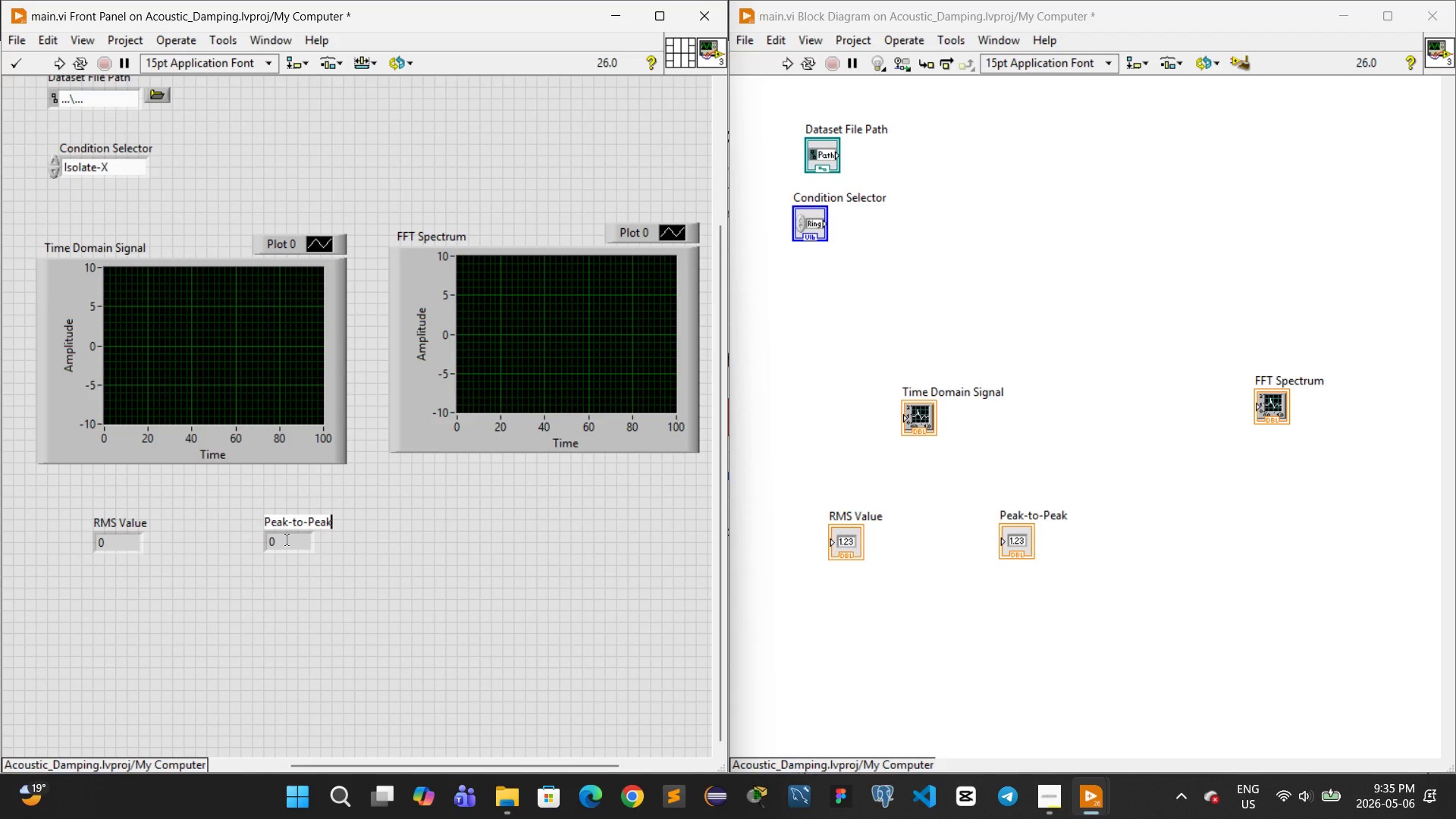 
left_click([370, 531])
 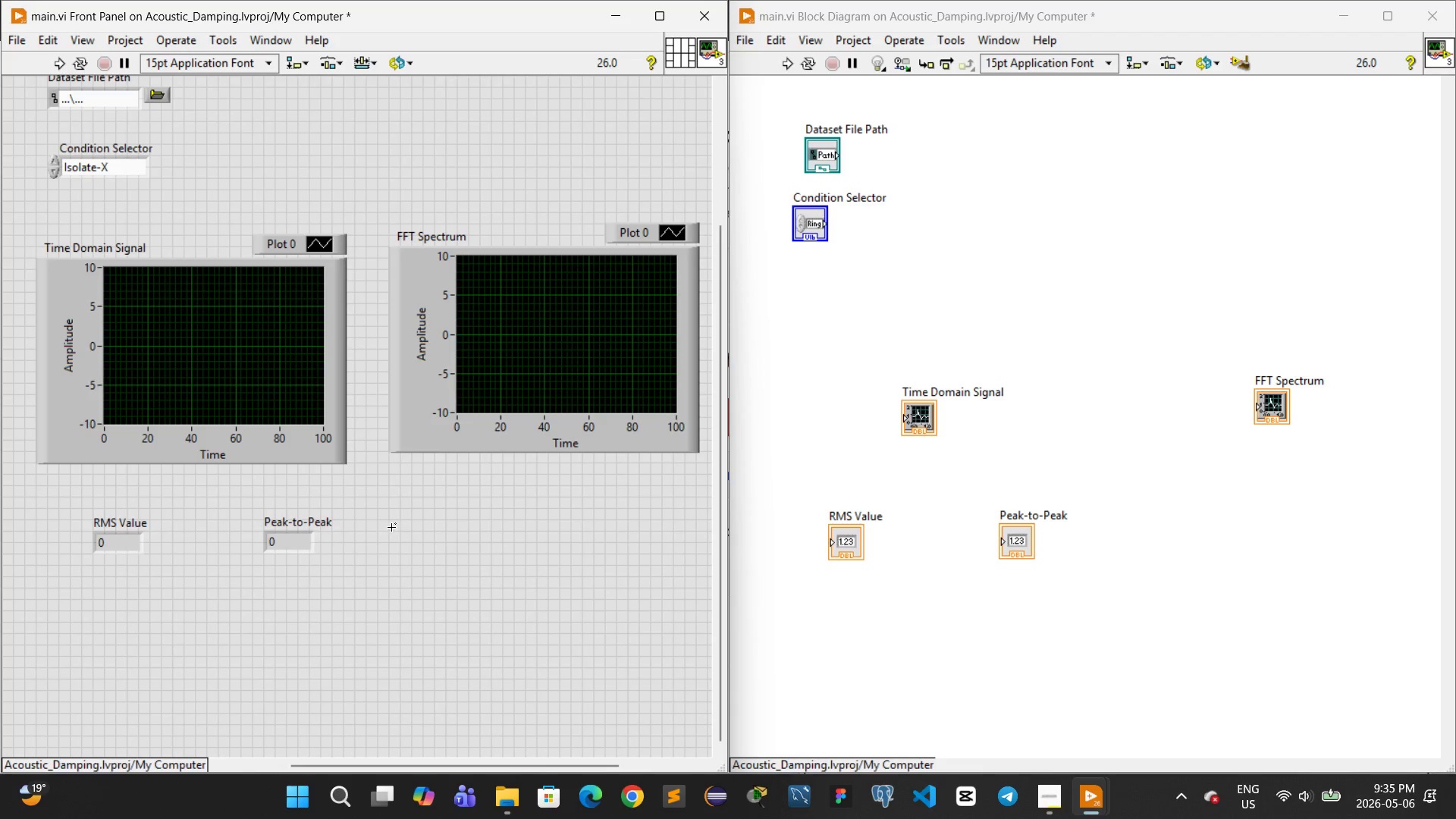 
right_click([392, 526])
 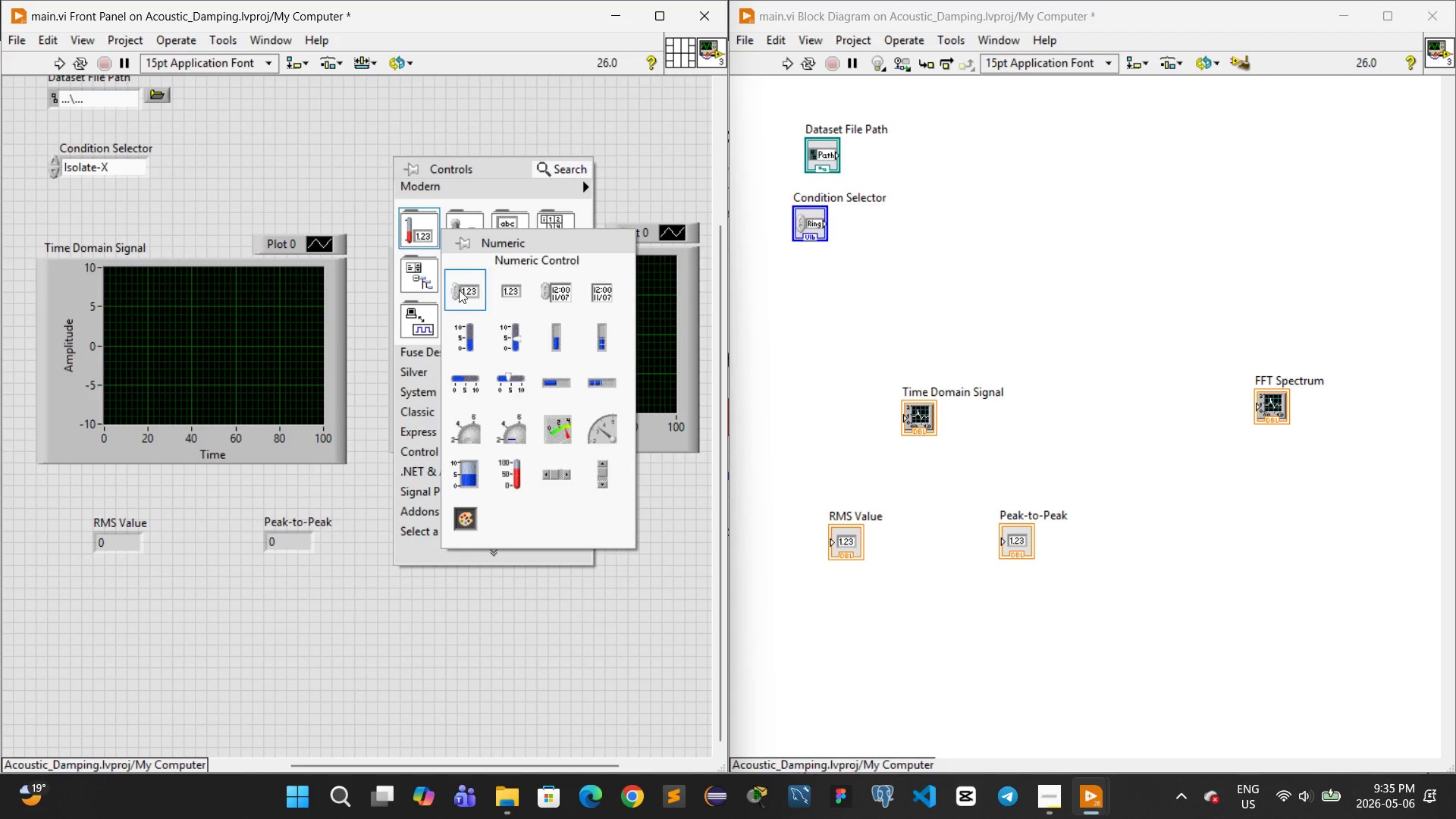 
left_click([500, 292])
 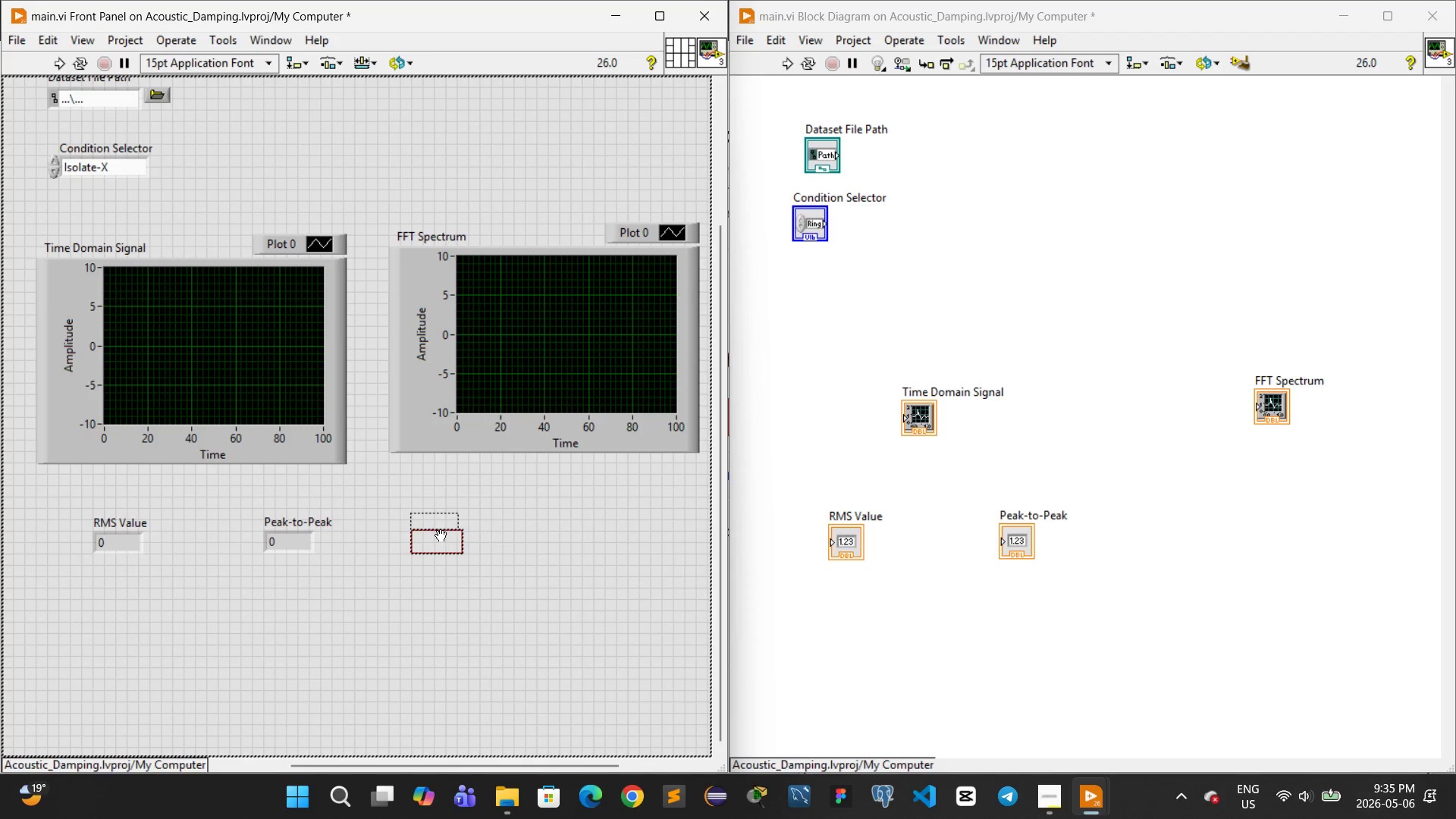 
left_click([441, 536])
 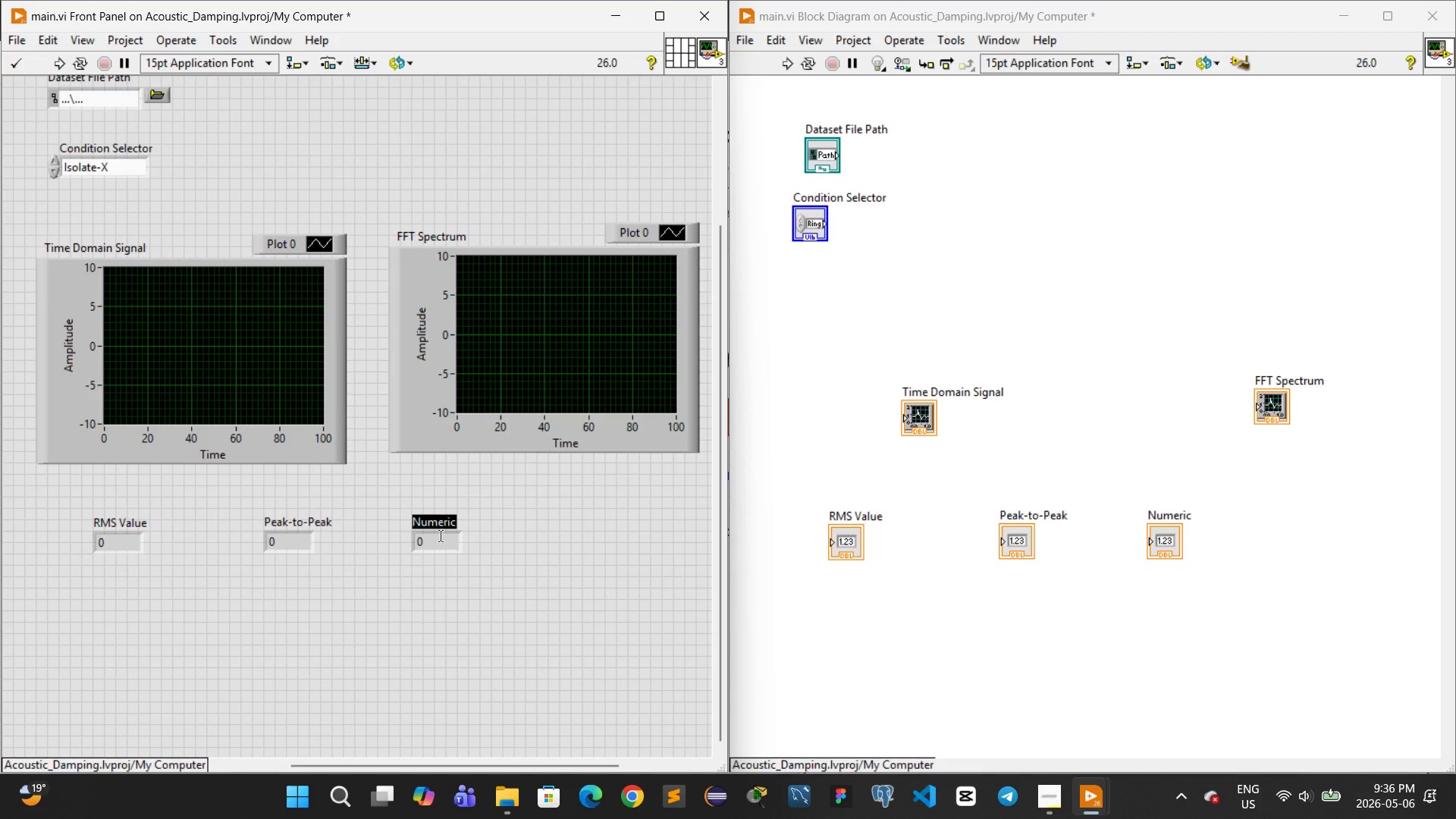 
type(Reduction )
 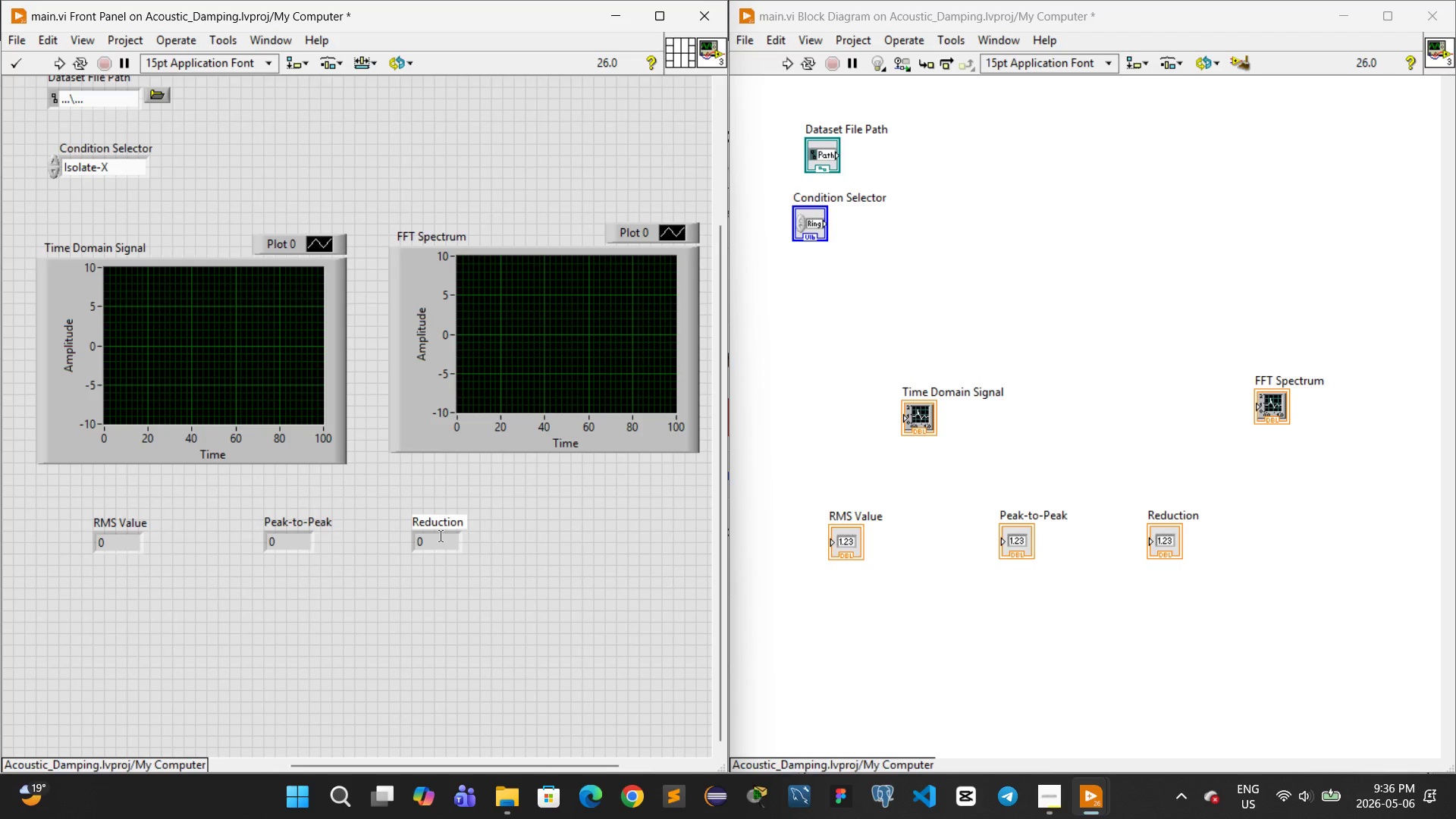 
key(Shift+5)
 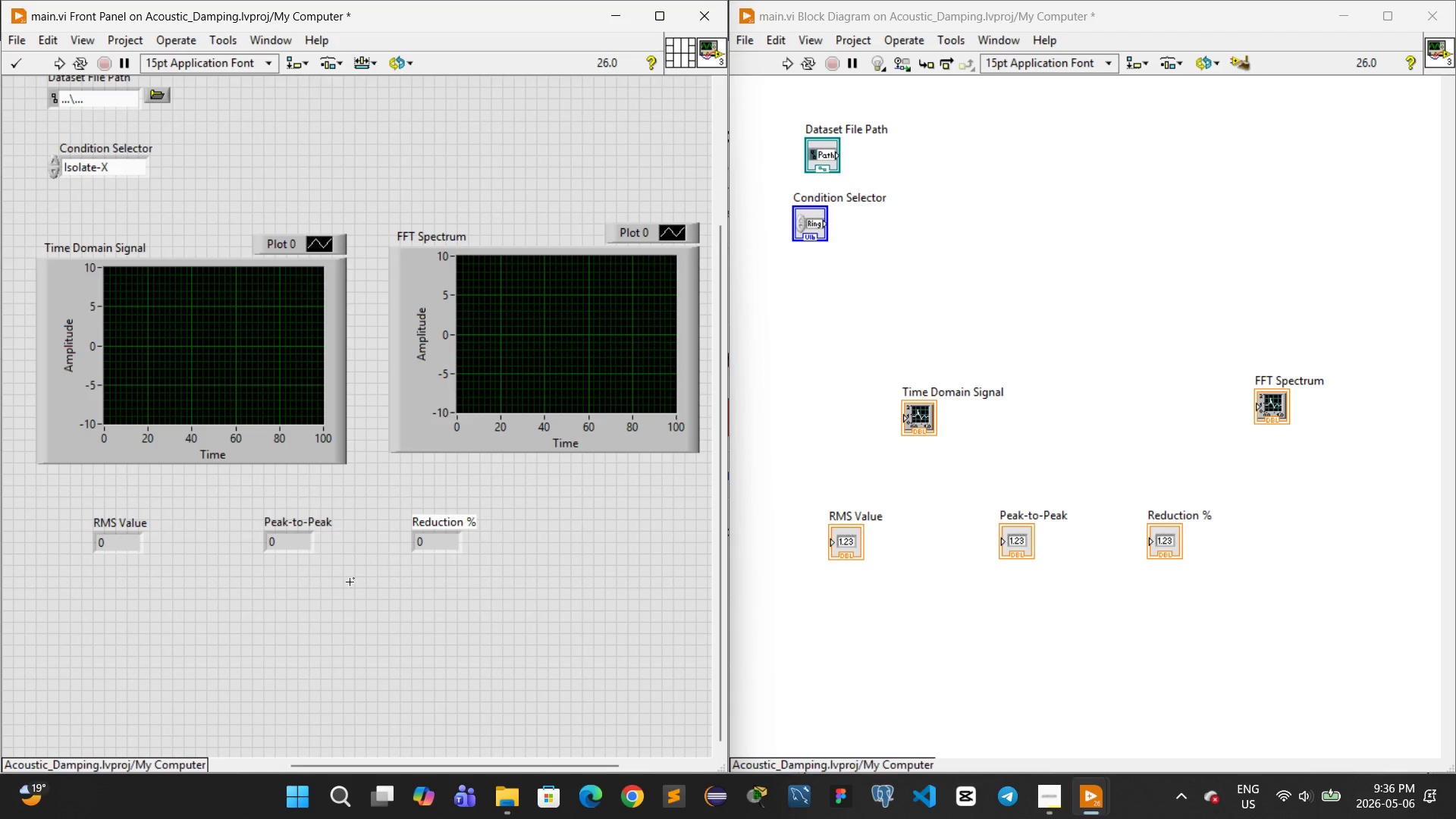 
left_click([346, 588])
 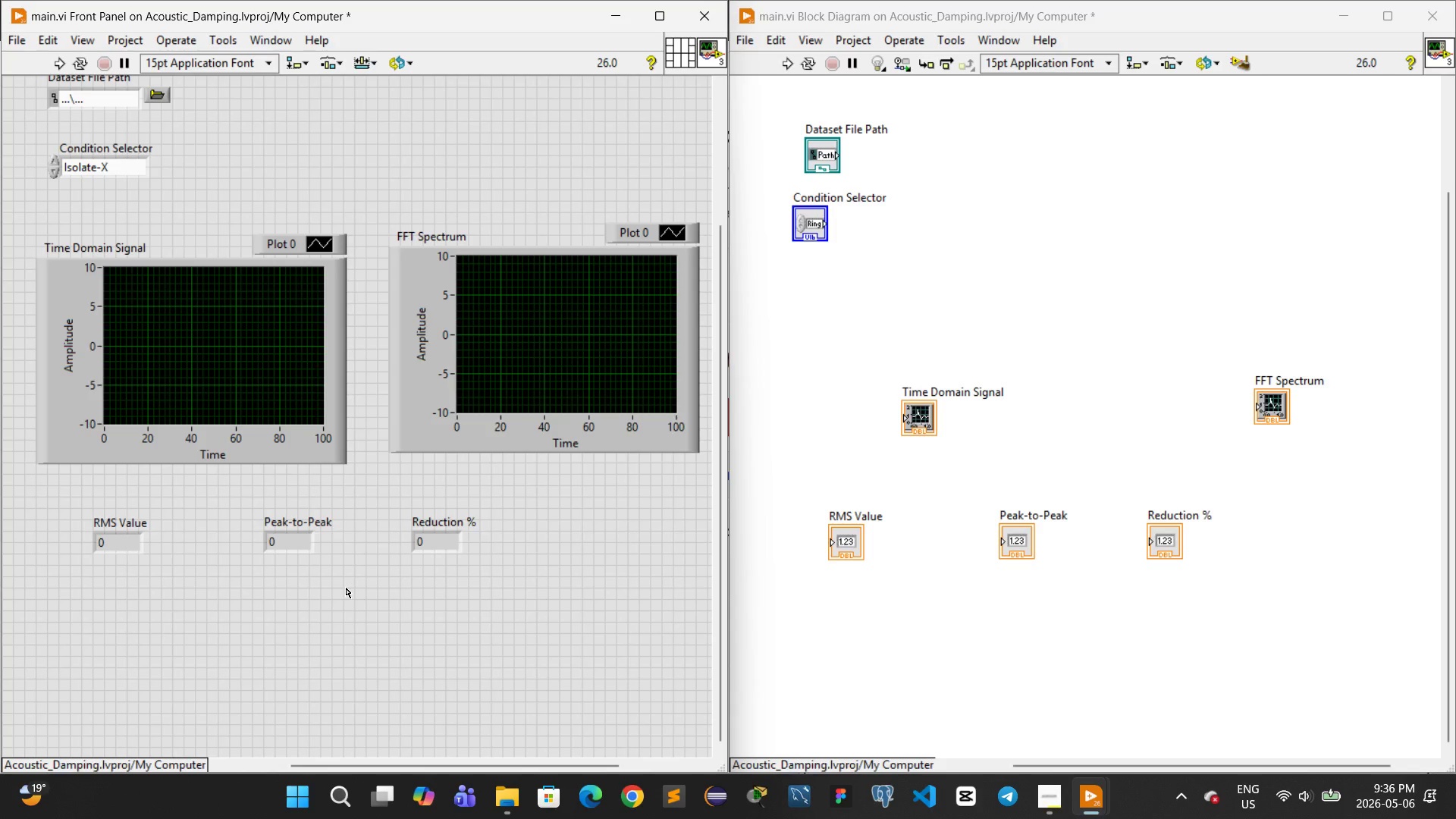 
wait(11.51)
 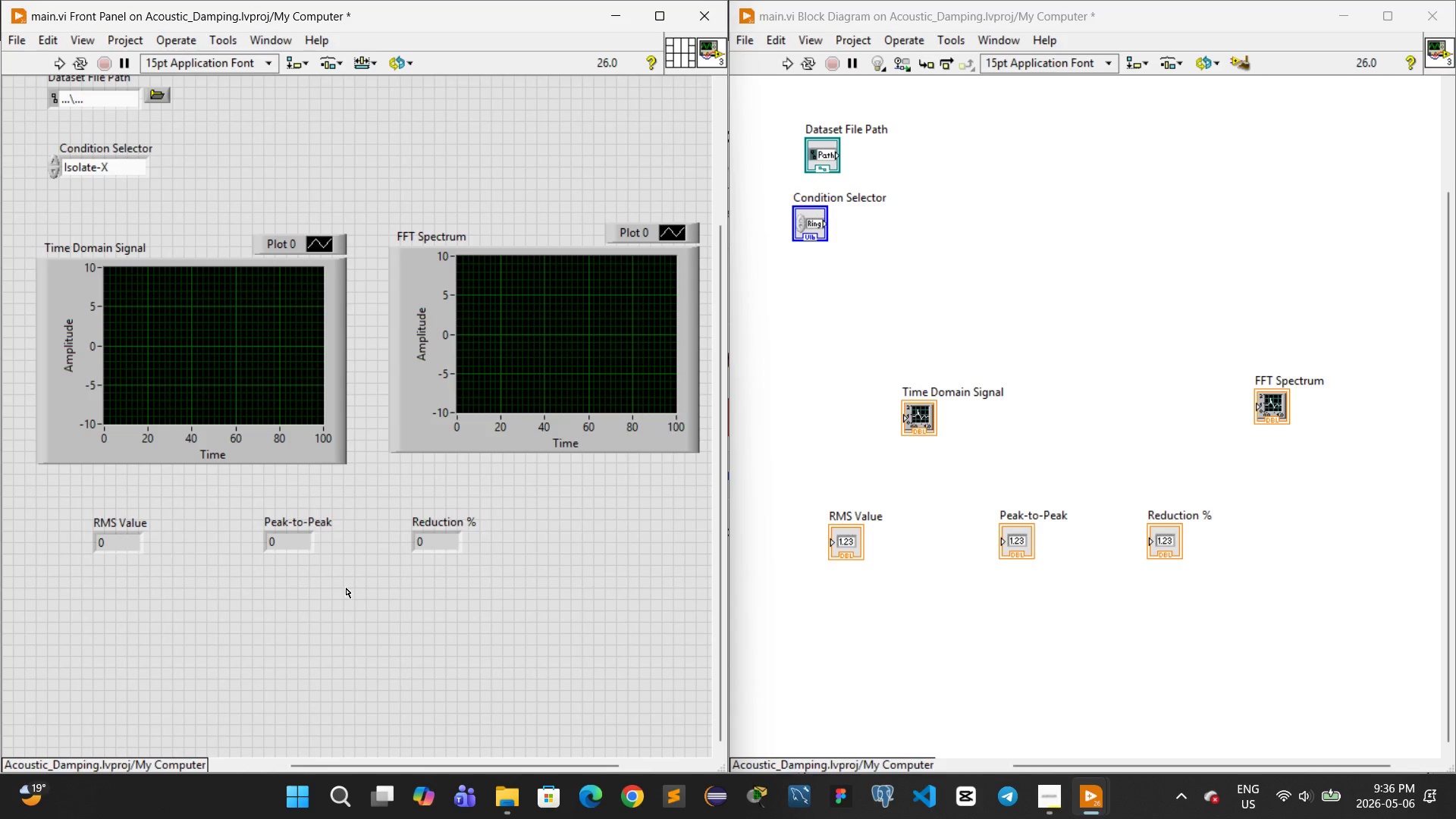 
left_click_drag(start_coordinate=[37, 130], to_coordinate=[177, 202])
 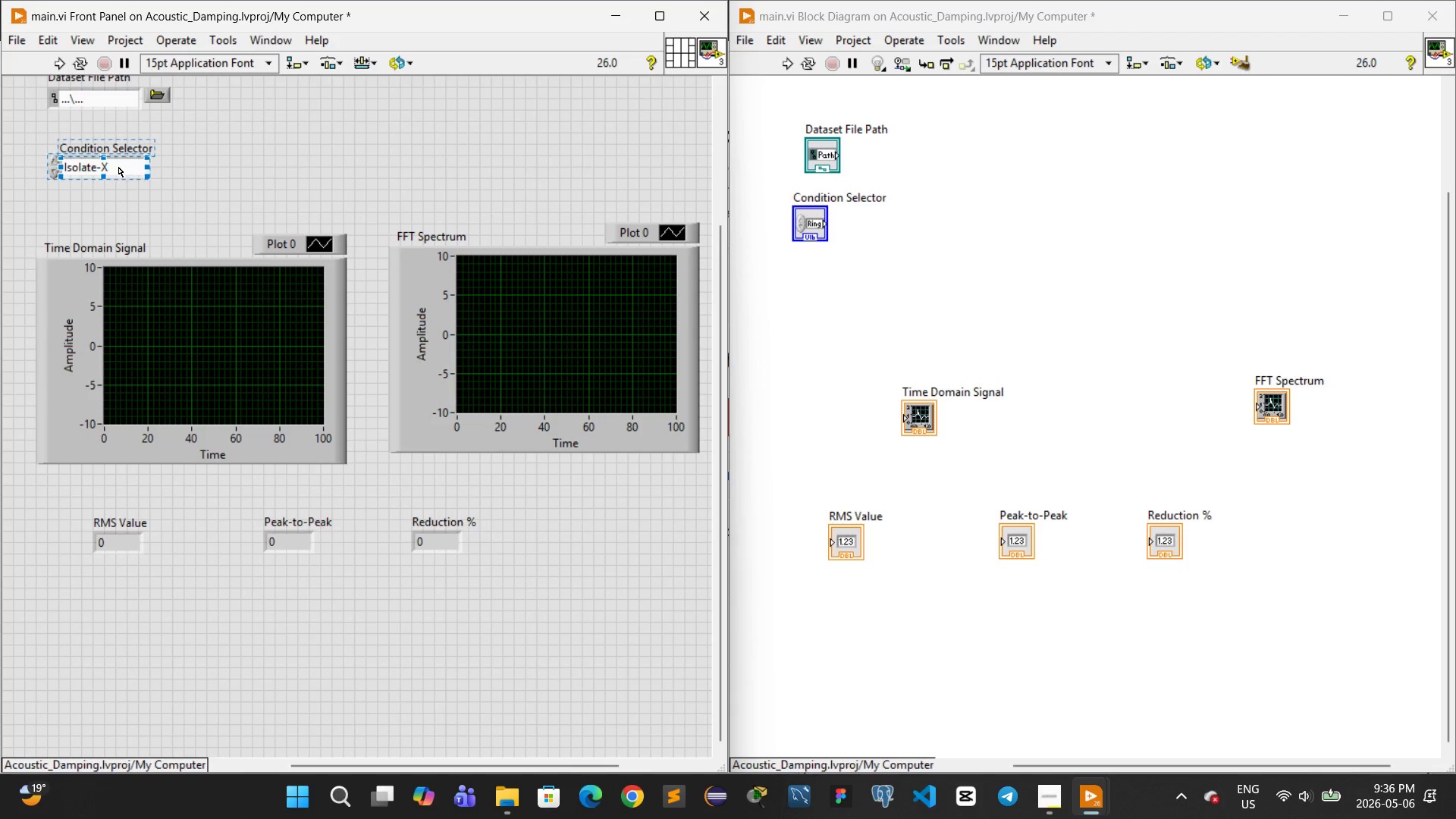 
left_click_drag(start_coordinate=[119, 167], to_coordinate=[121, 157])
 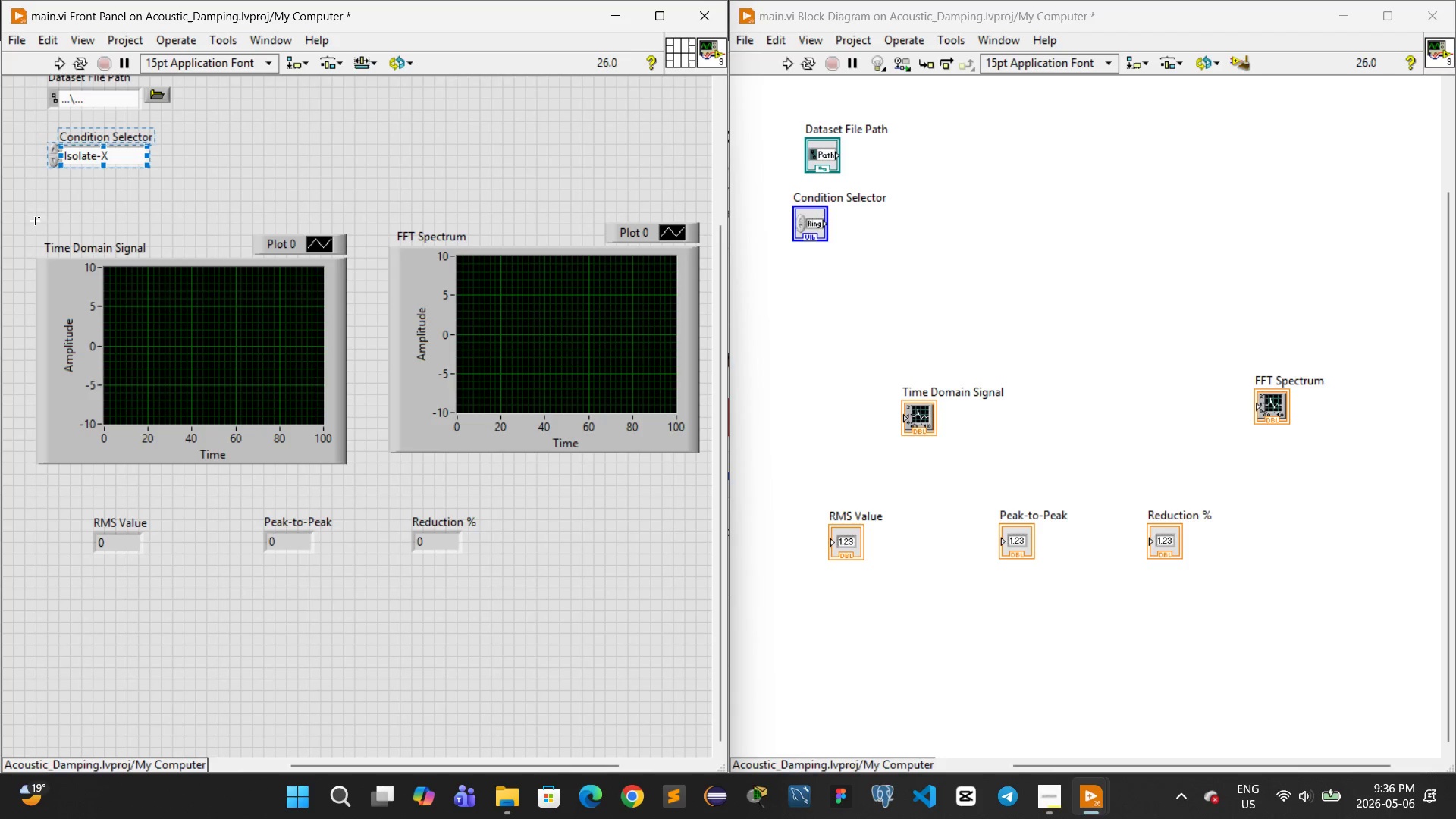 
left_click_drag(start_coordinate=[33, 212], to_coordinate=[601, 455])
 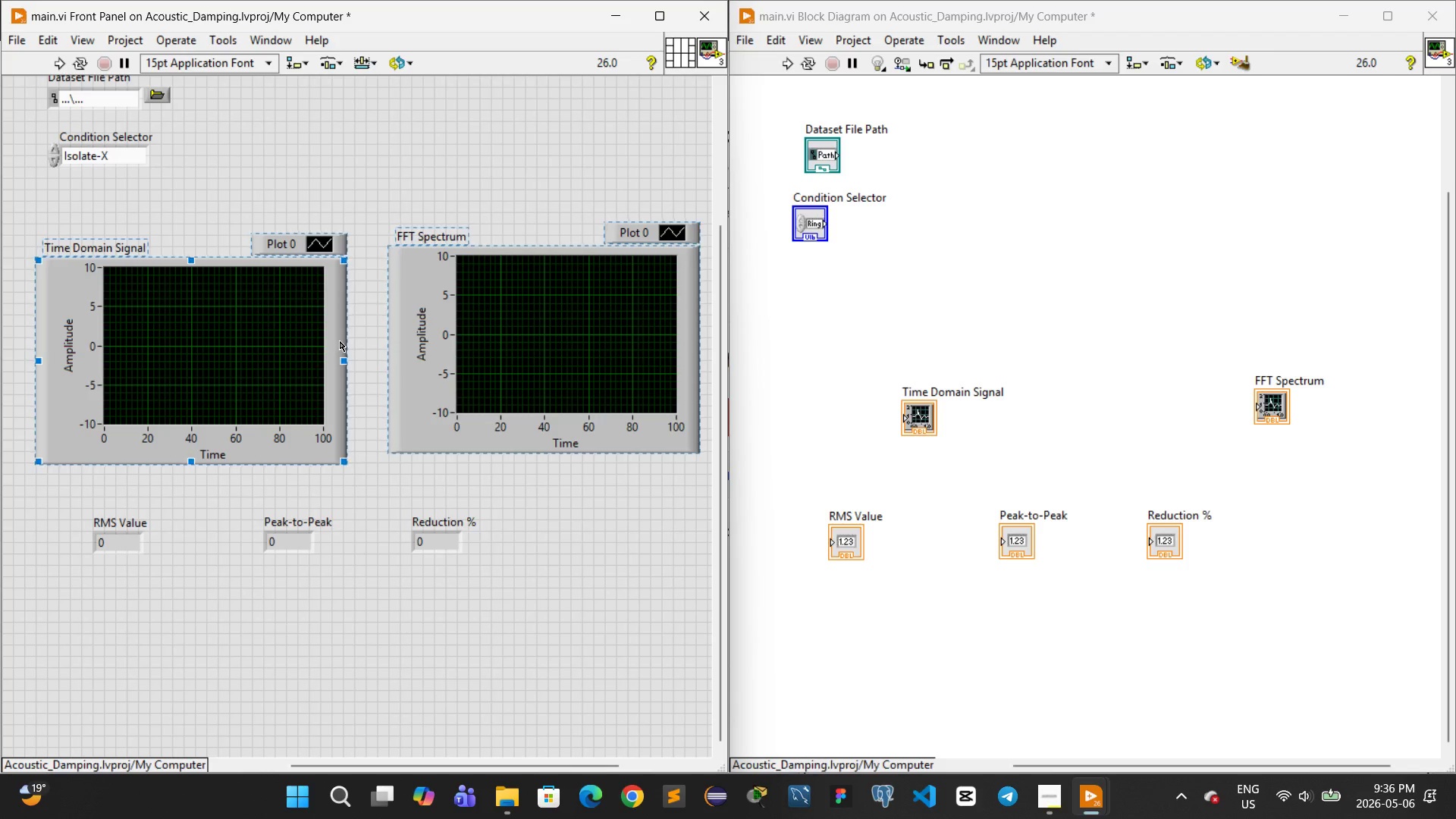 
left_click_drag(start_coordinate=[340, 341], to_coordinate=[332, 309])
 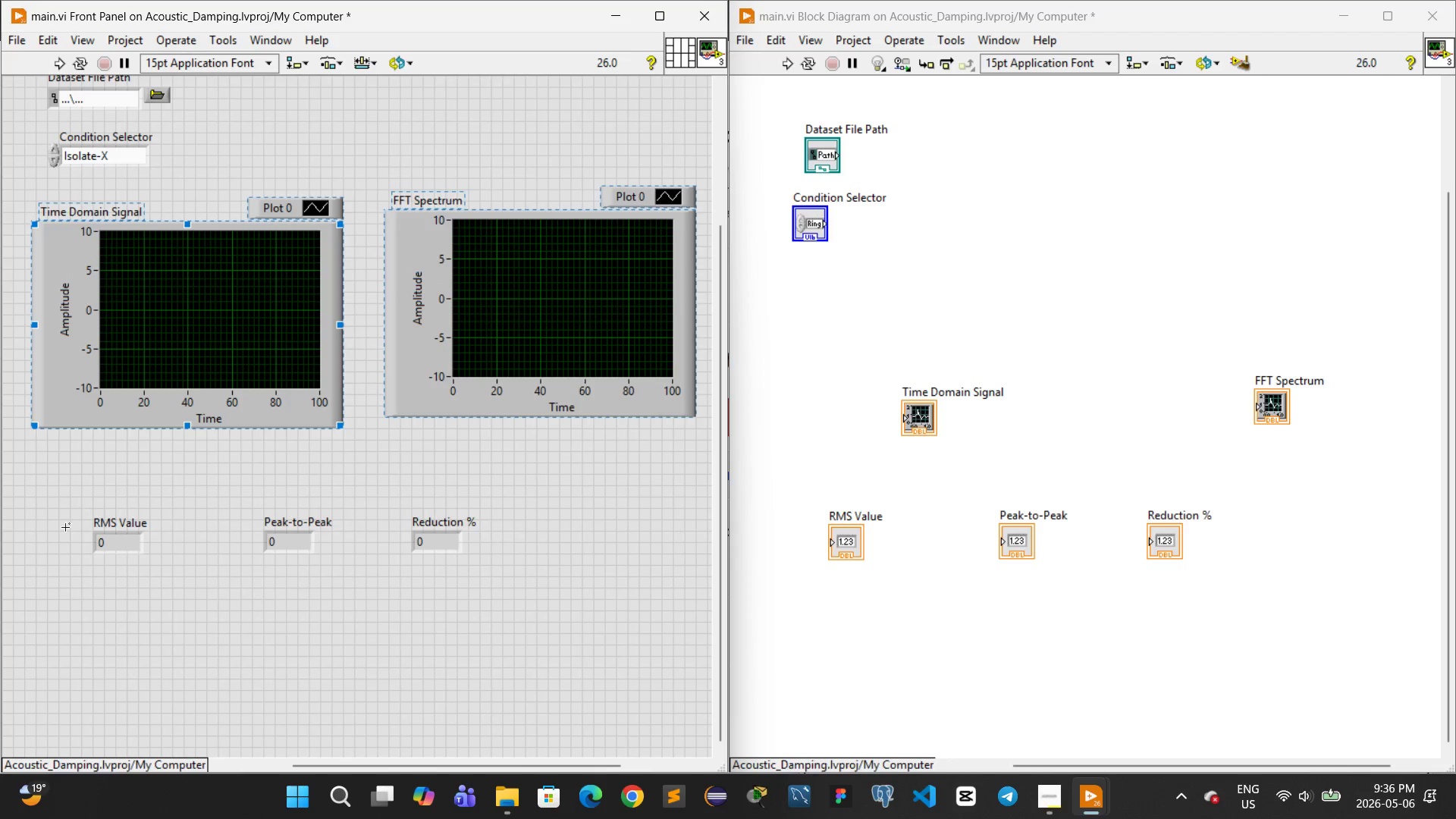 
left_click_drag(start_coordinate=[61, 506], to_coordinate=[497, 577])
 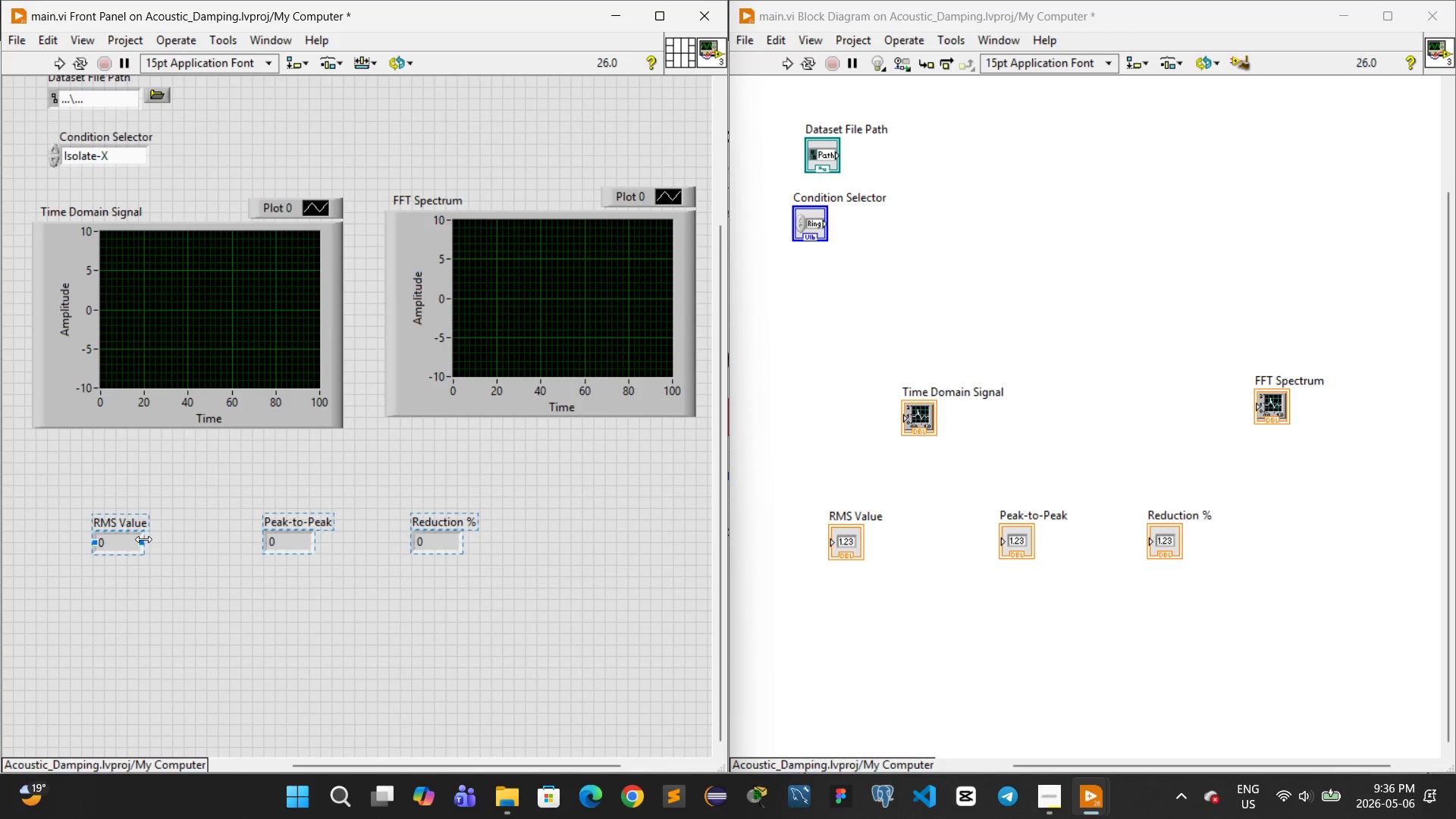 
left_click_drag(start_coordinate=[143, 541], to_coordinate=[167, 541])
 